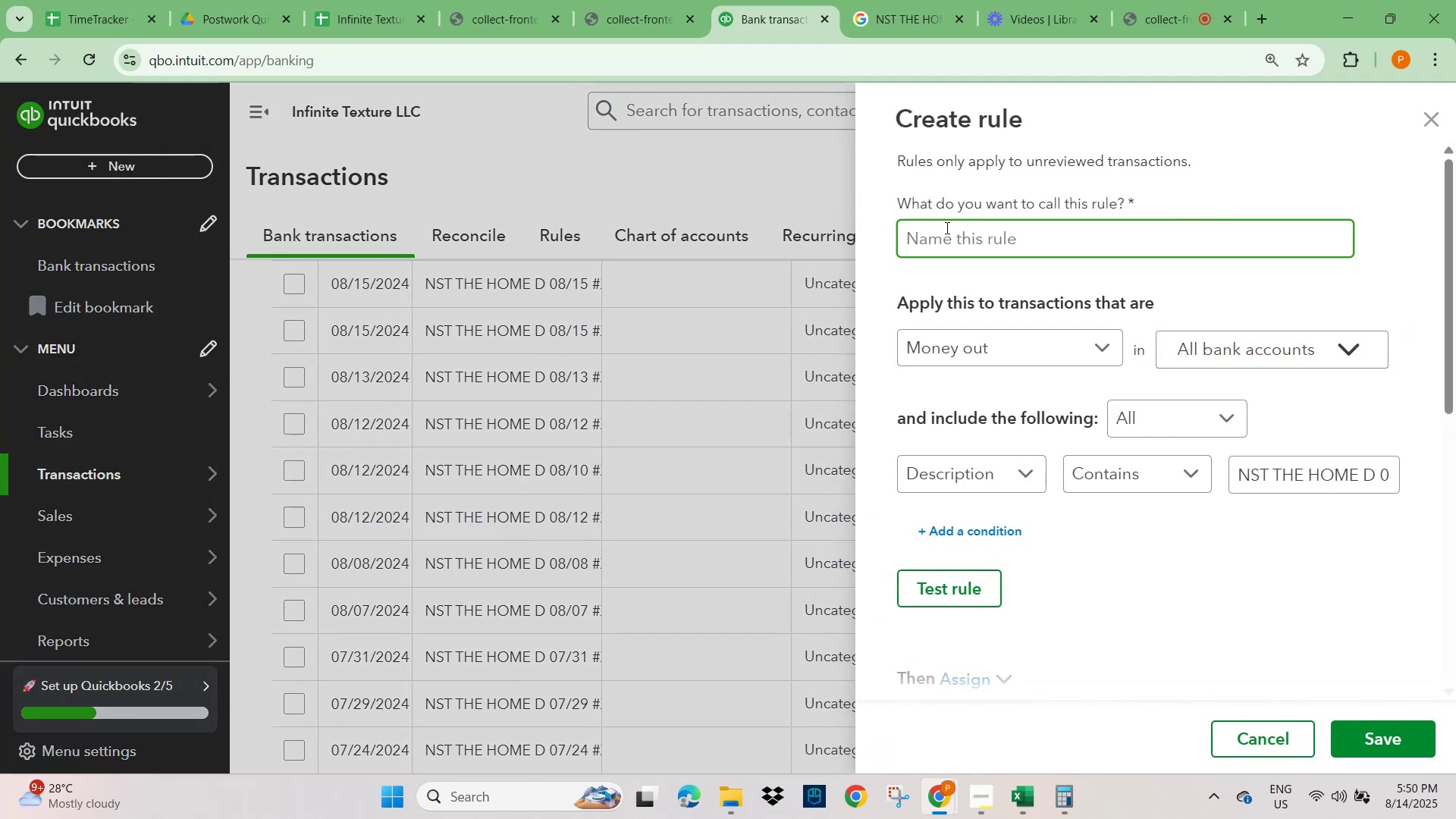 
key(Control+V)
 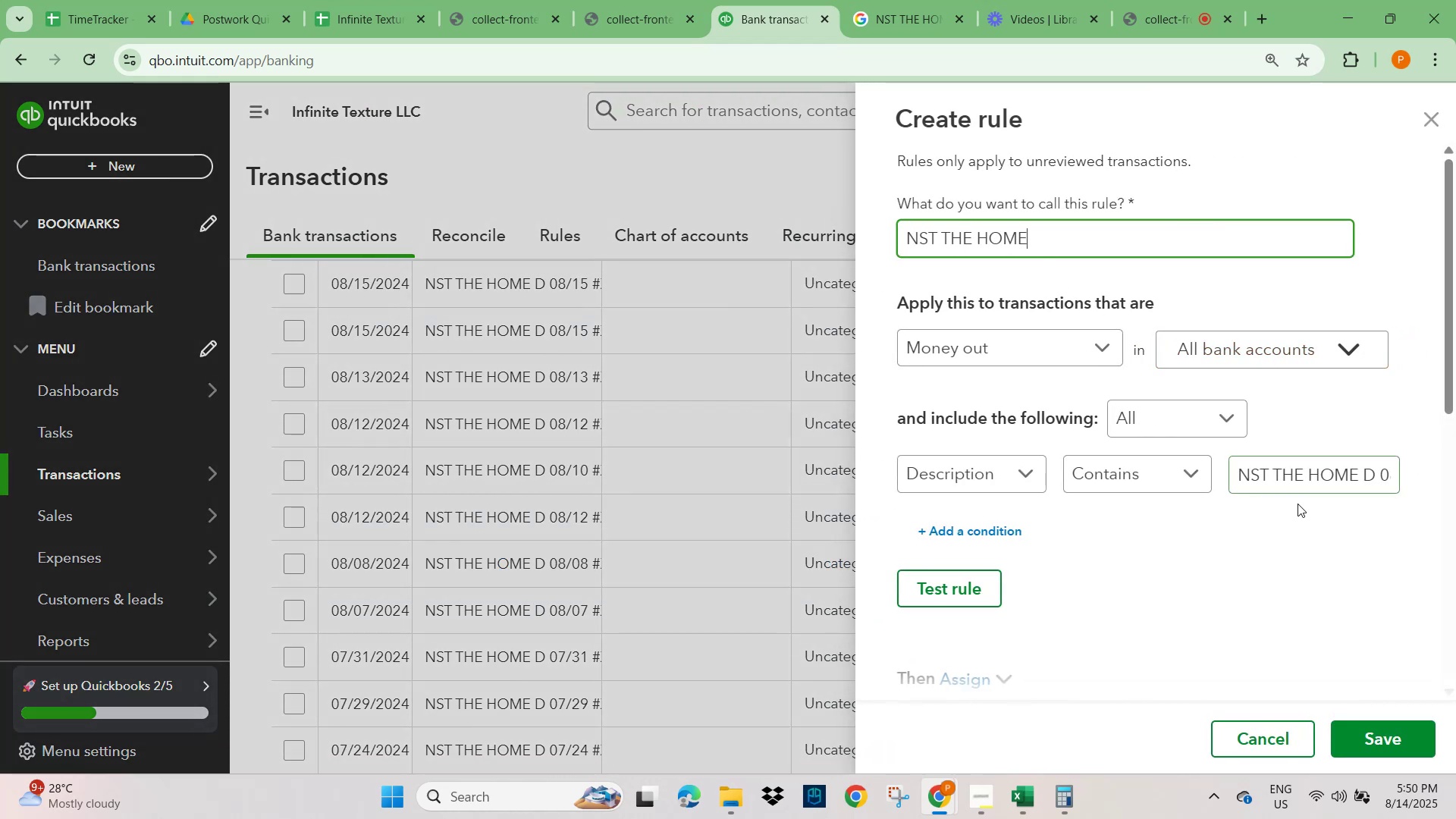 
left_click([1287, 479])
 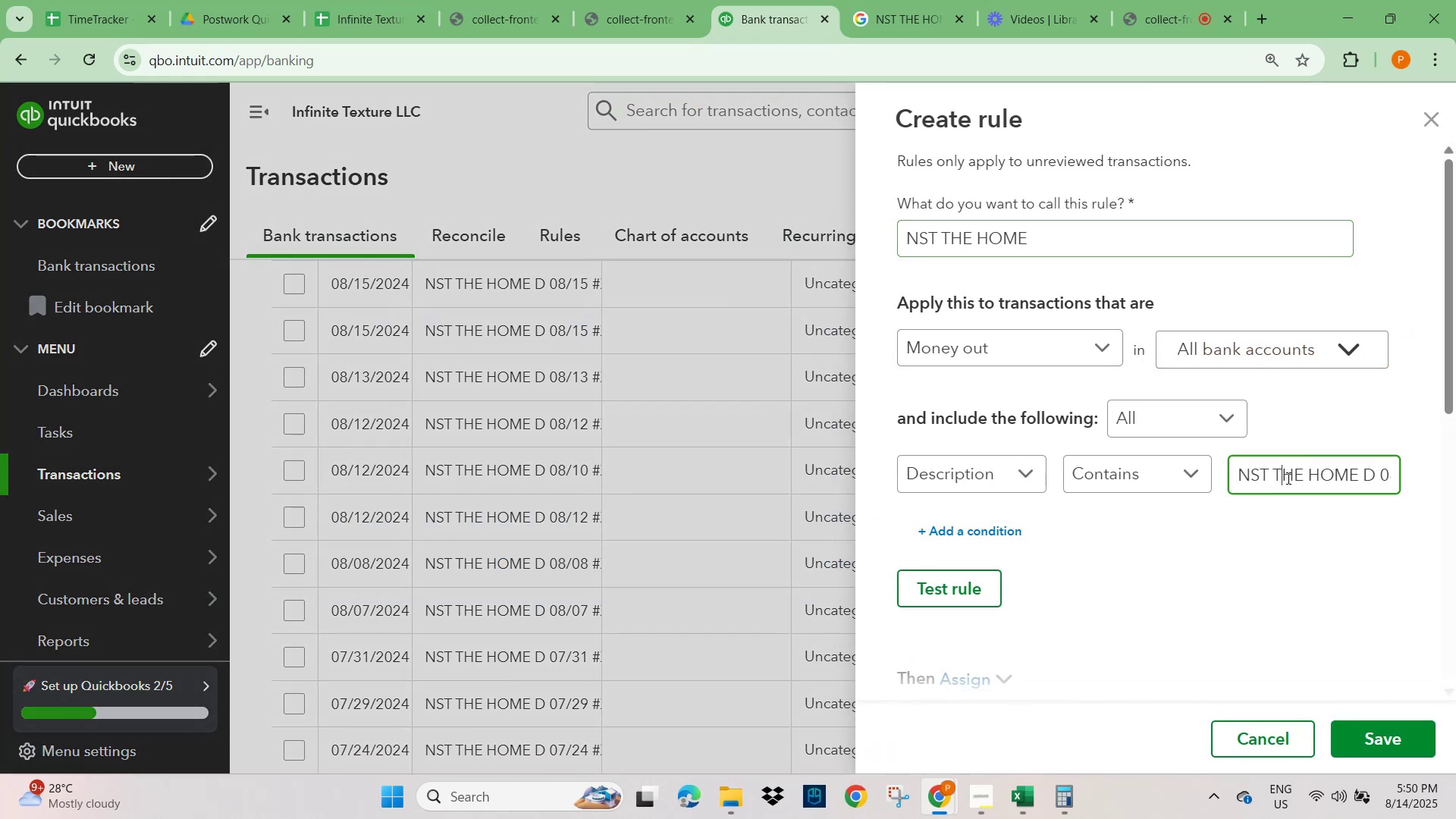 
key(Control+A)
 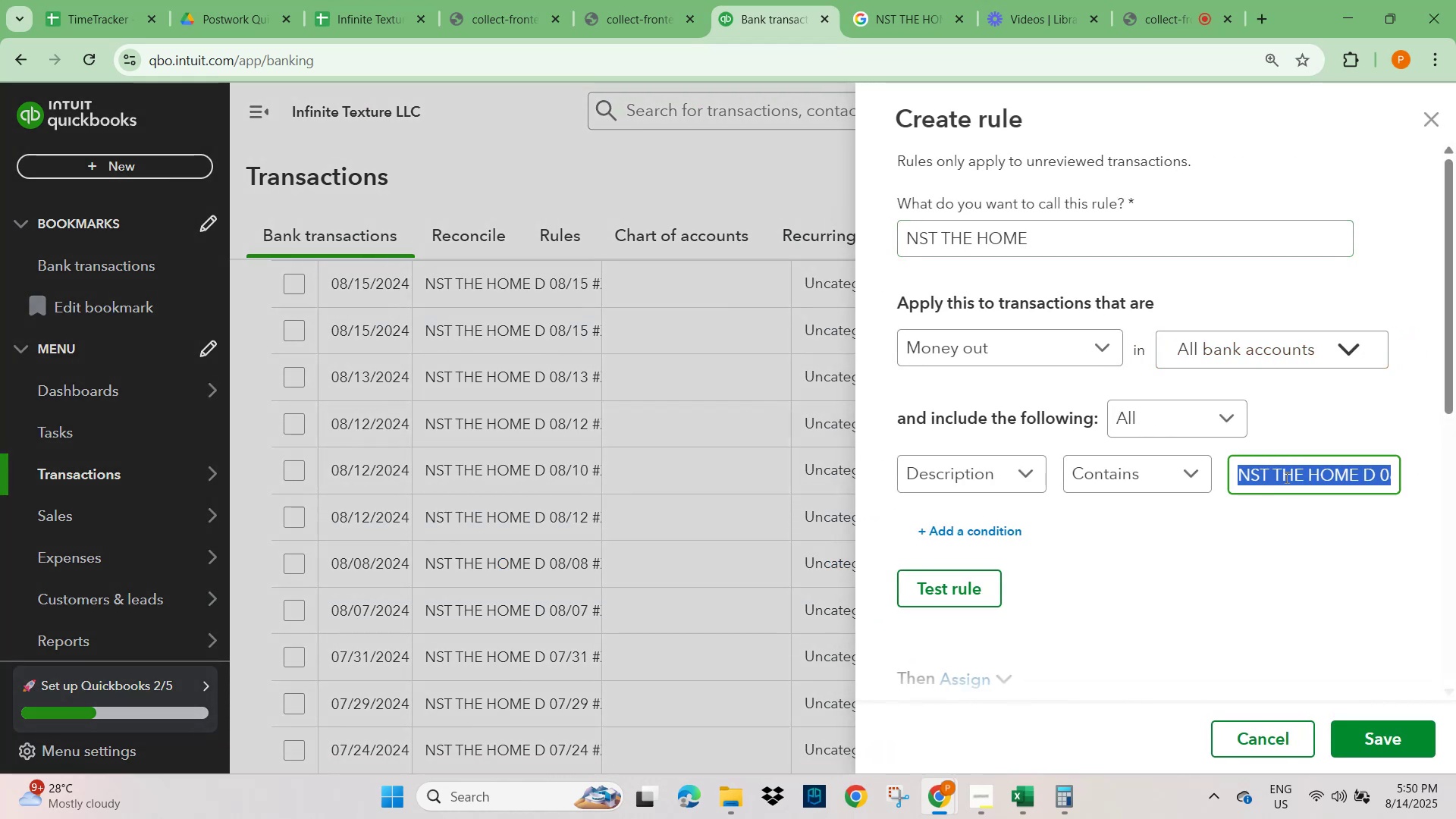 
key(Control+V)
 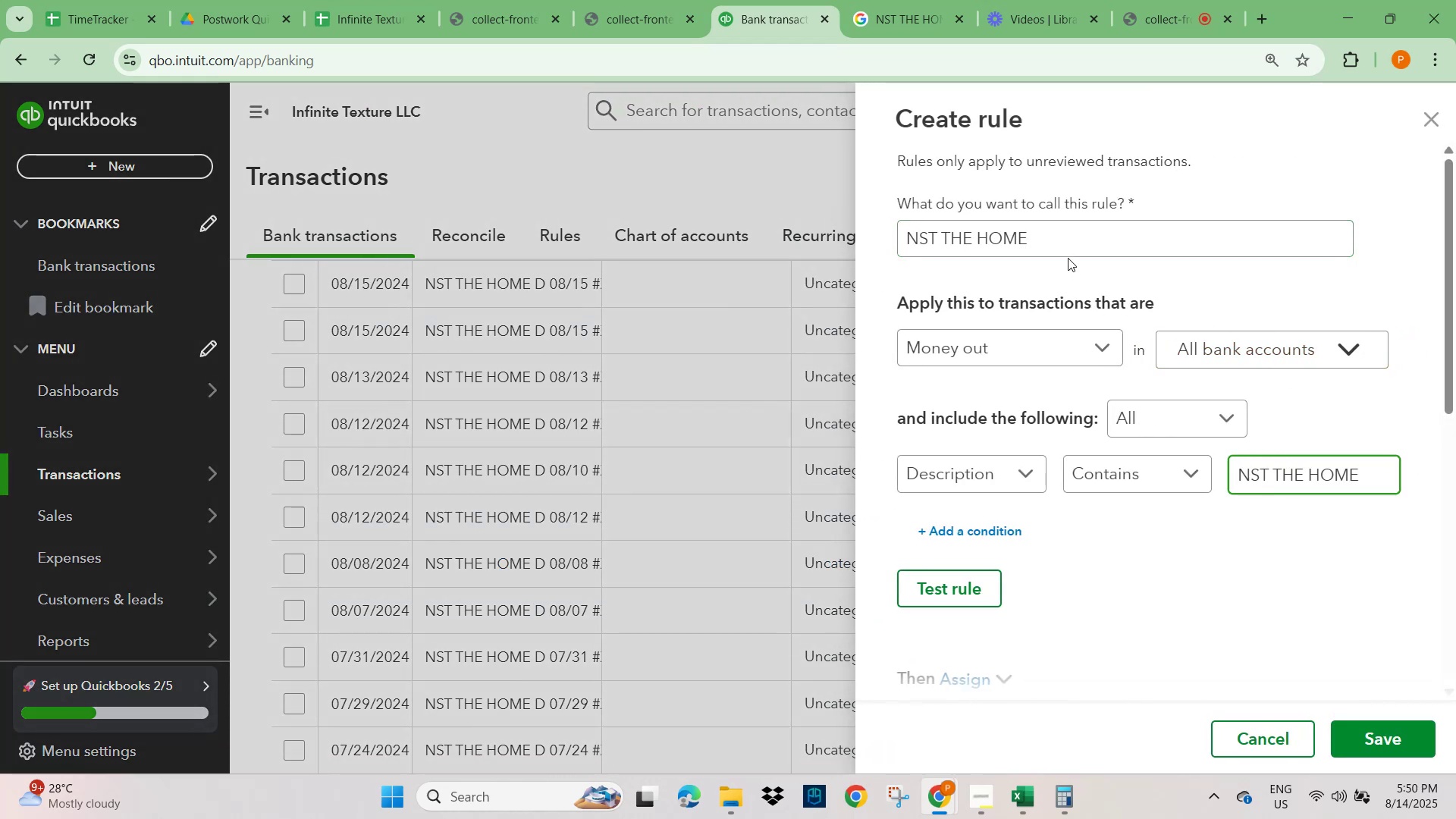 
left_click_drag(start_coordinate=[1049, 240], to_coordinate=[898, 258])
 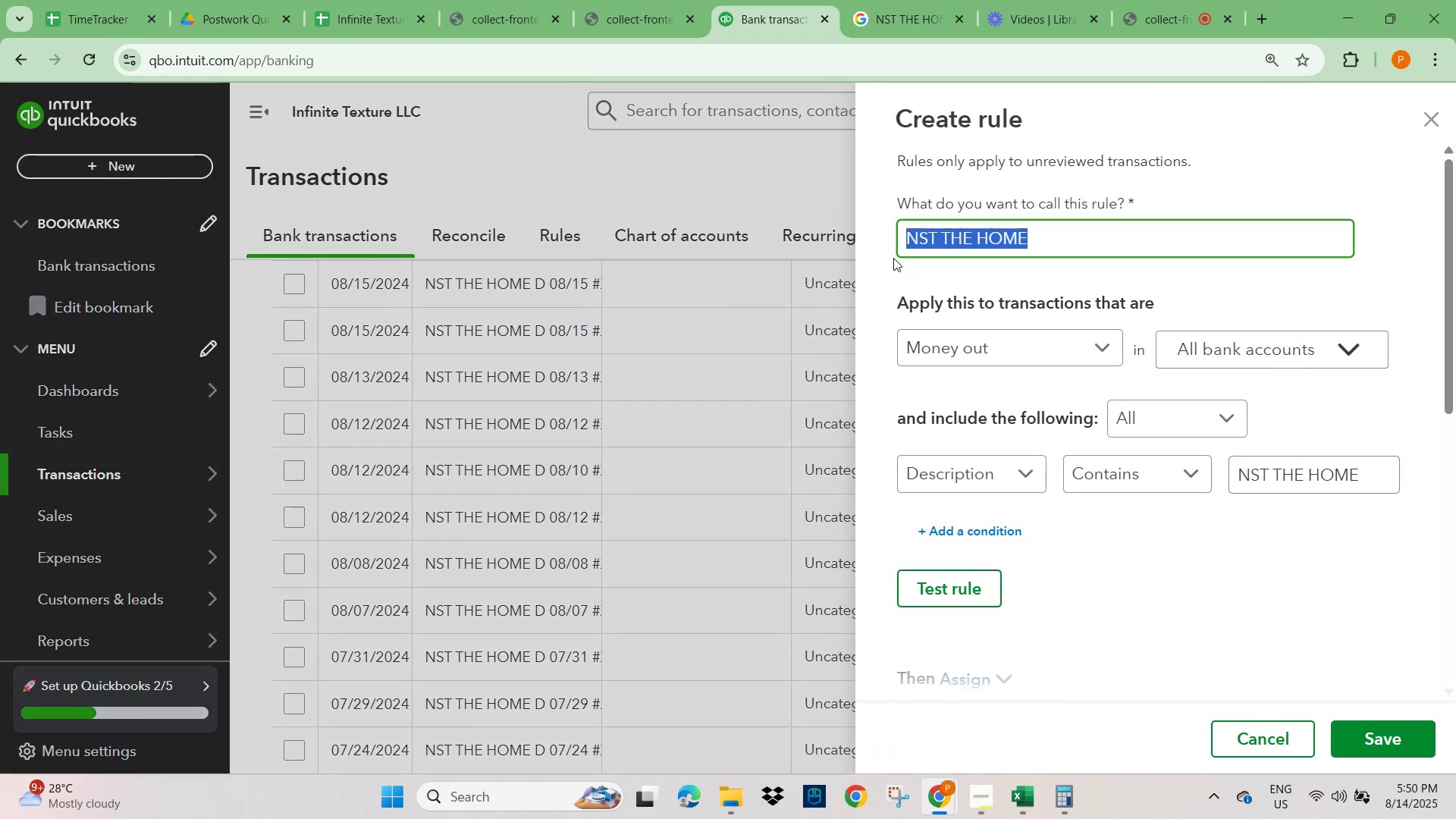 
key(CapsLock)
 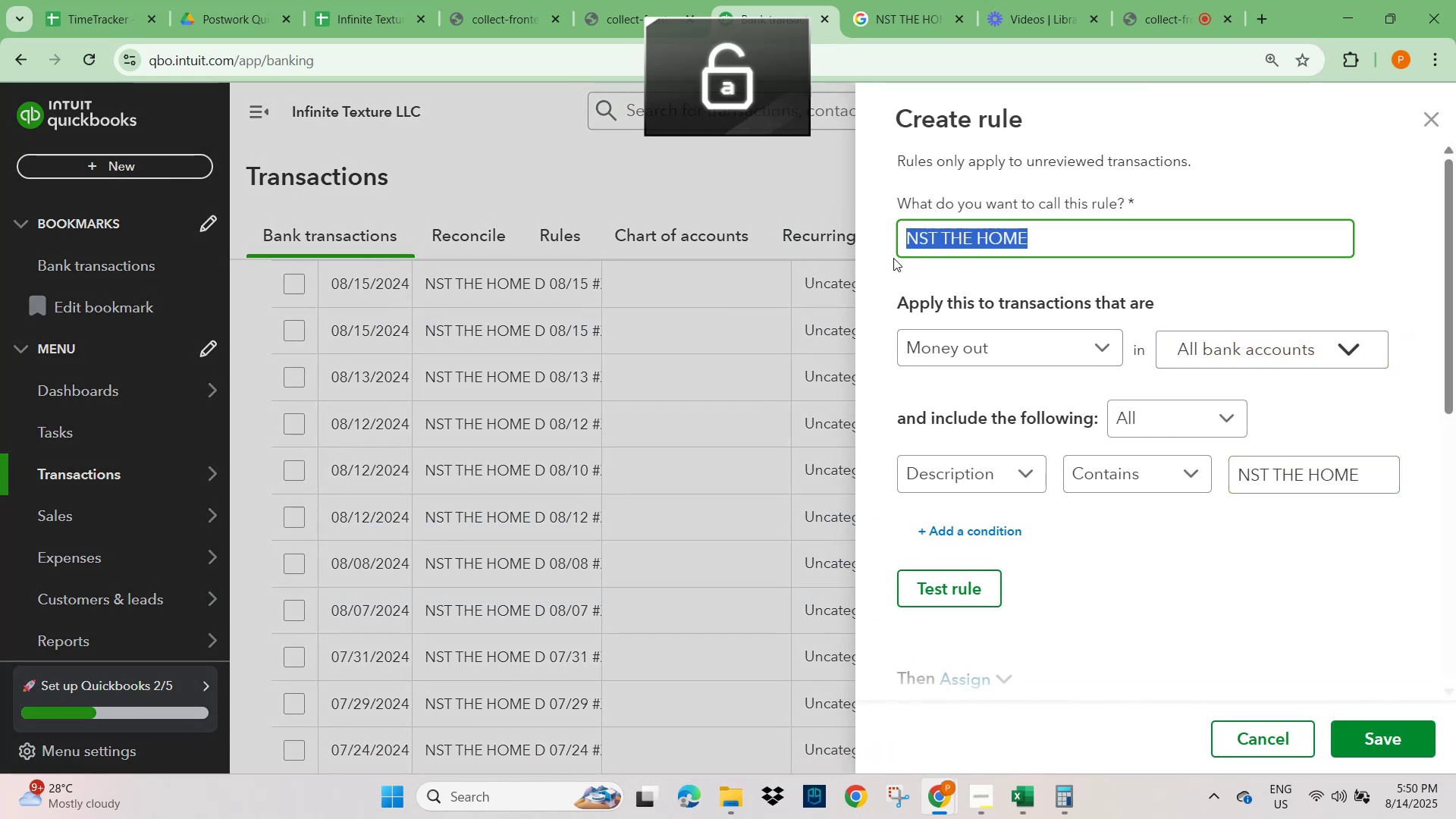 
key(CapsLock)
 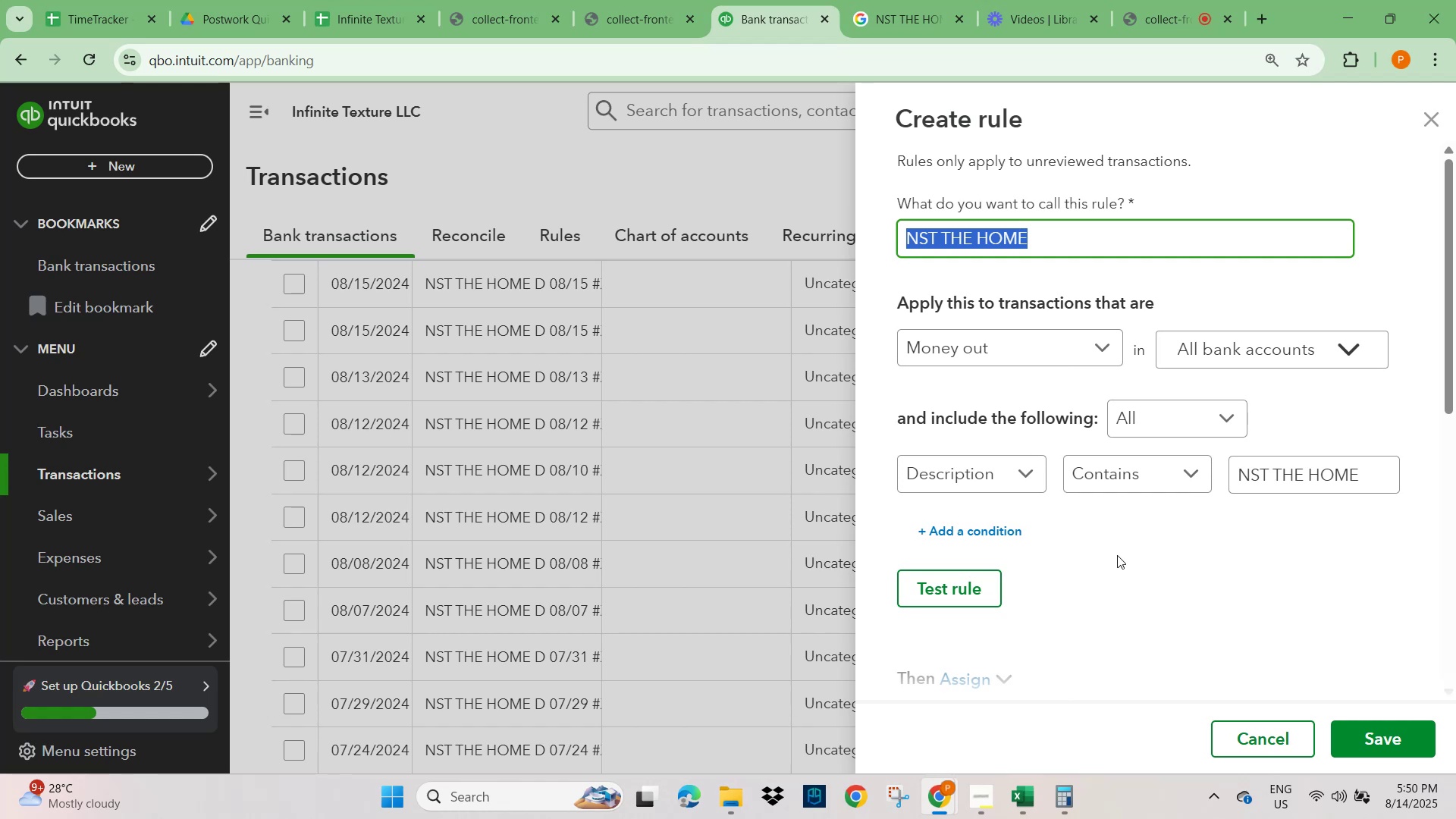 
scroll: coordinate [1175, 557], scroll_direction: down, amount: 3.0
 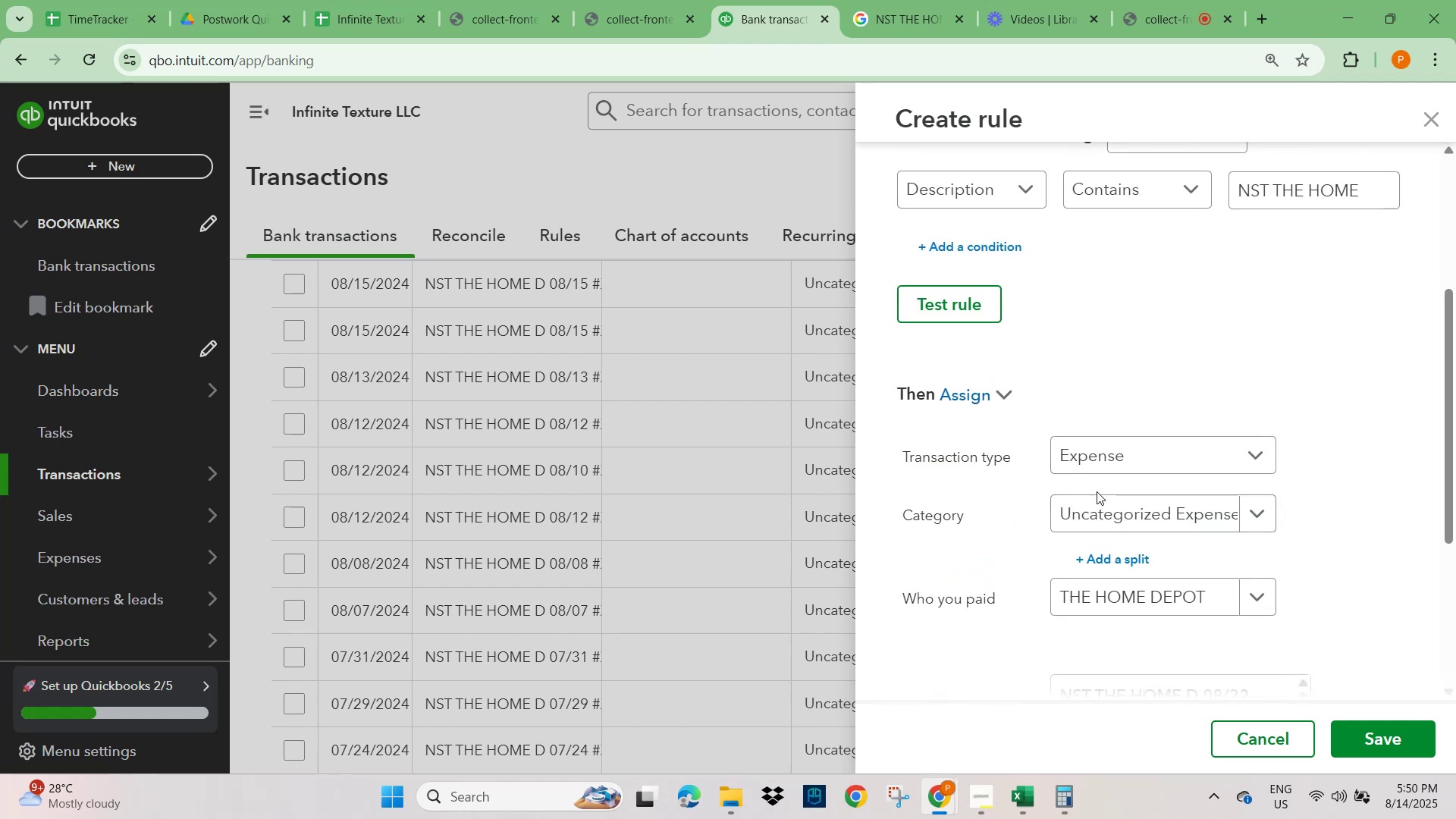 
left_click([1109, 512])
 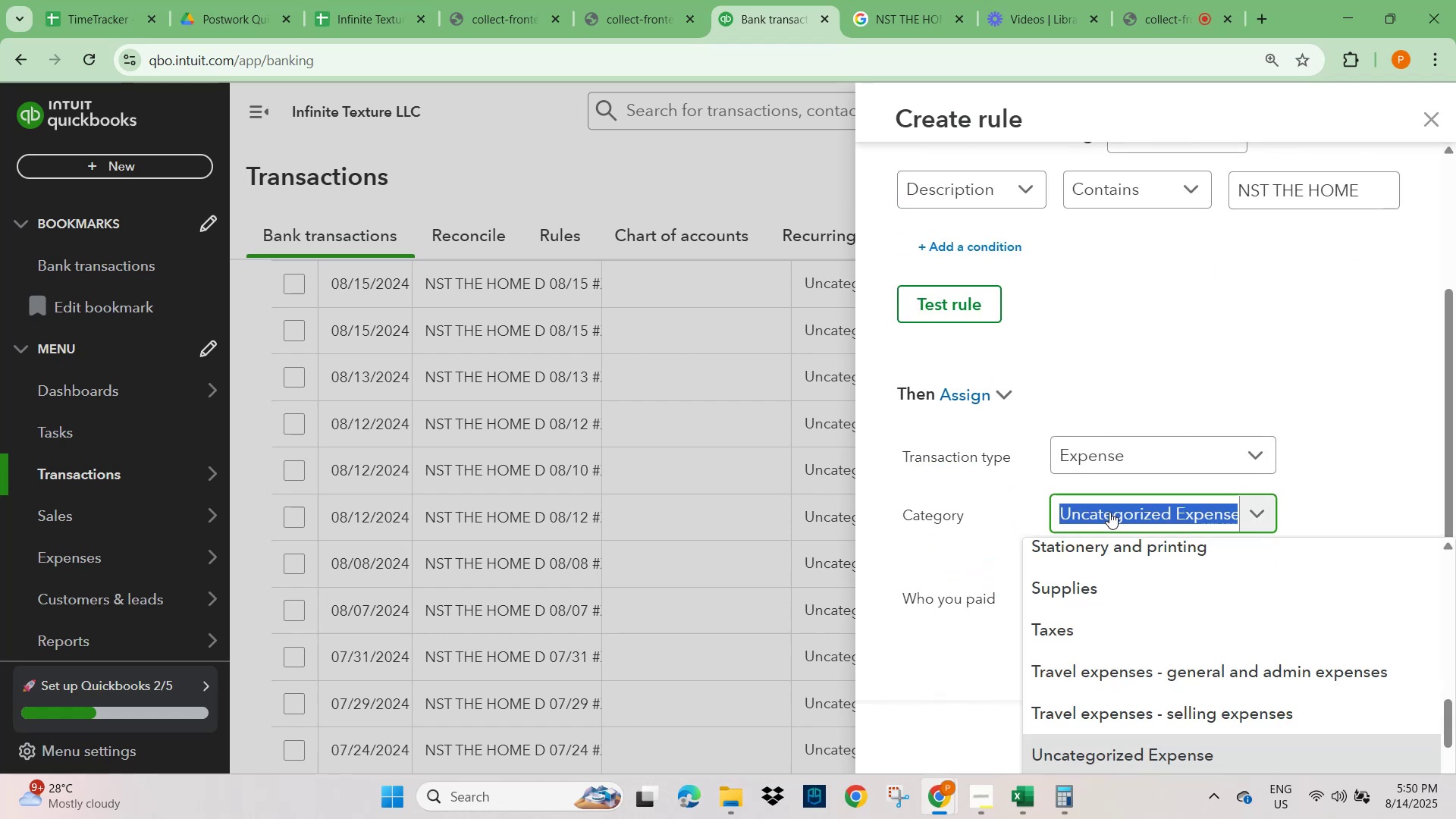 
type(SUPPLIE)
 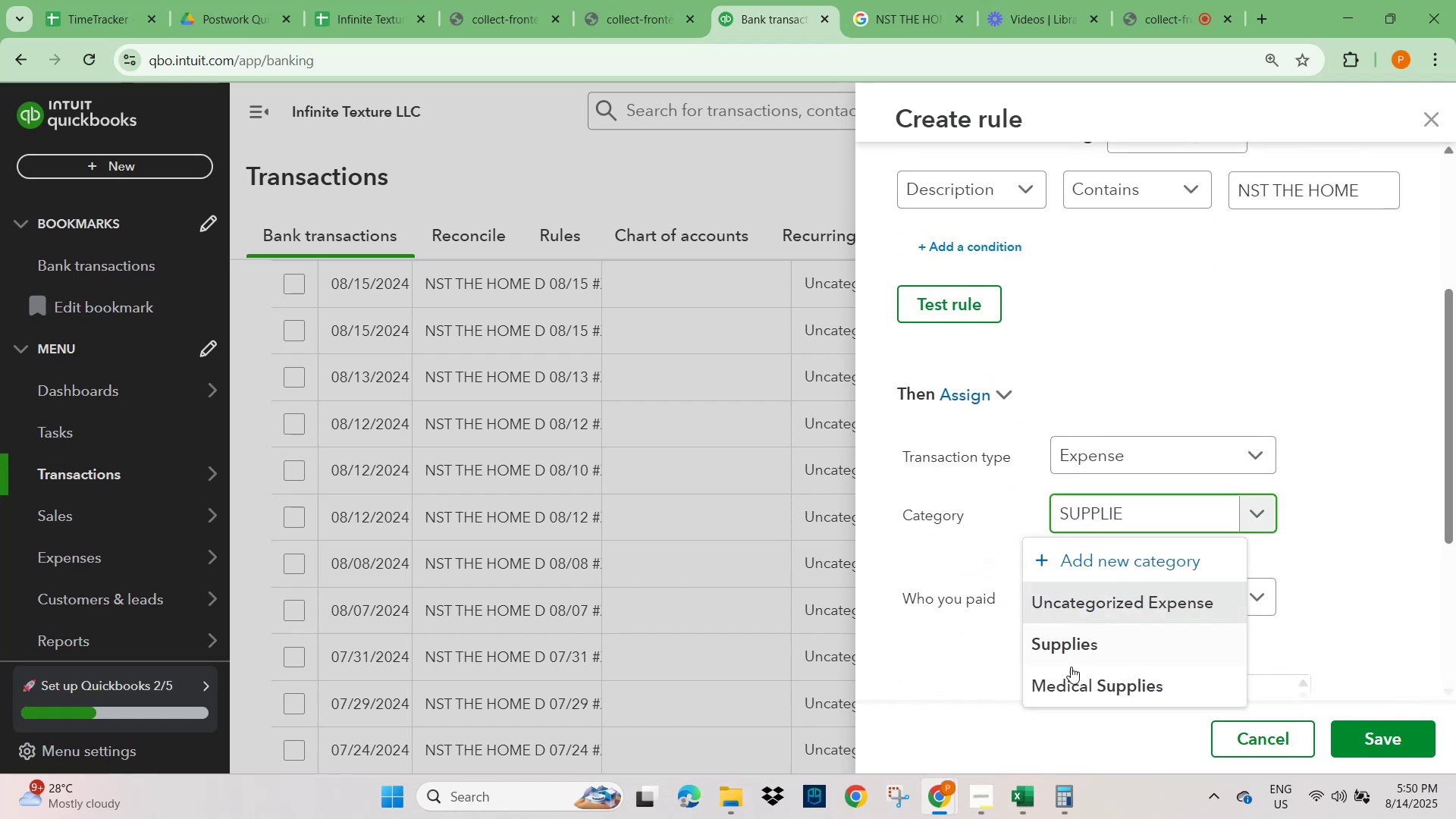 
left_click([1064, 652])
 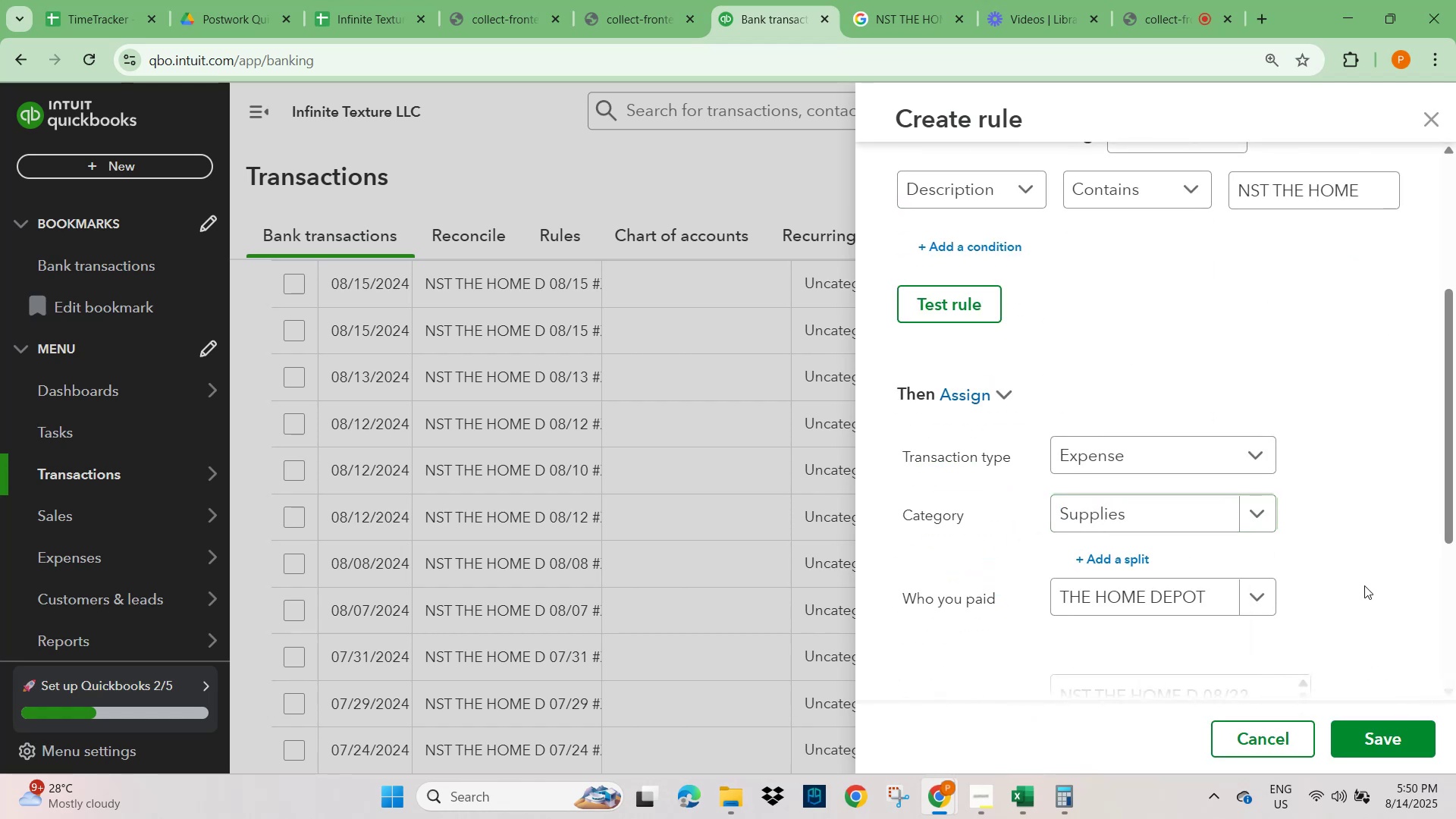 
scroll: coordinate [1382, 601], scroll_direction: down, amount: 3.0
 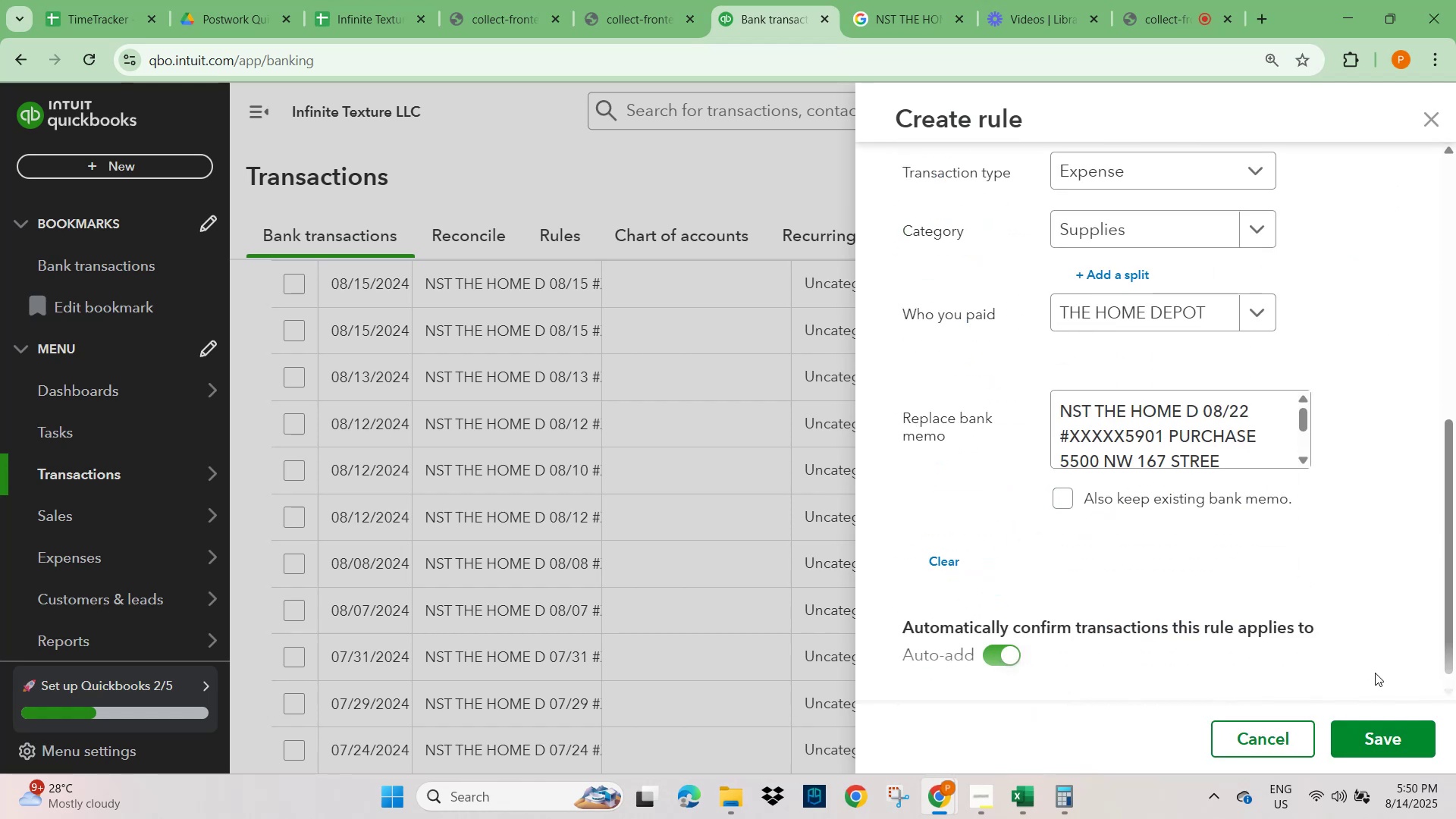 
scroll: coordinate [1357, 612], scroll_direction: up, amount: 8.0
 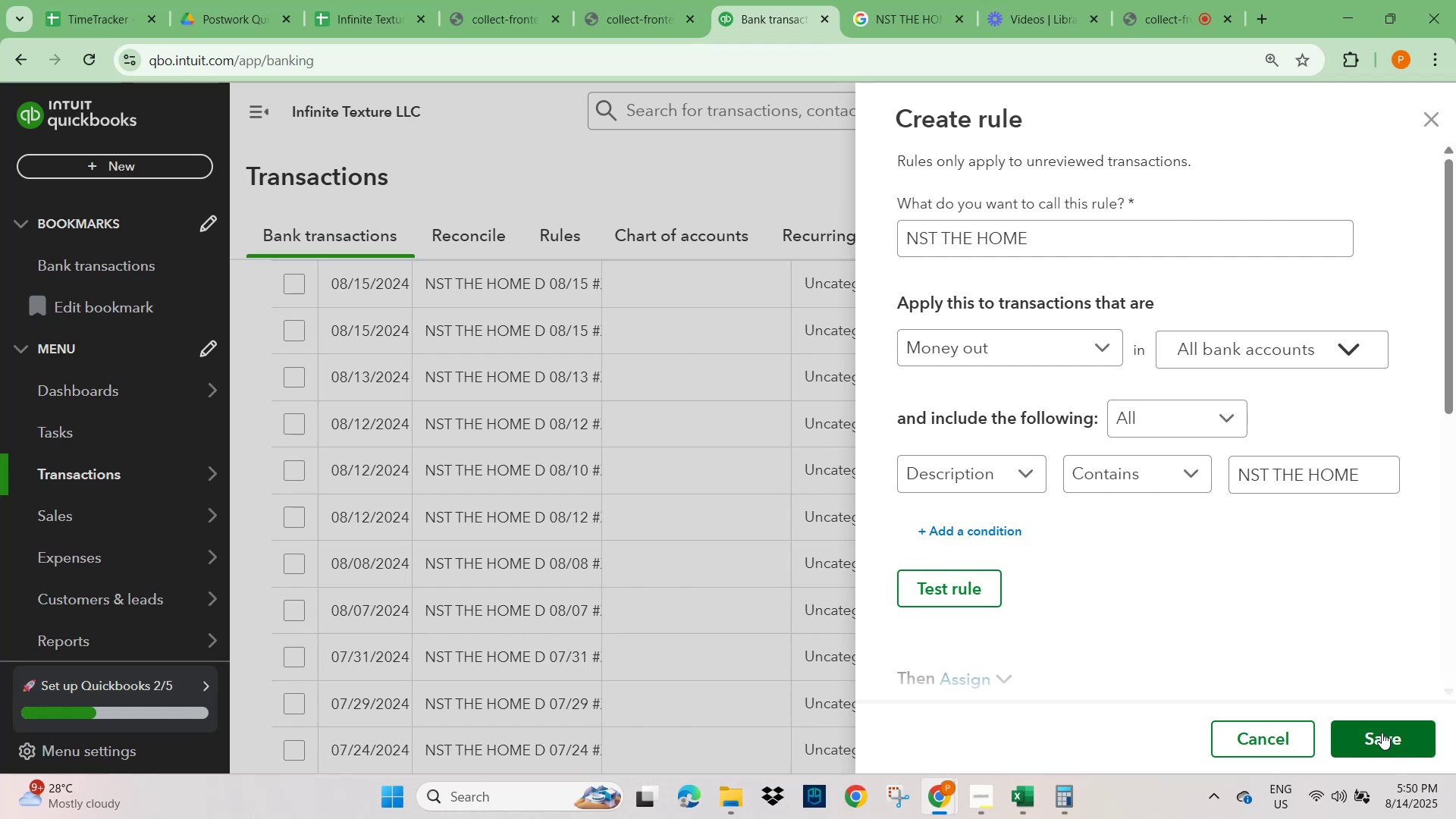 
left_click([1382, 733])
 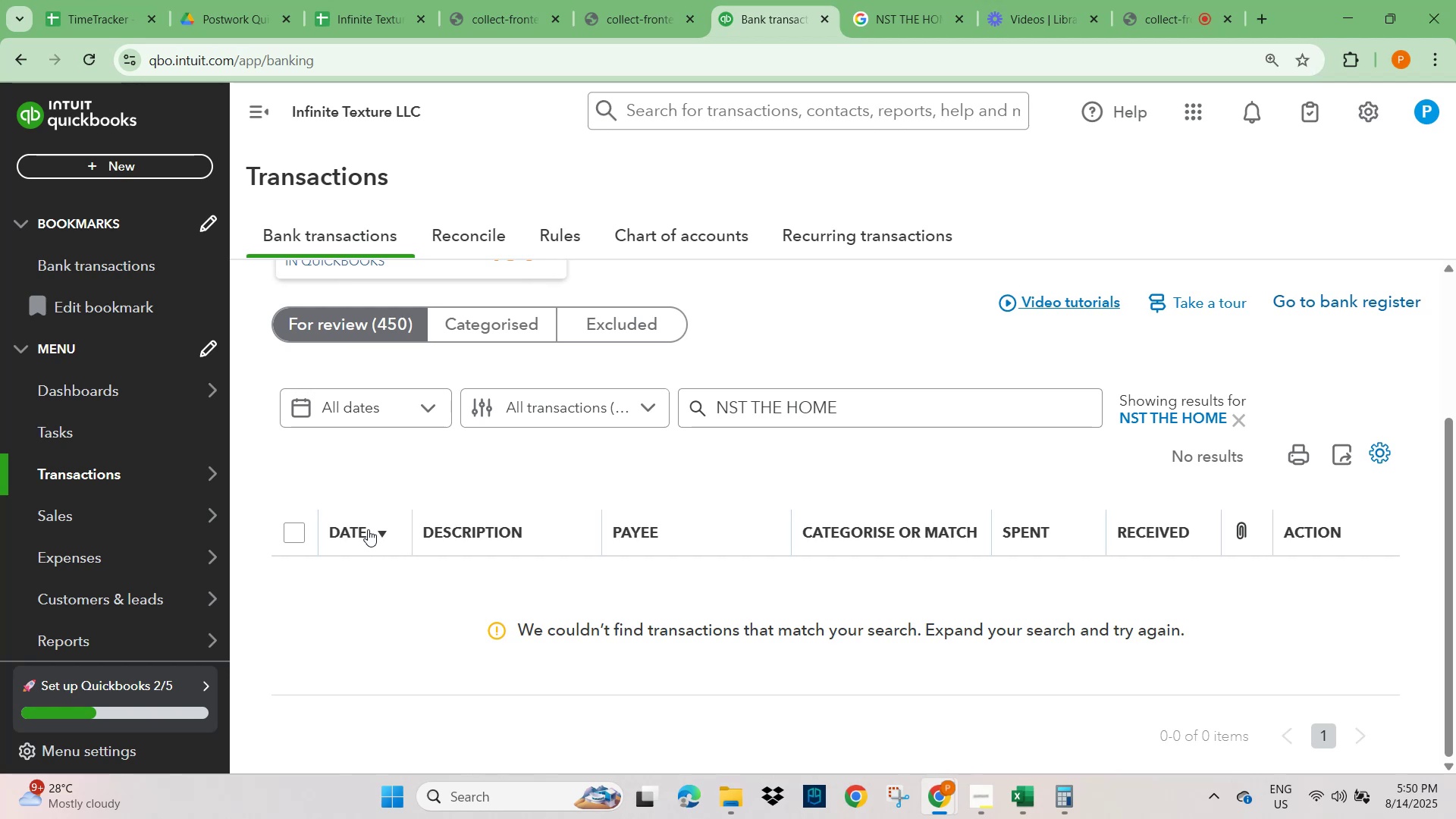 
wait(14.31)
 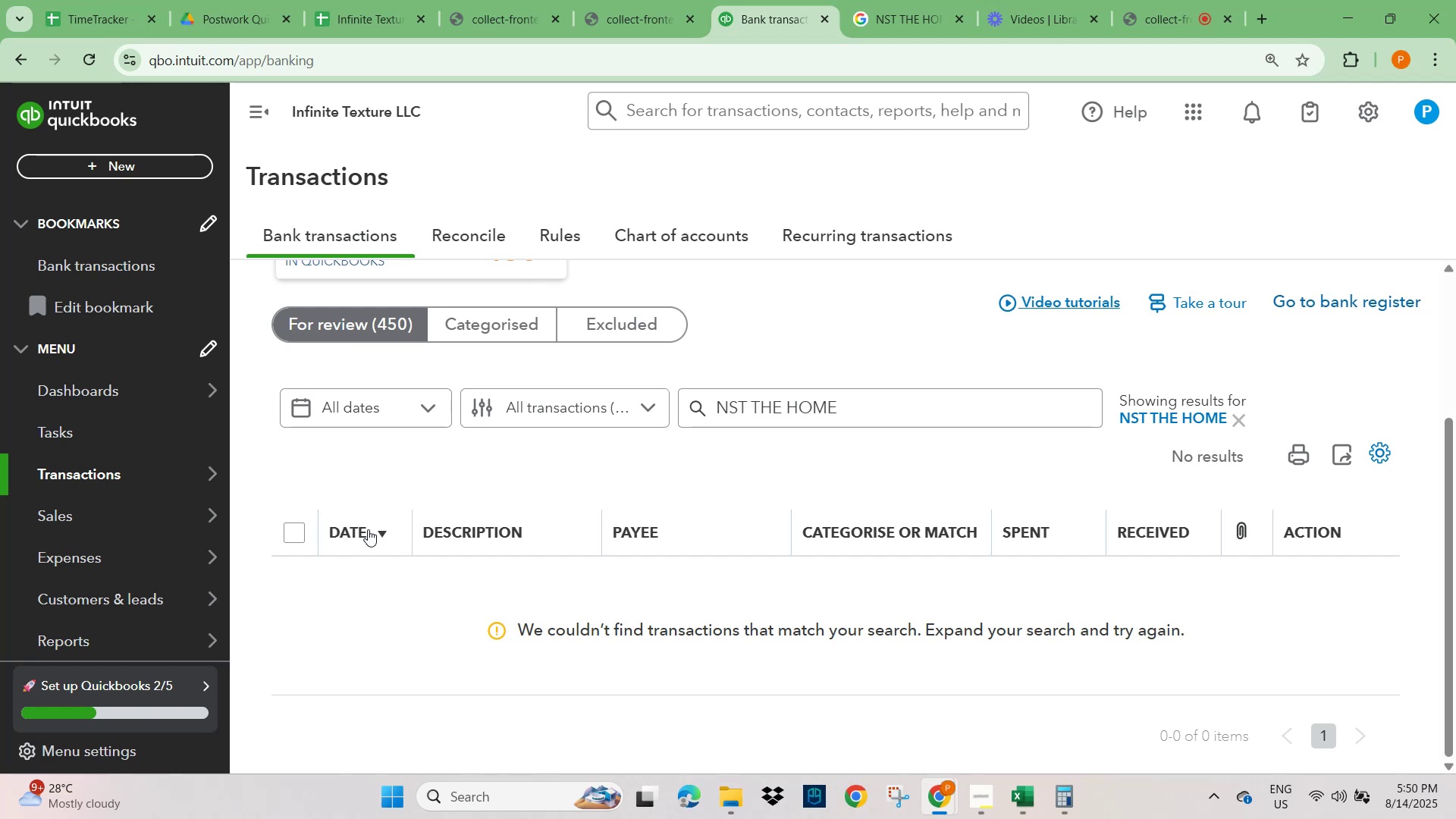 
left_click([1238, 422])
 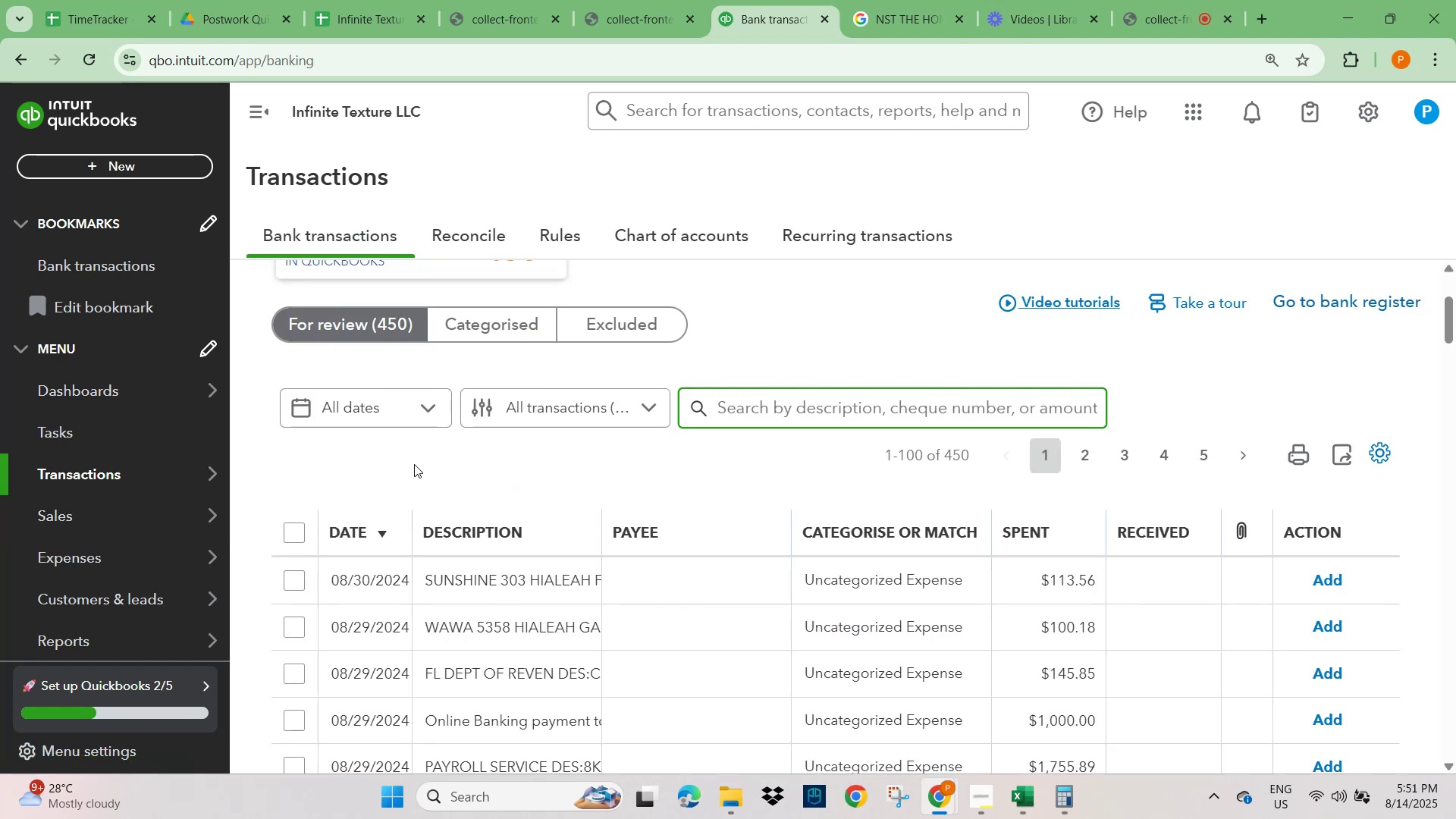 
scroll: coordinate [434, 491], scroll_direction: down, amount: 2.0
 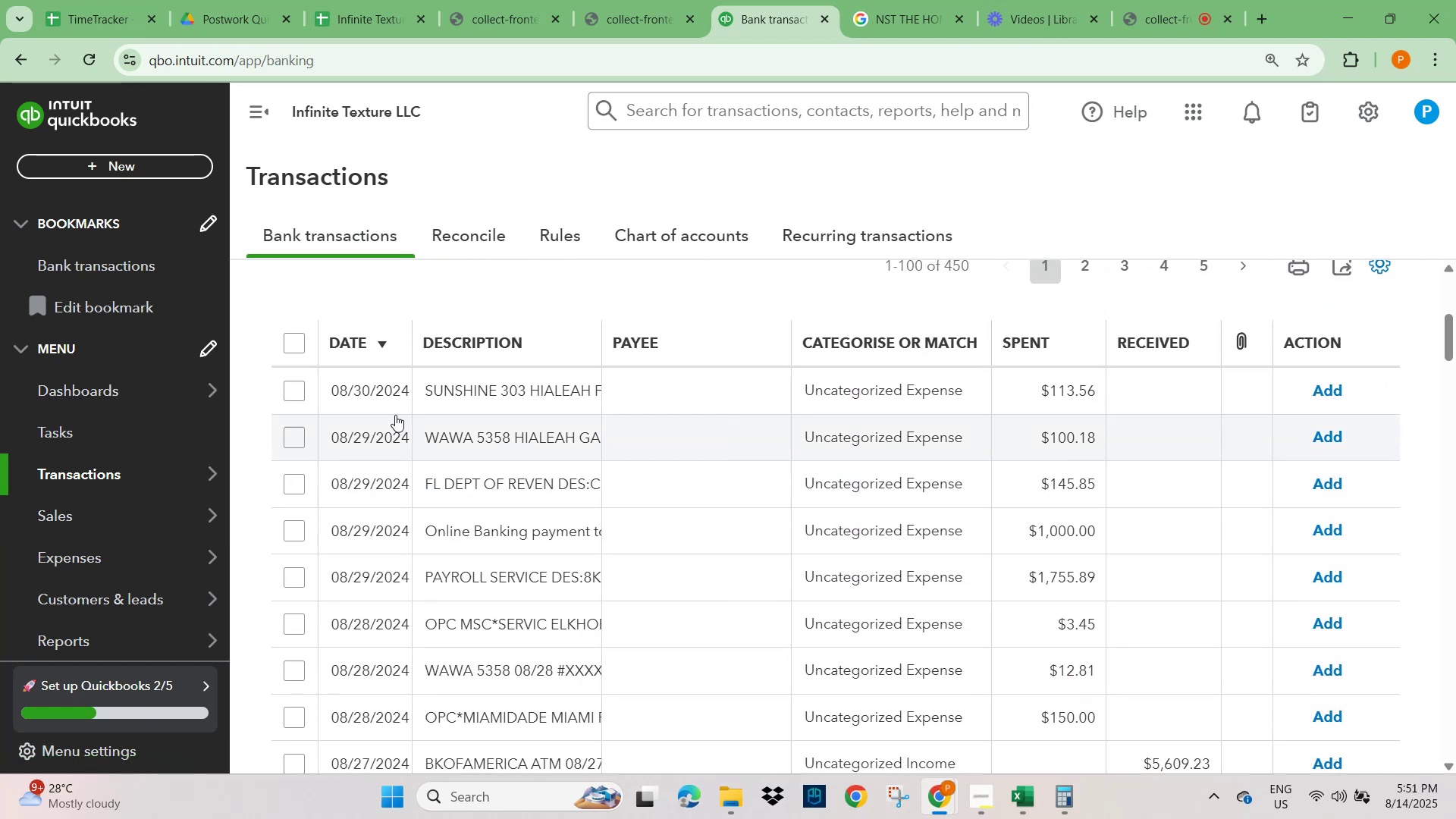 
scroll: coordinate [377, 386], scroll_direction: up, amount: 2.0
 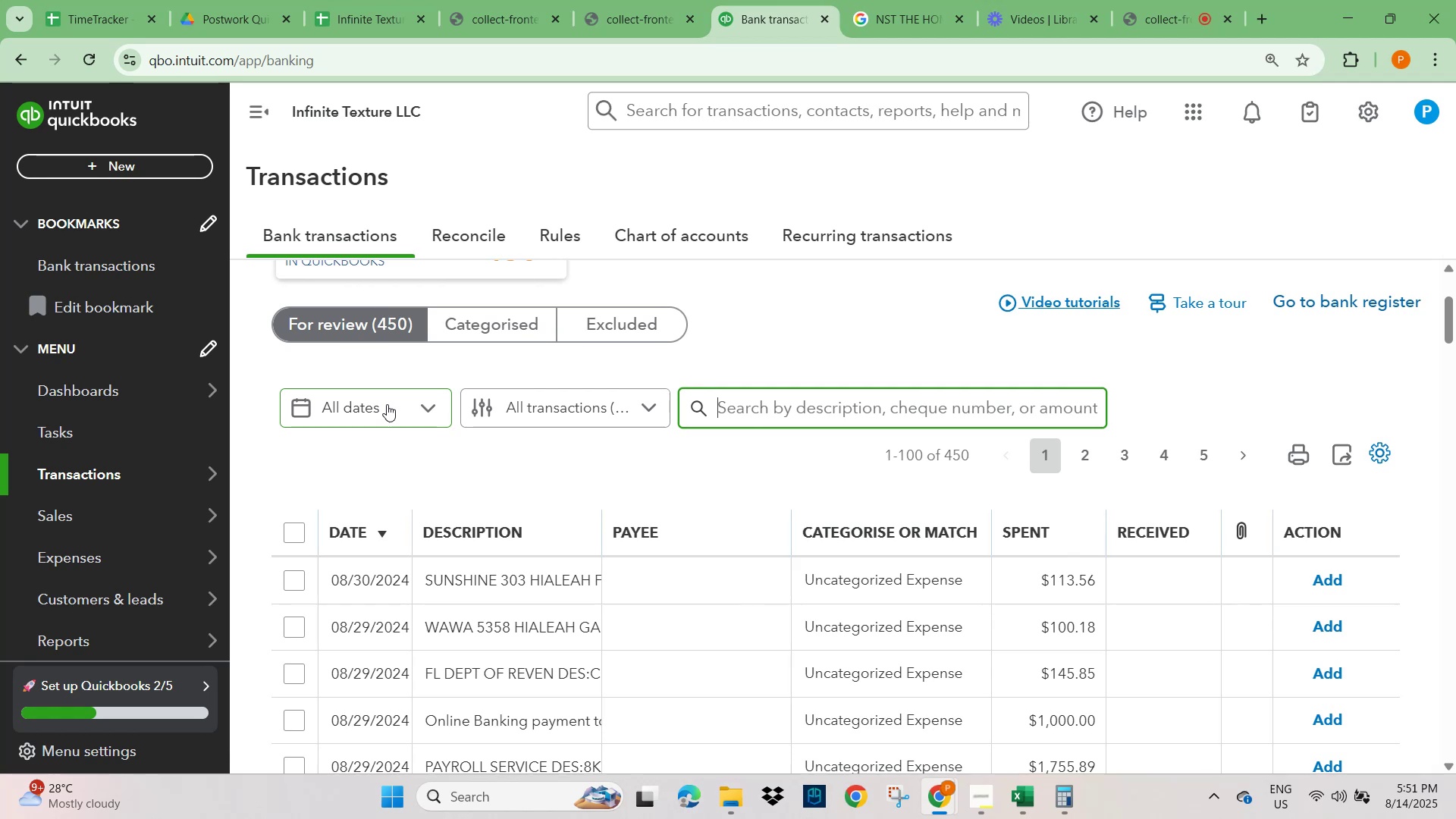 
left_click([387, 404])
 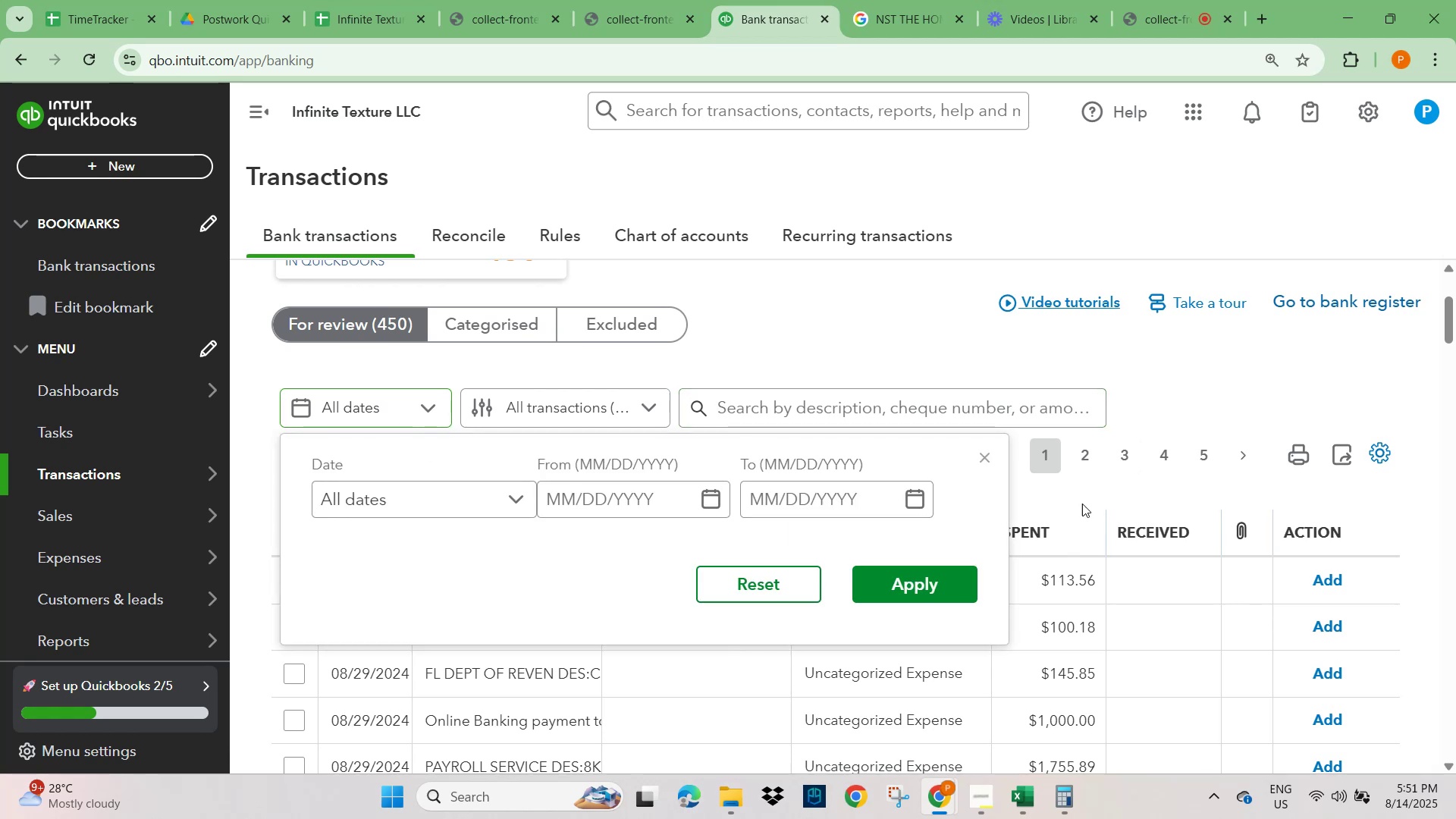 
left_click([985, 460])
 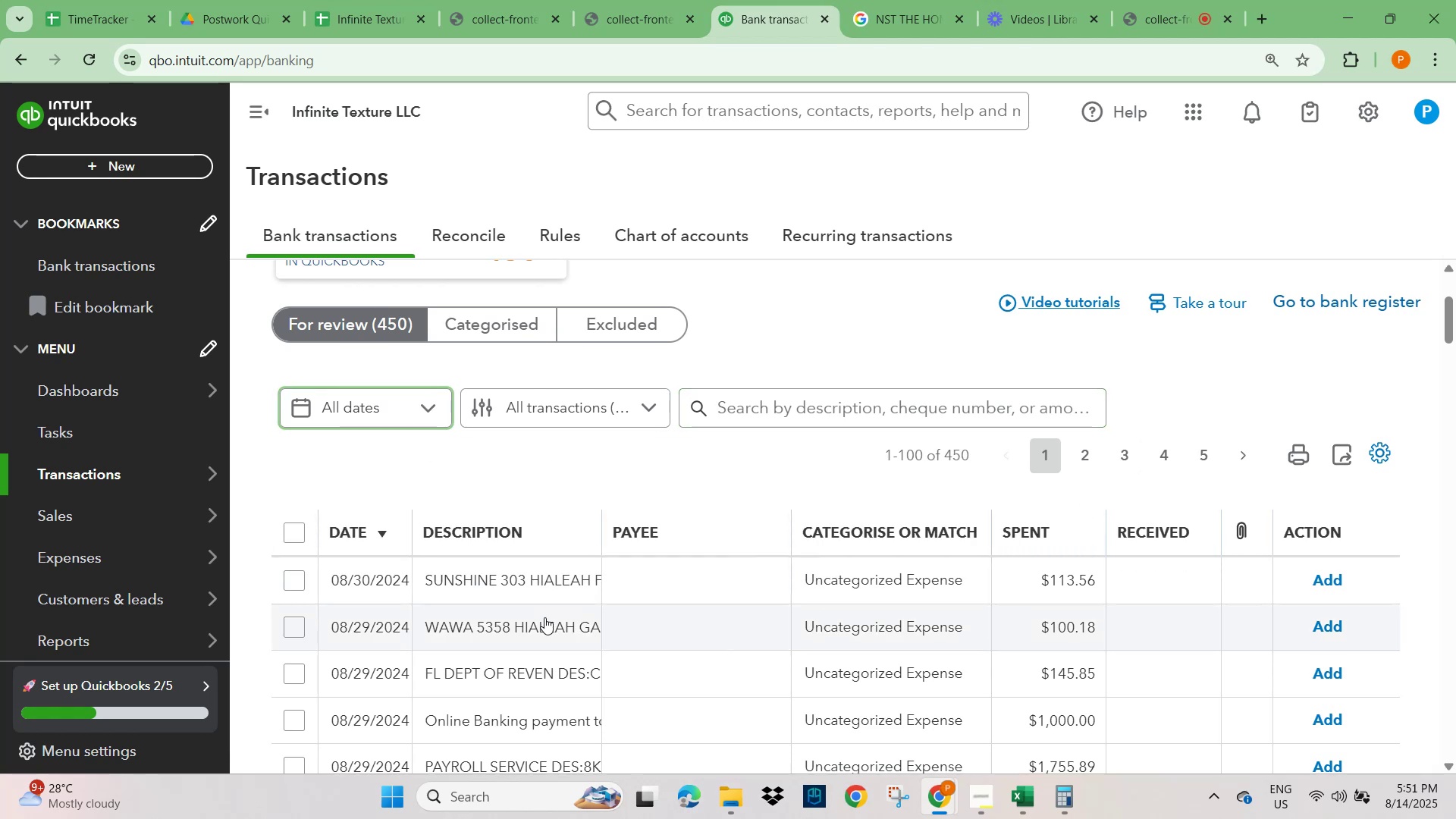 
scroll: coordinate [462, 610], scroll_direction: down, amount: 9.0
 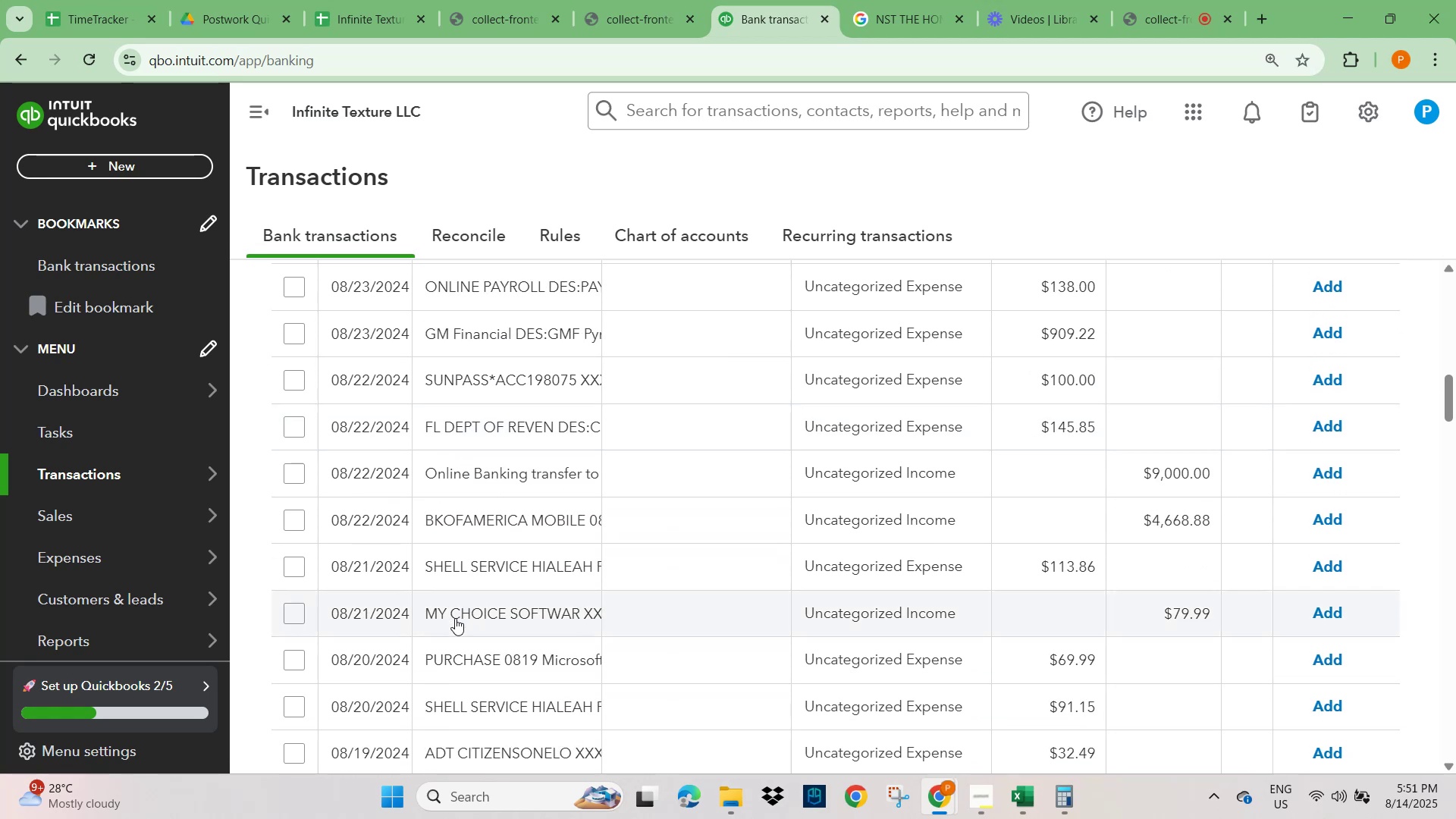 
scroll: coordinate [482, 591], scroll_direction: down, amount: 6.0
 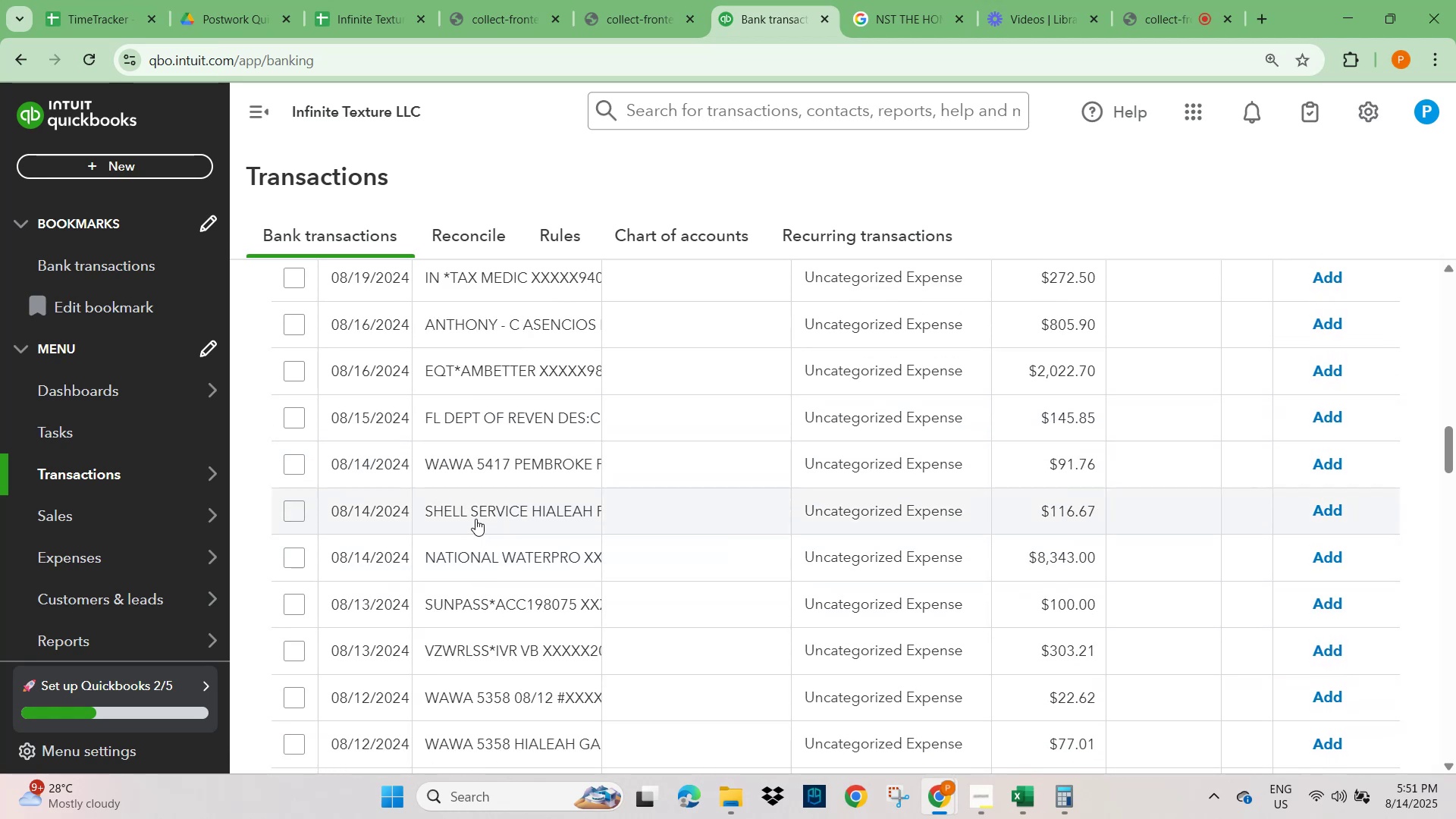 
left_click([475, 516])
 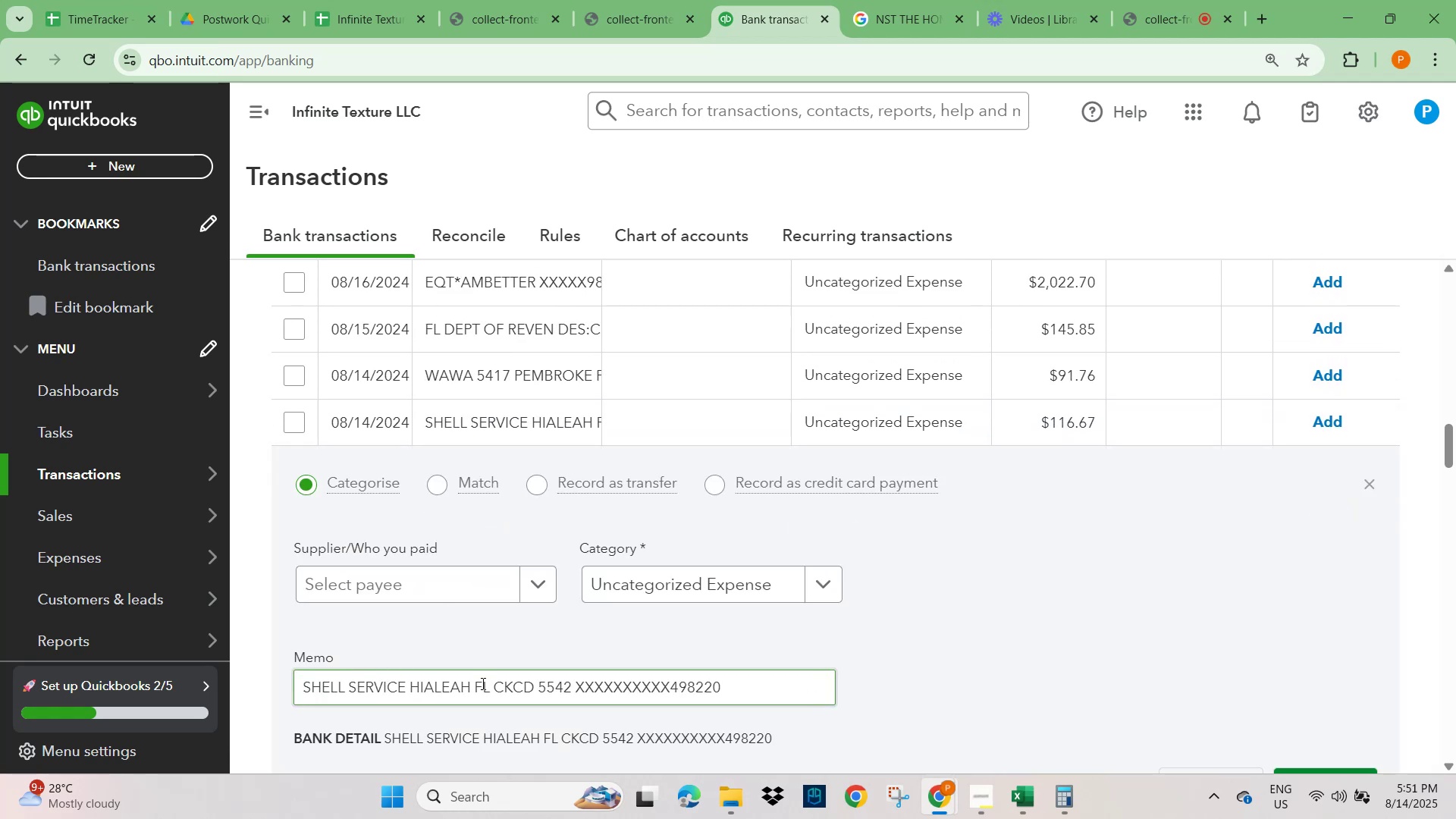 
left_click_drag(start_coordinate=[473, 688], to_coordinate=[262, 708])
 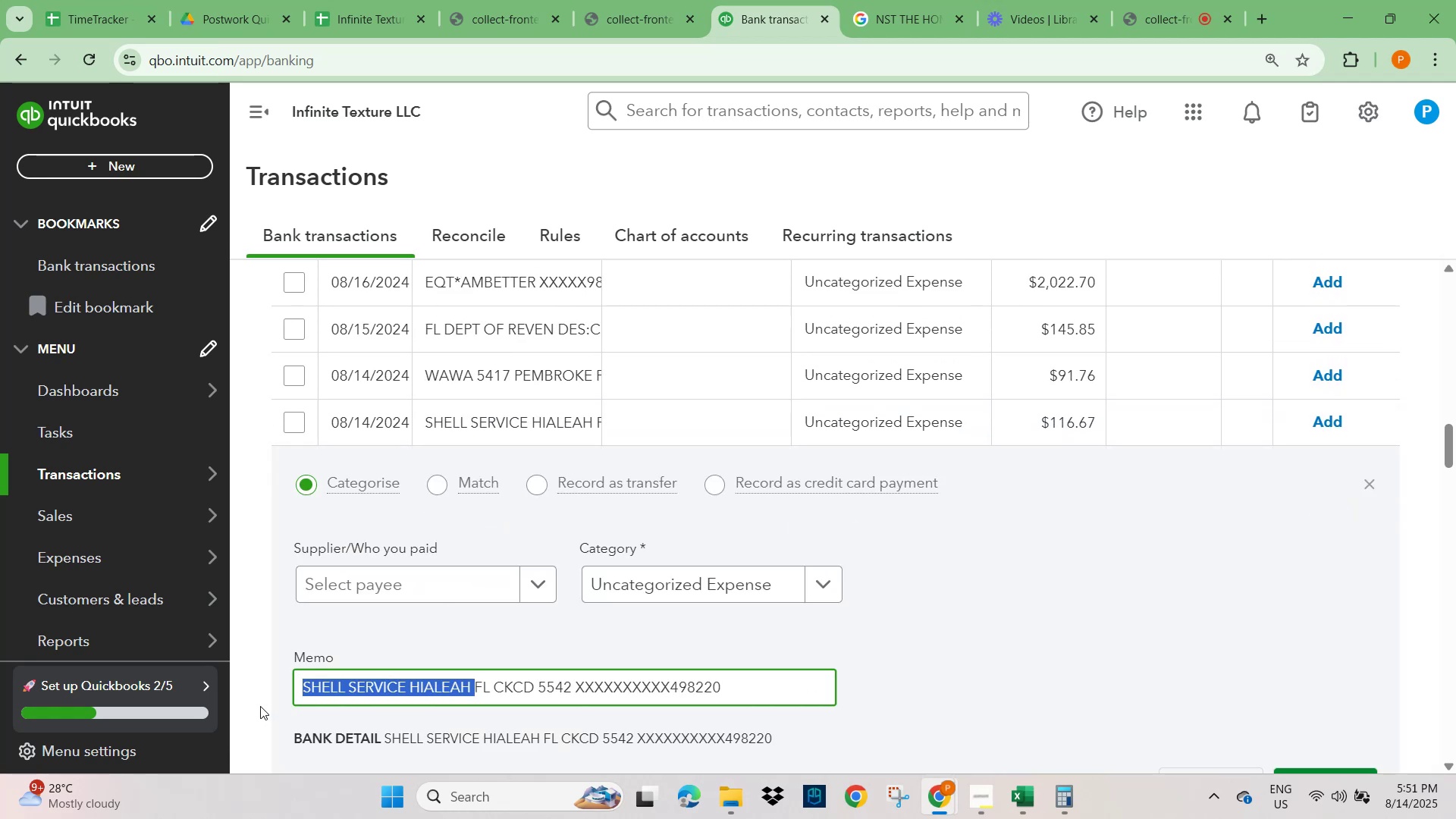 
key(Control+C)
 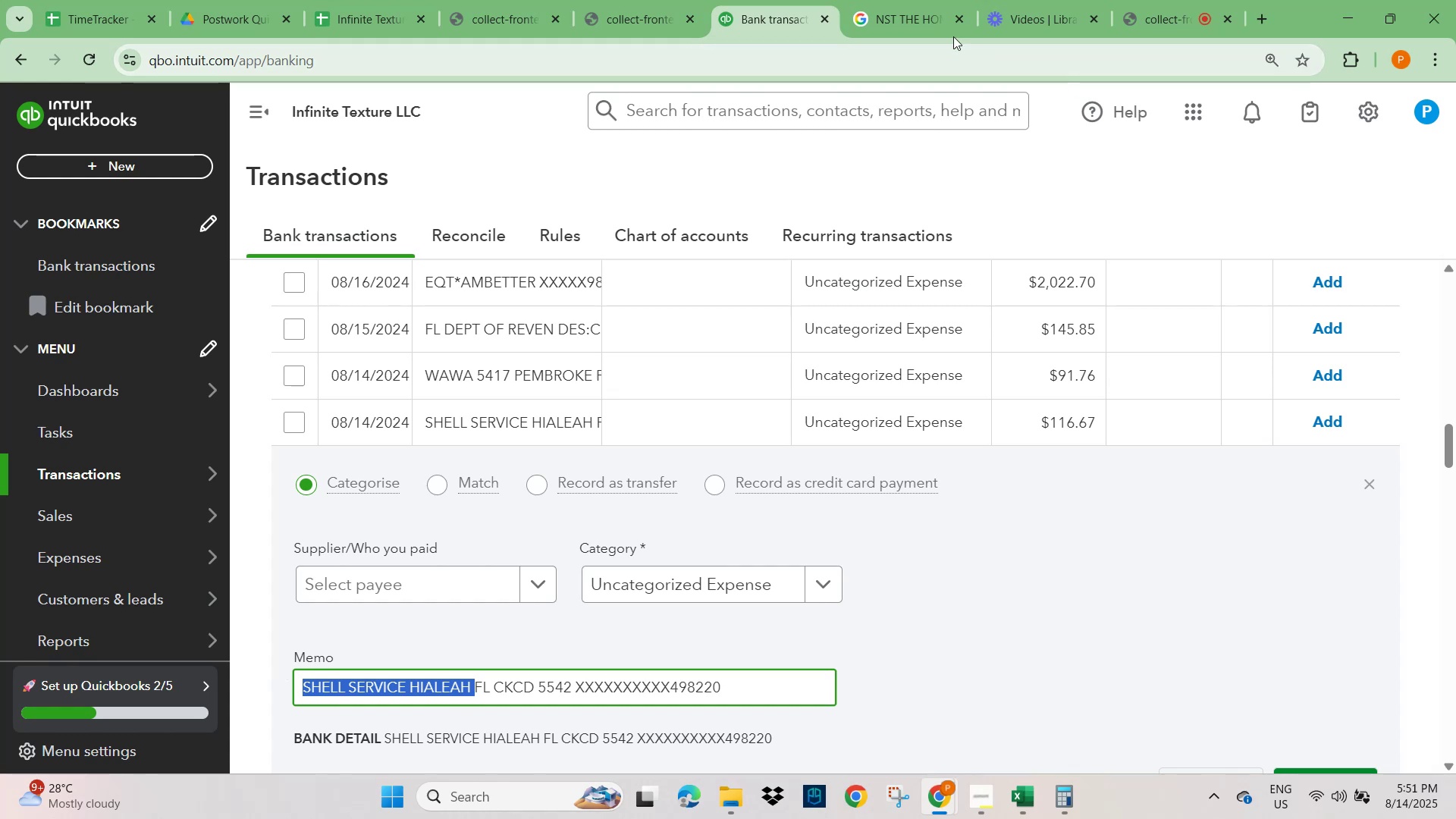 
left_click([930, 6])
 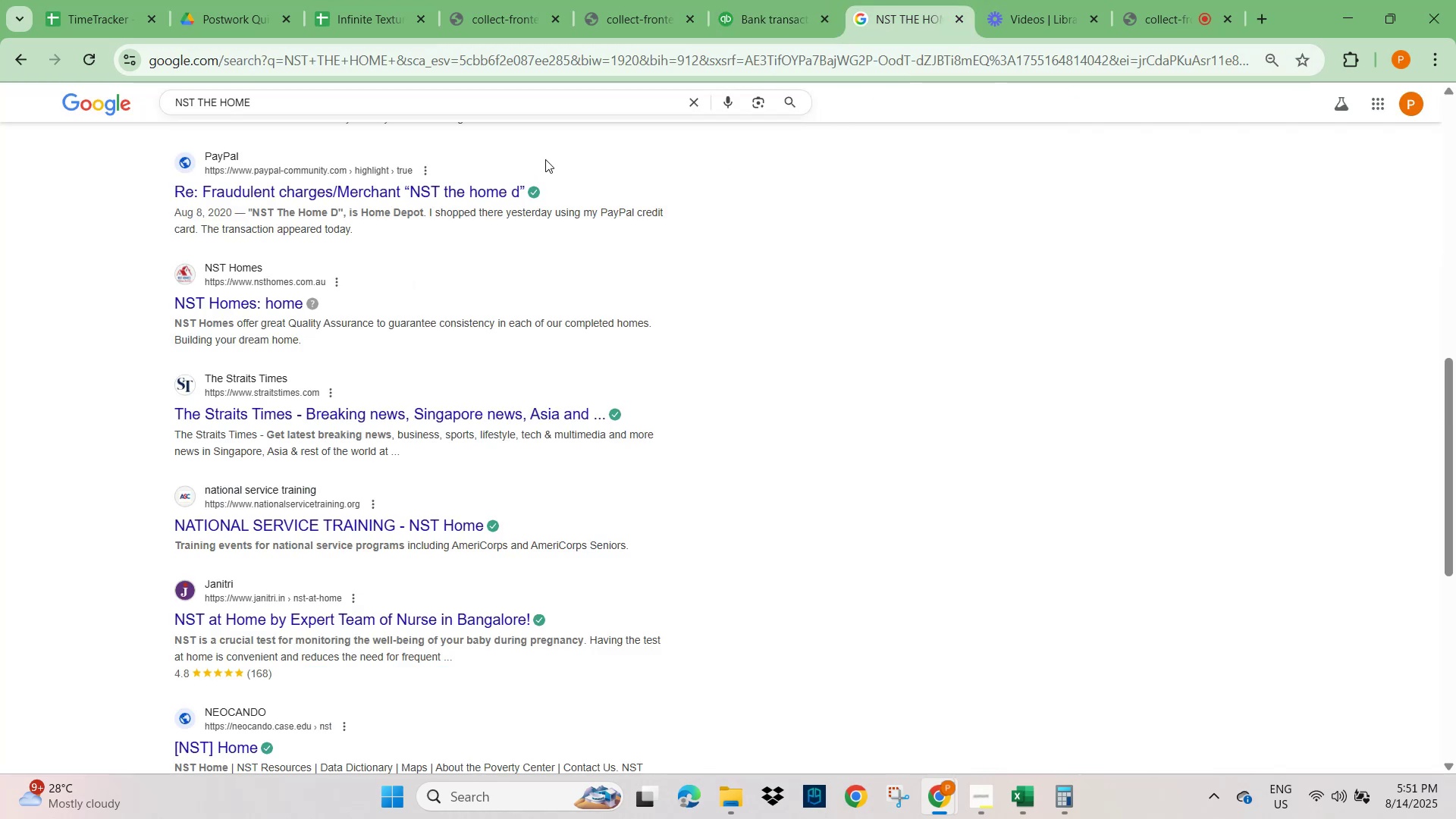 
scroll: coordinate [662, 236], scroll_direction: up, amount: 15.0
 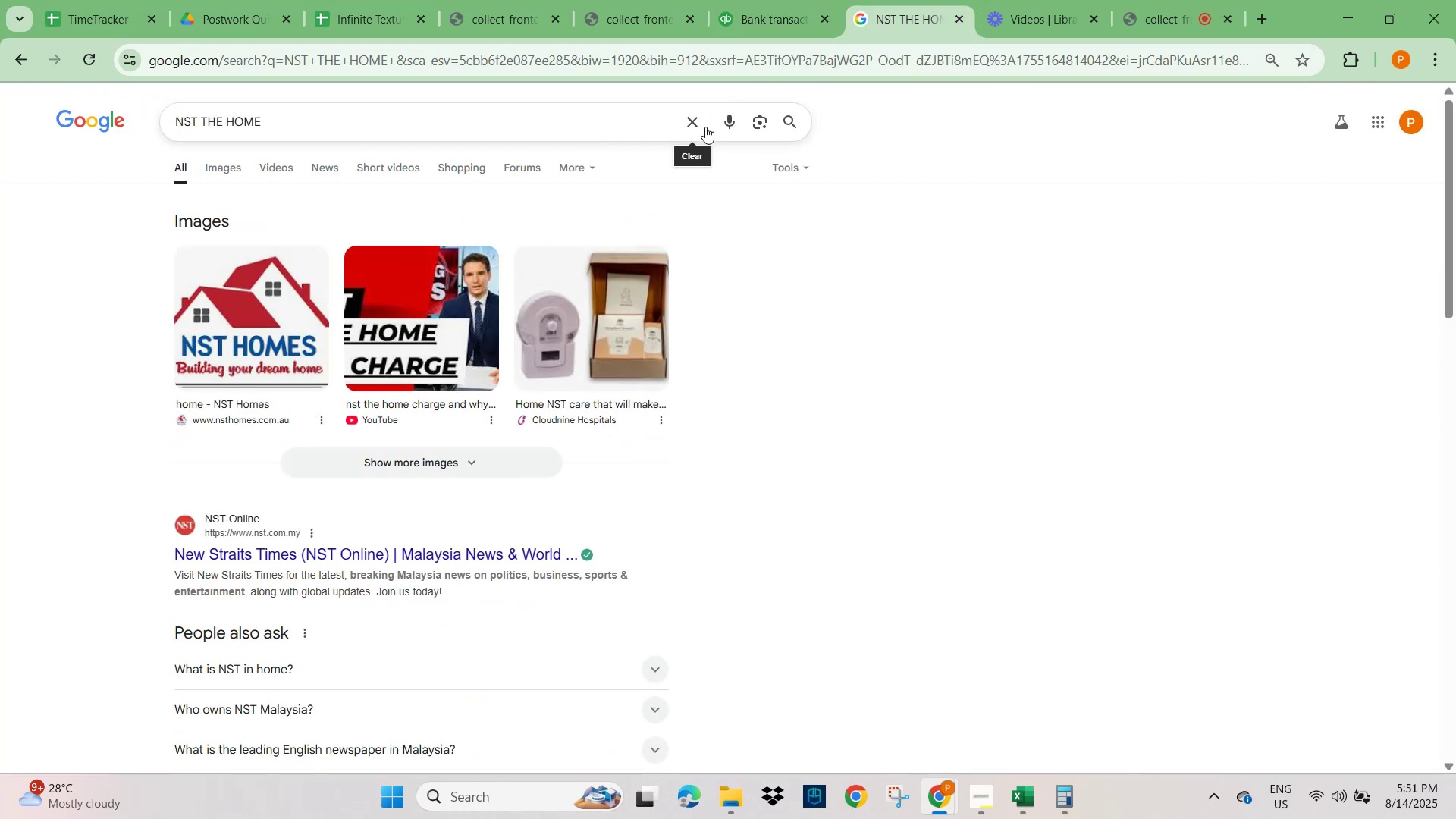 
left_click([701, 118])
 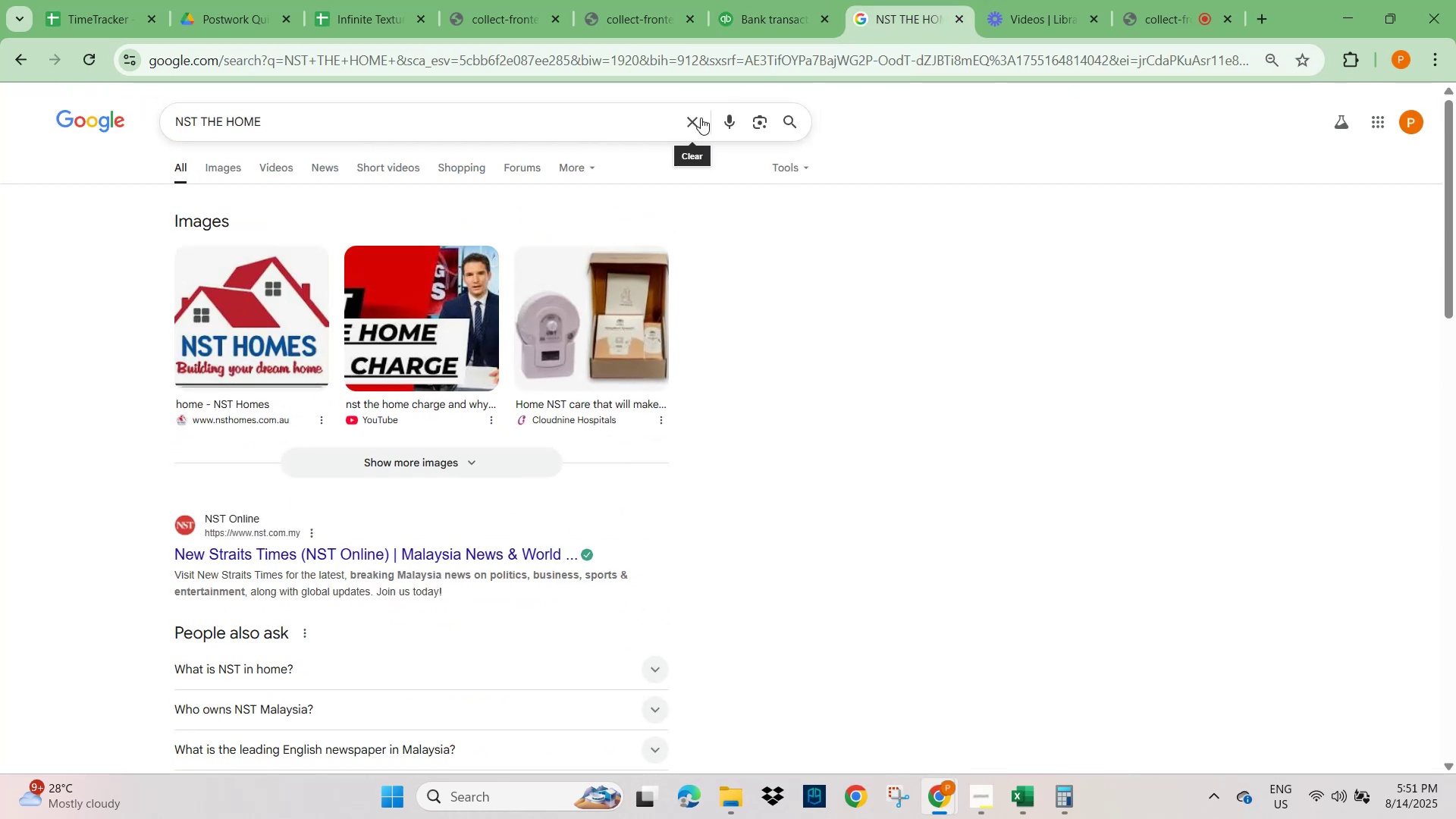 
key(Control+V)
 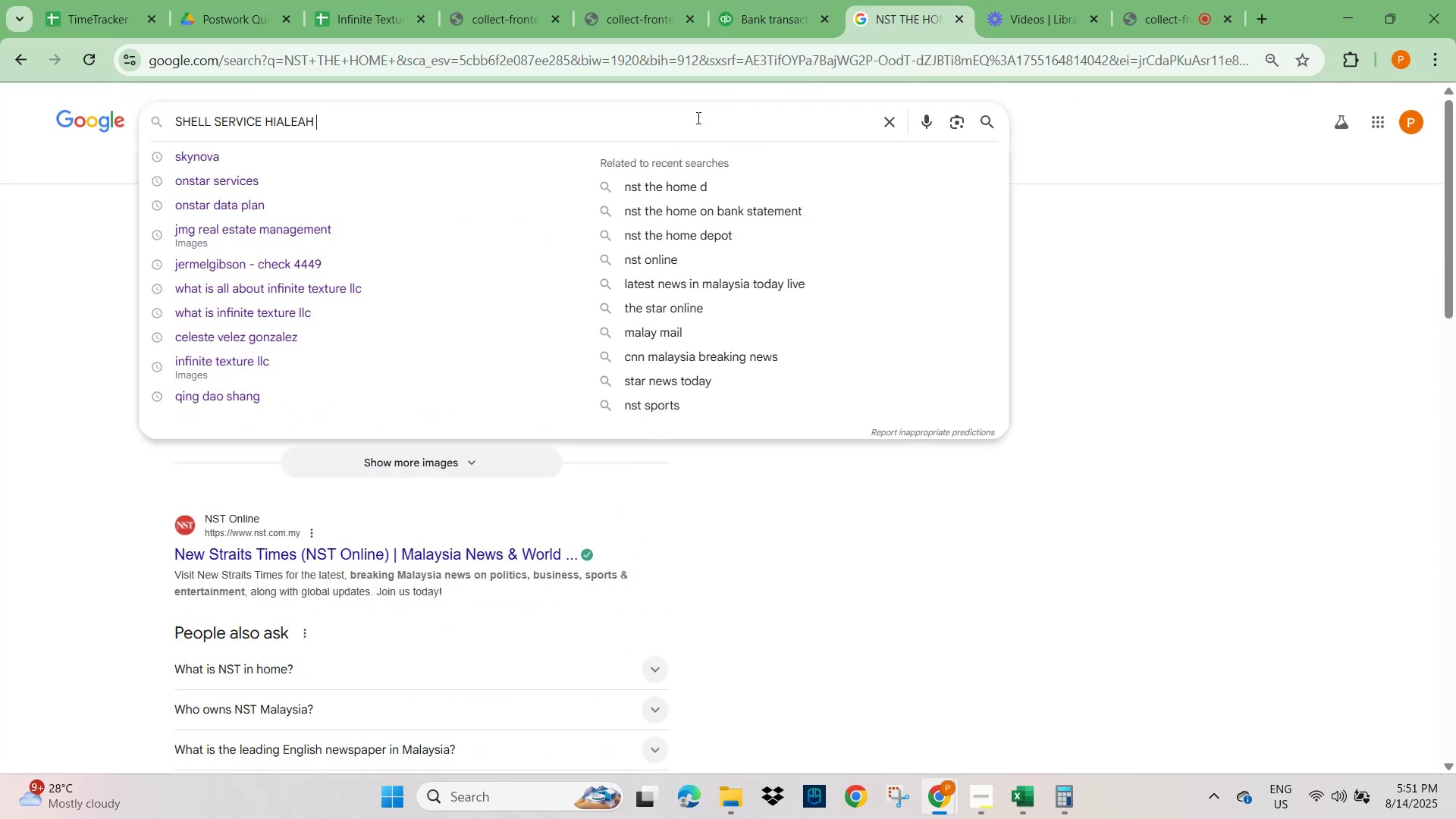 
key(Control+NumpadEnter)
 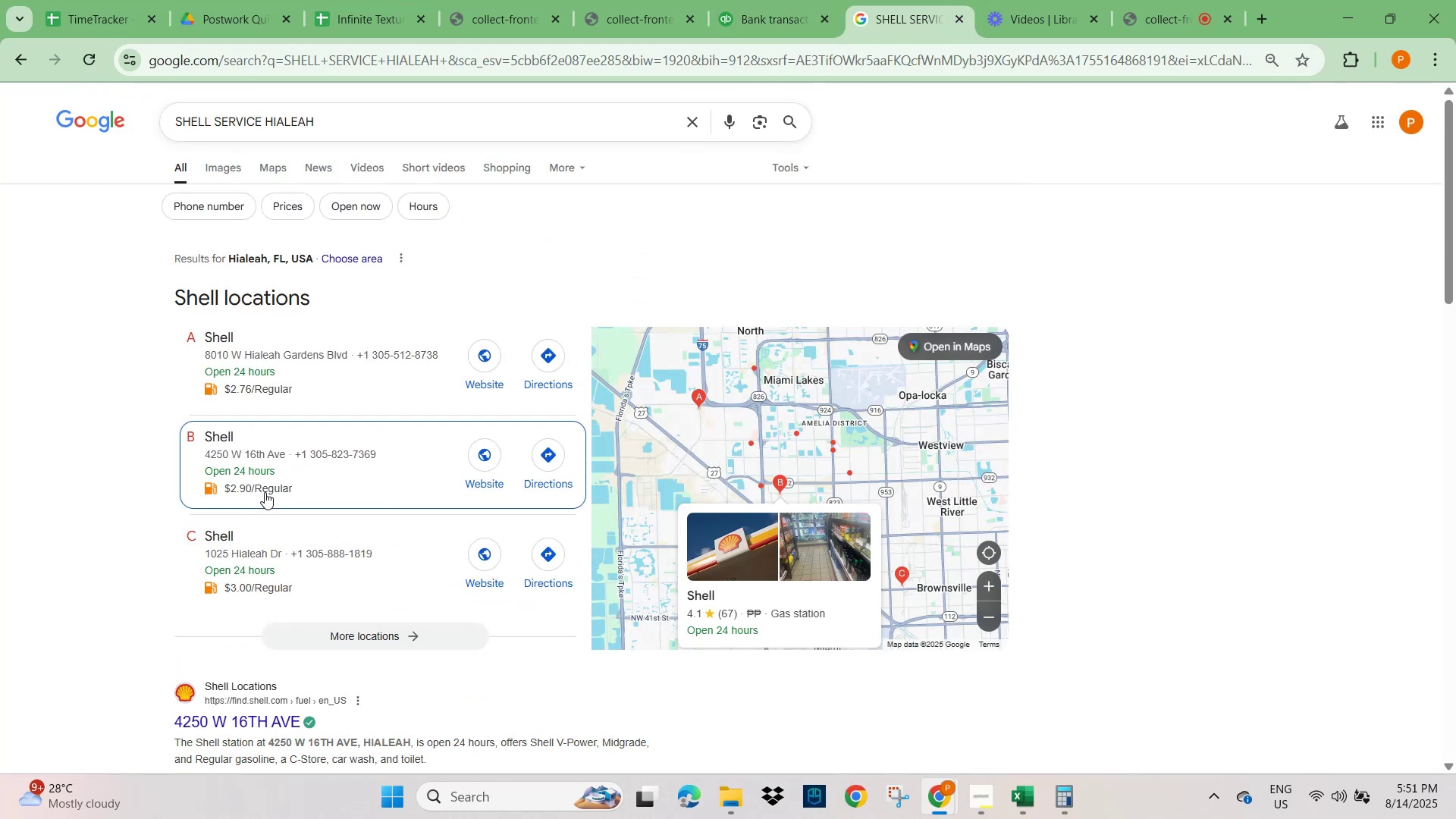 
scroll: coordinate [286, 591], scroll_direction: down, amount: 3.0
 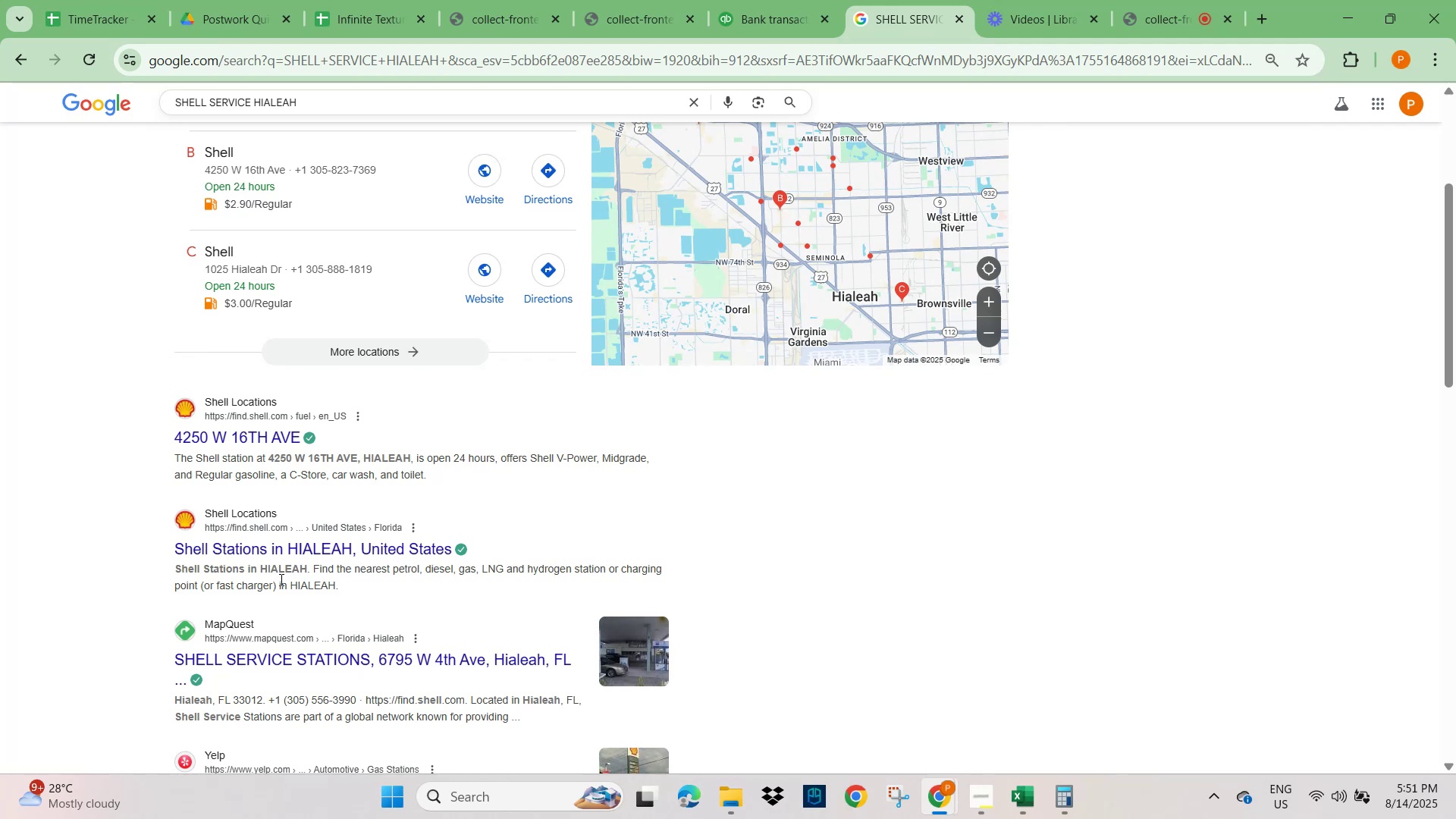 
wait(5.56)
 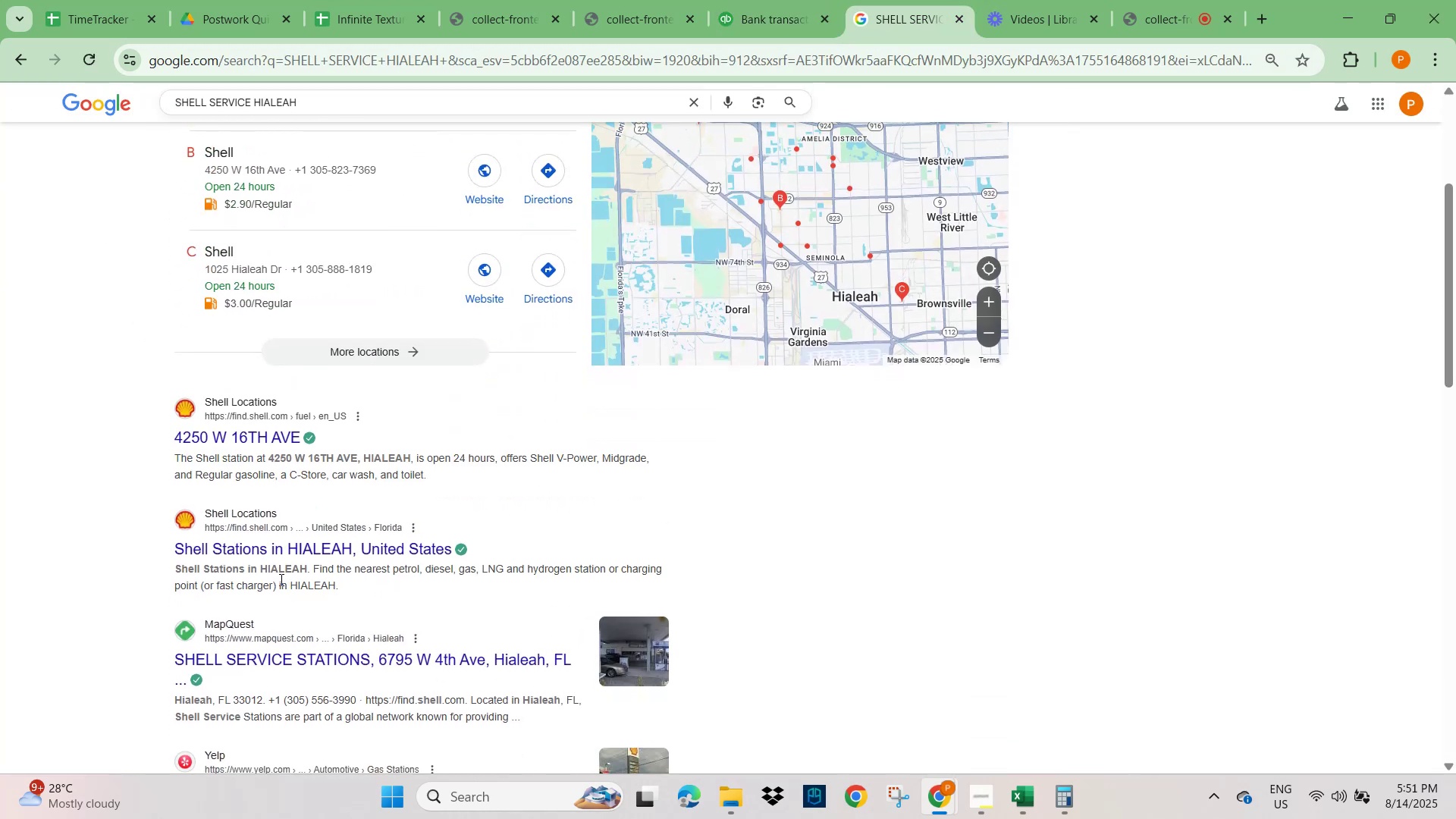 
left_click([738, 14])
 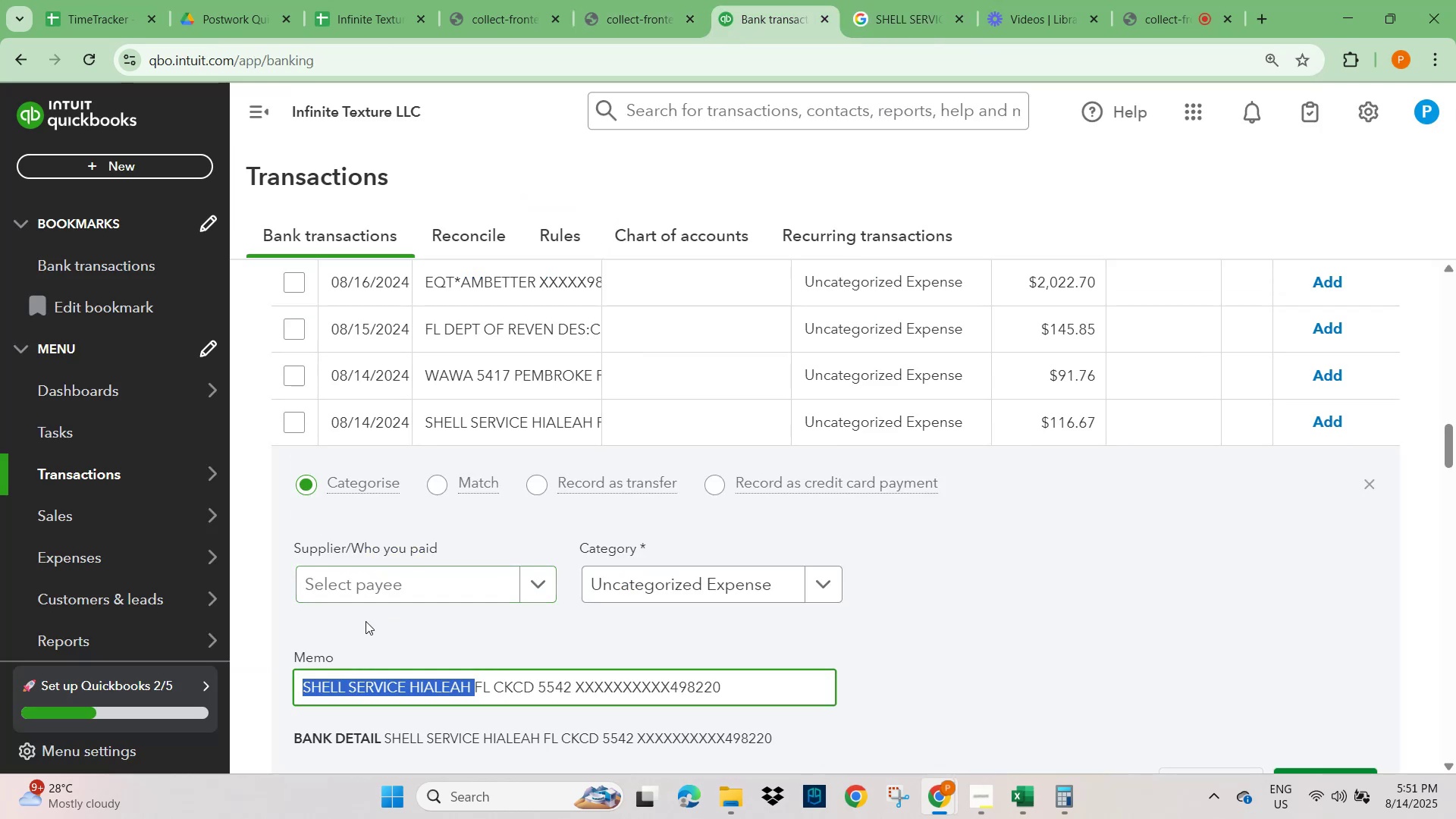 
left_click([899, 1])
 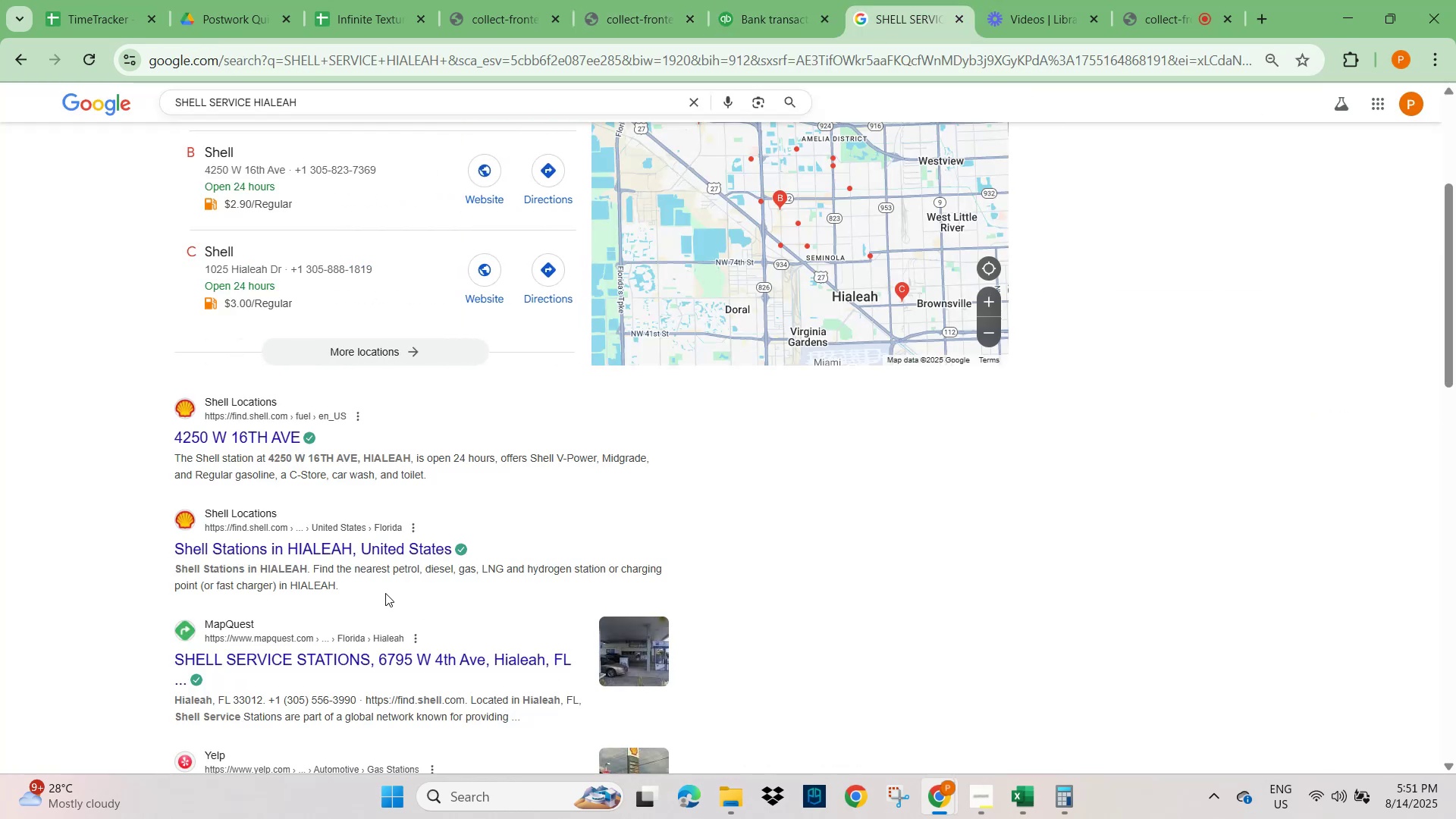 
left_click([756, 10])
 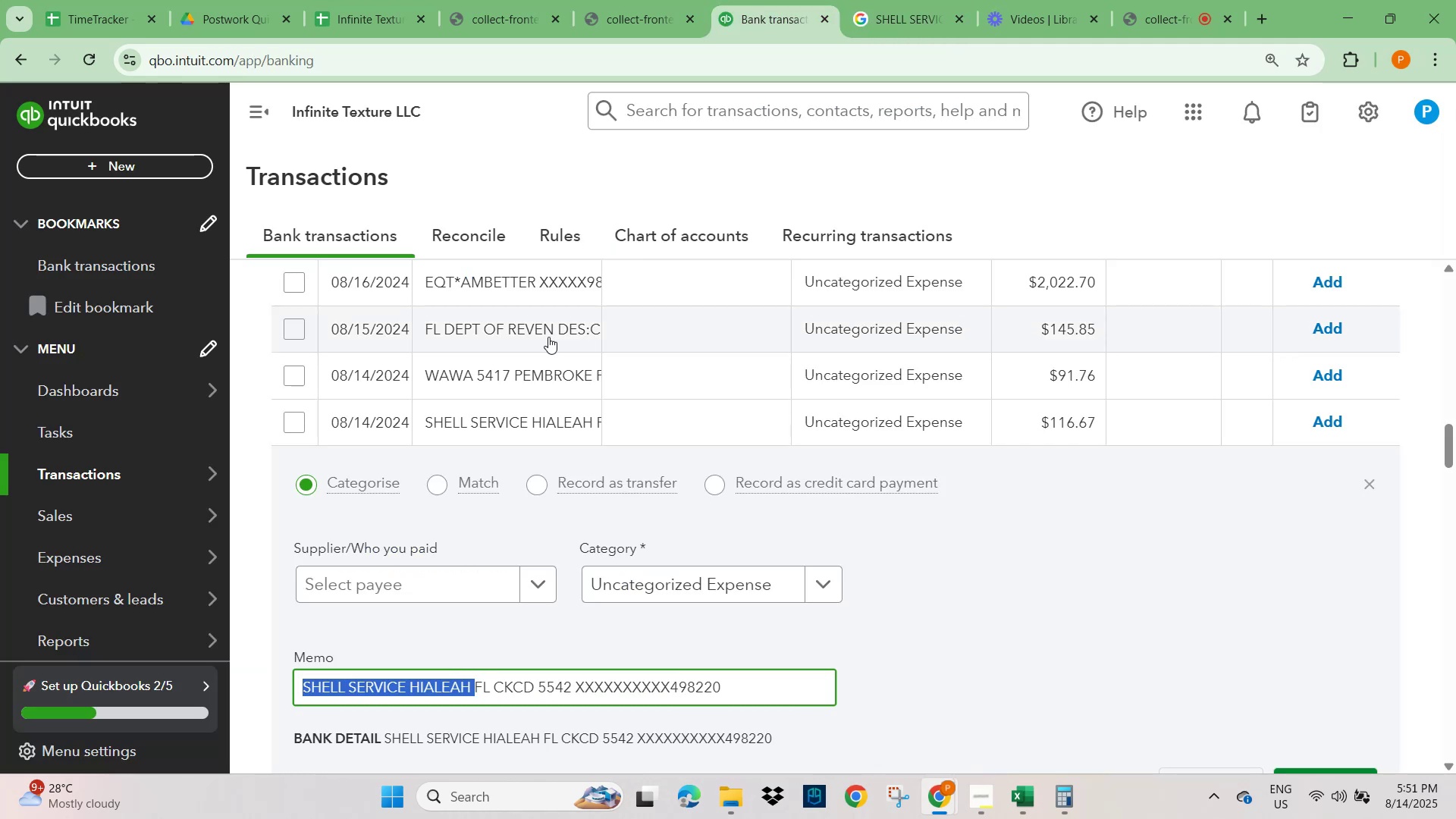 
scroll: coordinate [823, 372], scroll_direction: up, amount: 21.0
 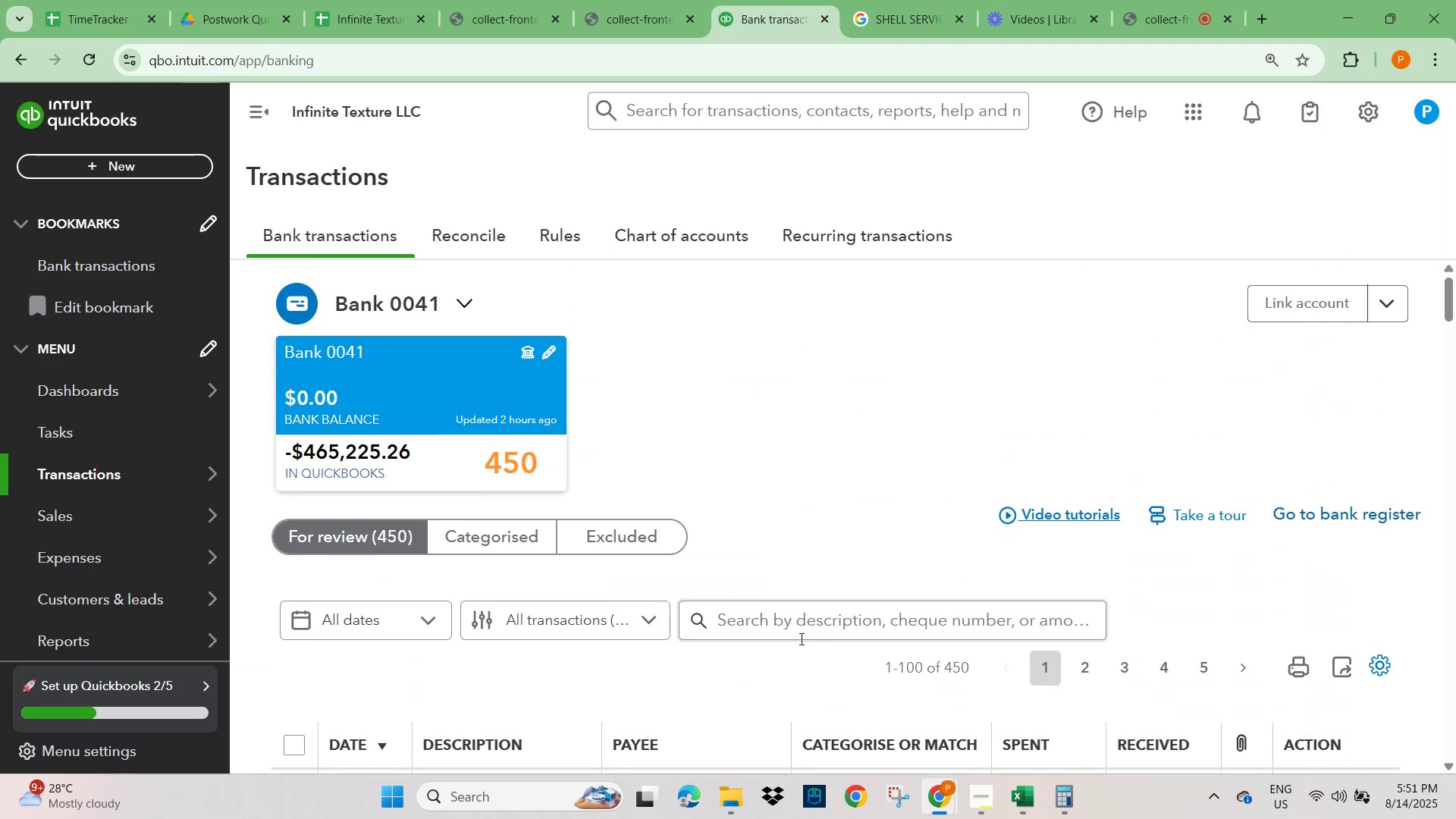 
left_click([800, 619])
 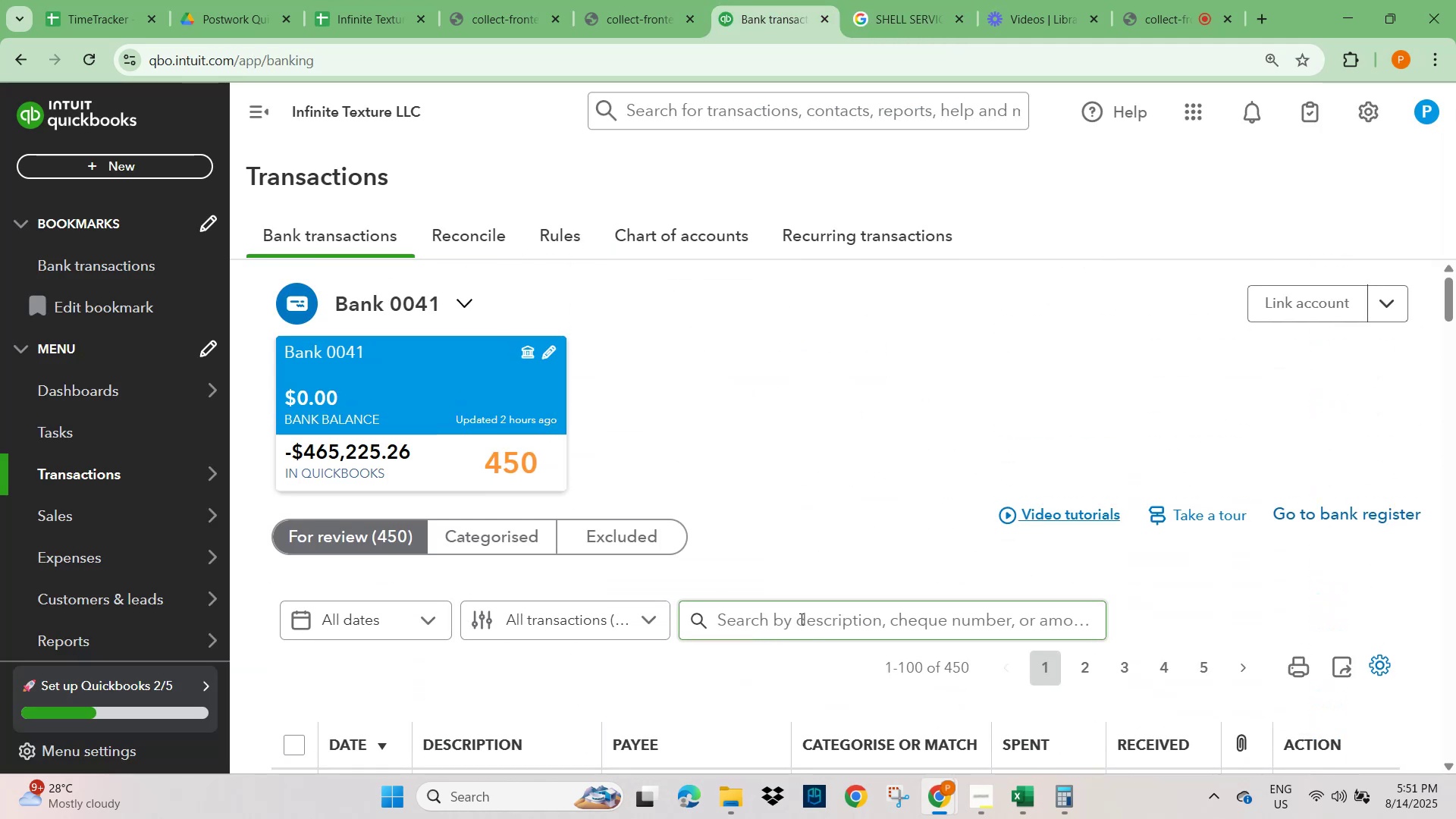 
key(Control+V)
 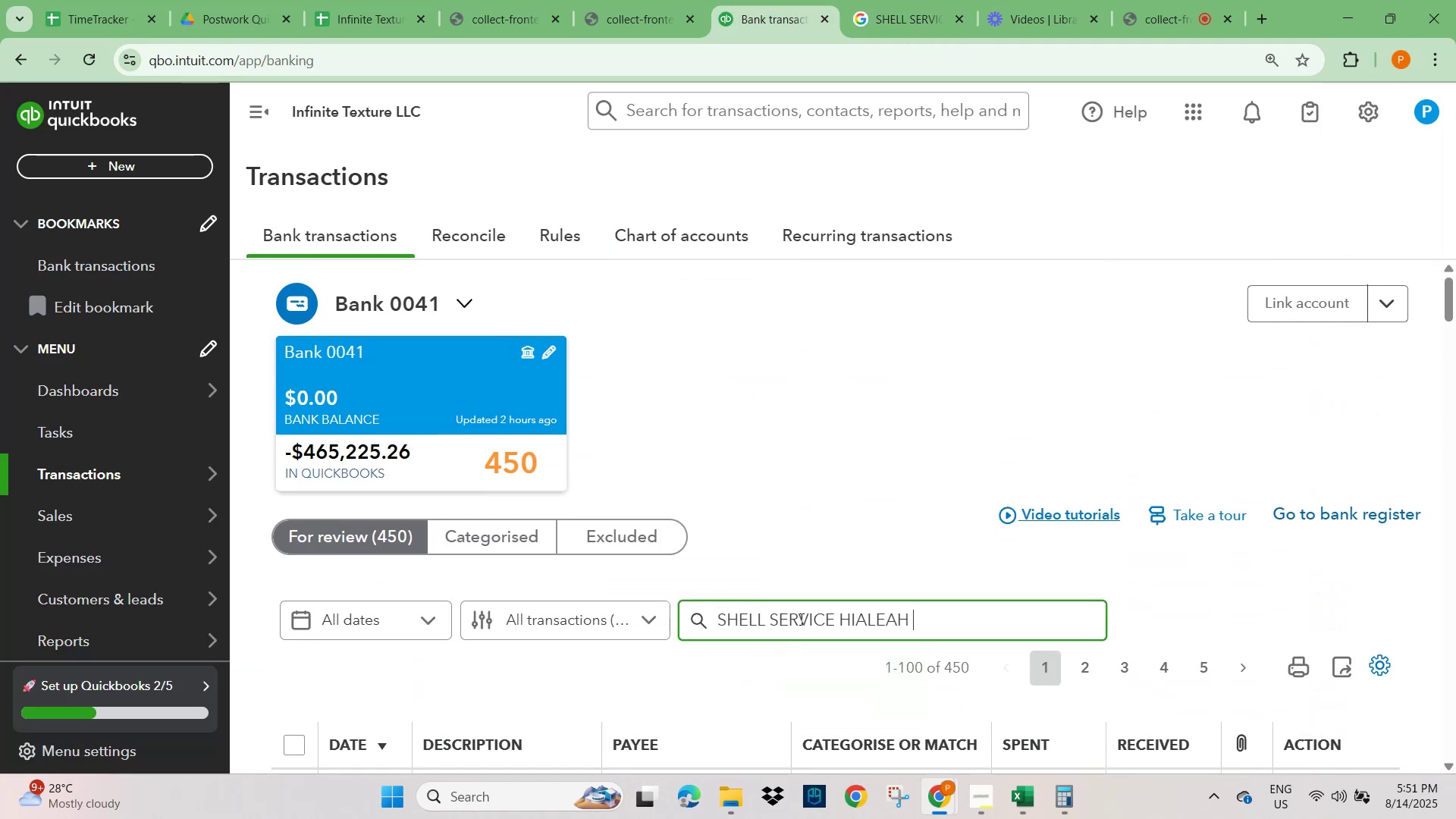 
key(NumpadEnter)
 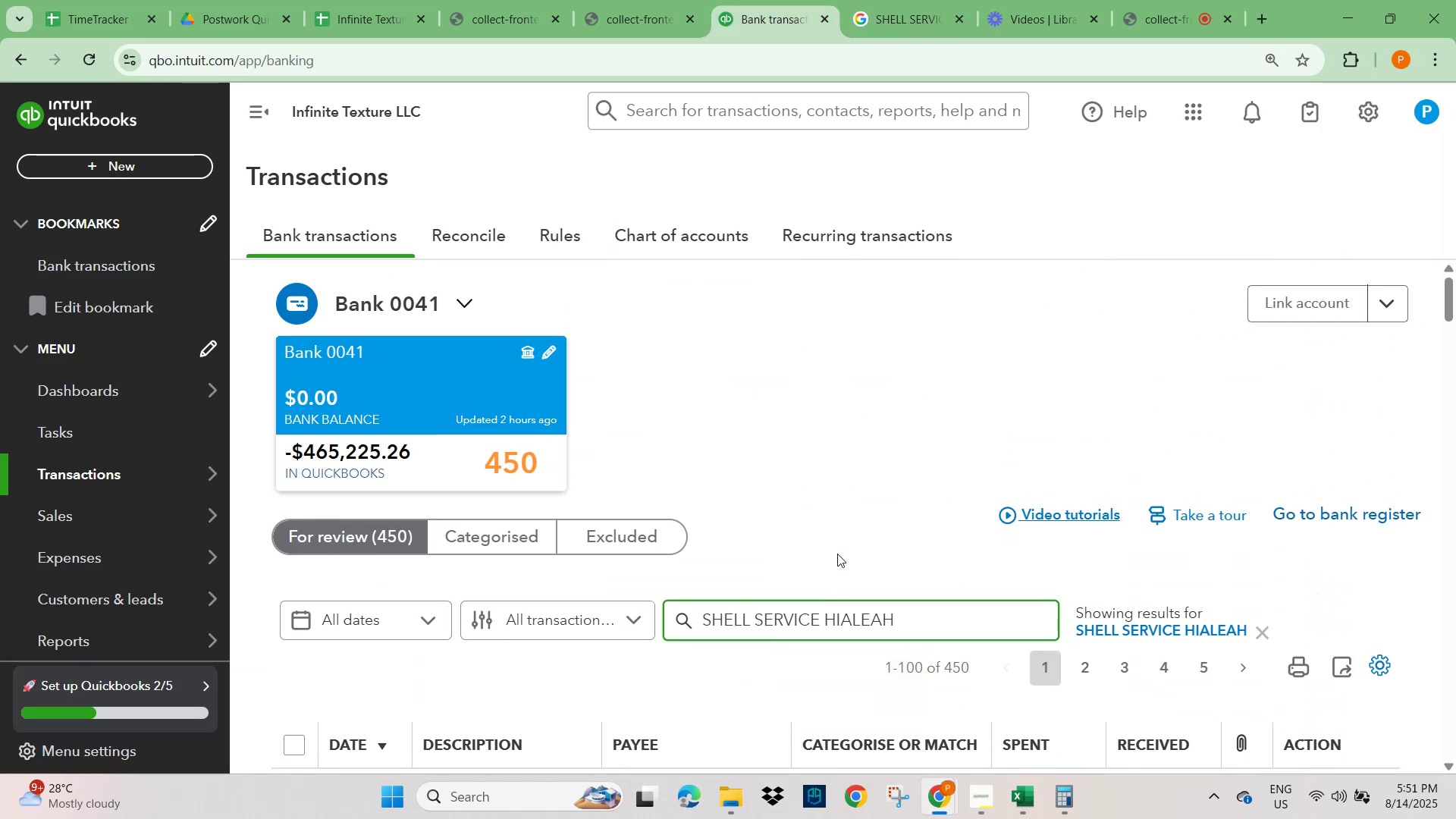 
scroll: coordinate [837, 553], scroll_direction: down, amount: 5.0
 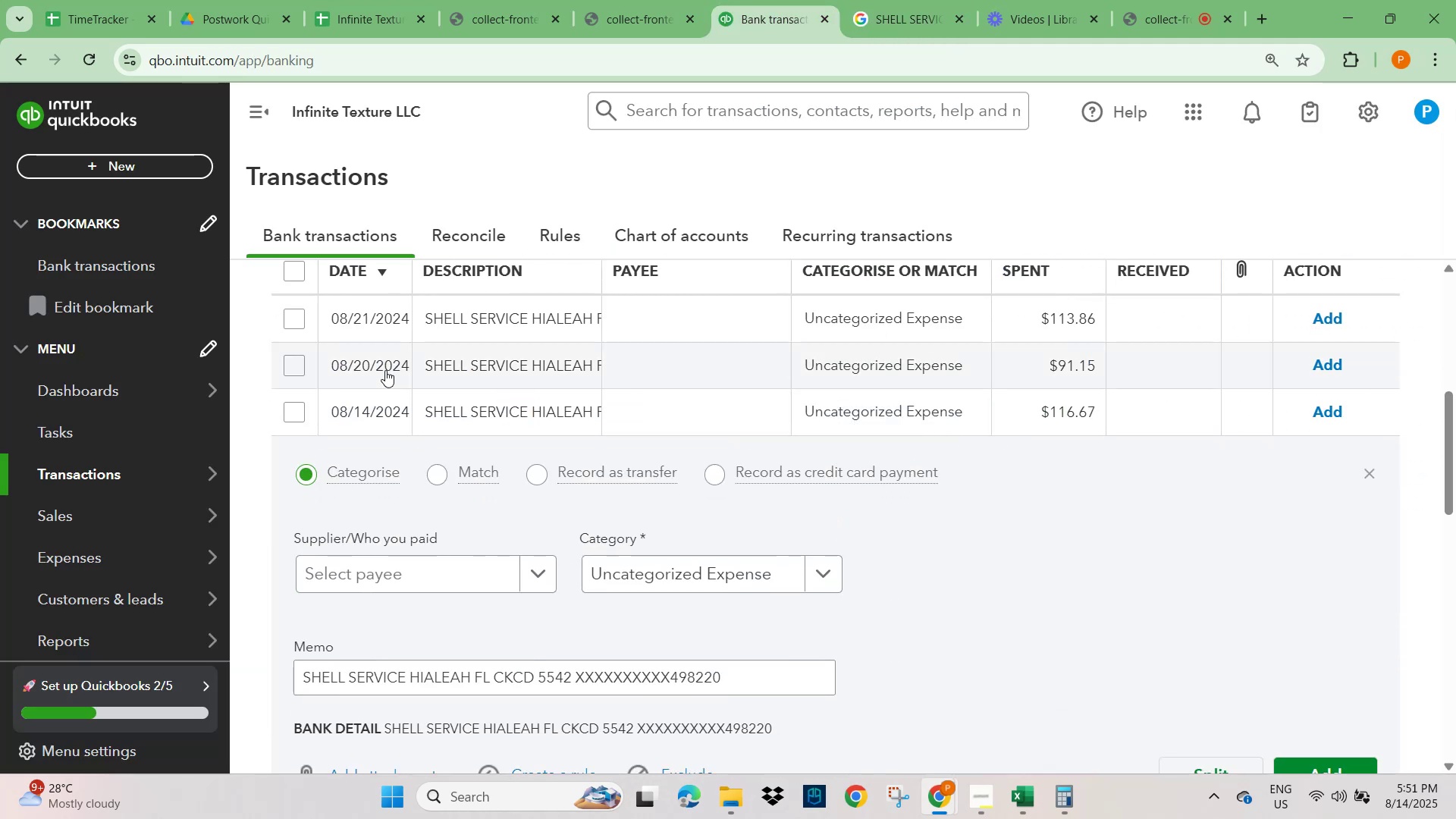 
scroll: coordinate [478, 463], scroll_direction: up, amount: 2.0
 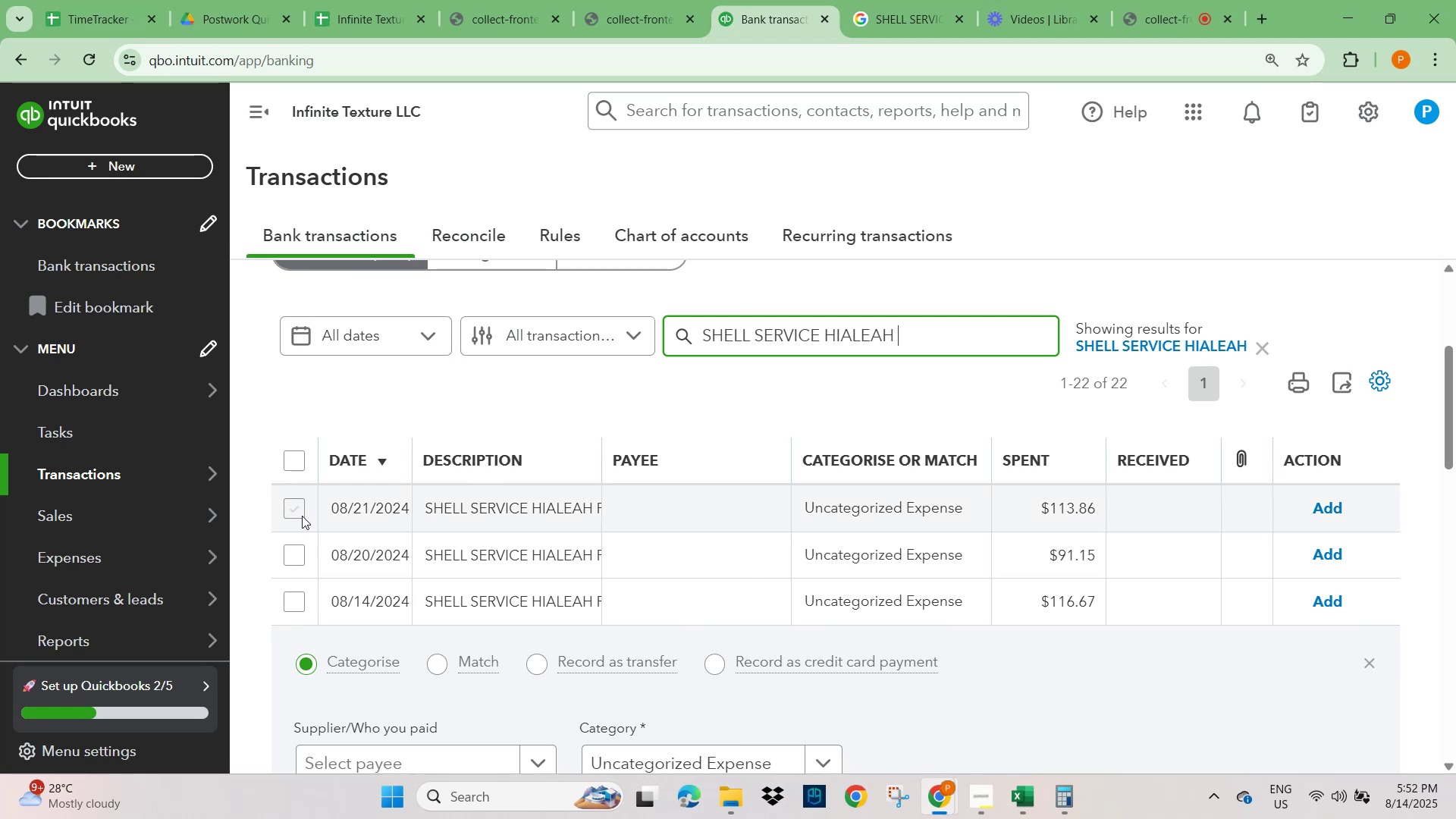 
scroll: coordinate [487, 561], scroll_direction: down, amount: 7.0
 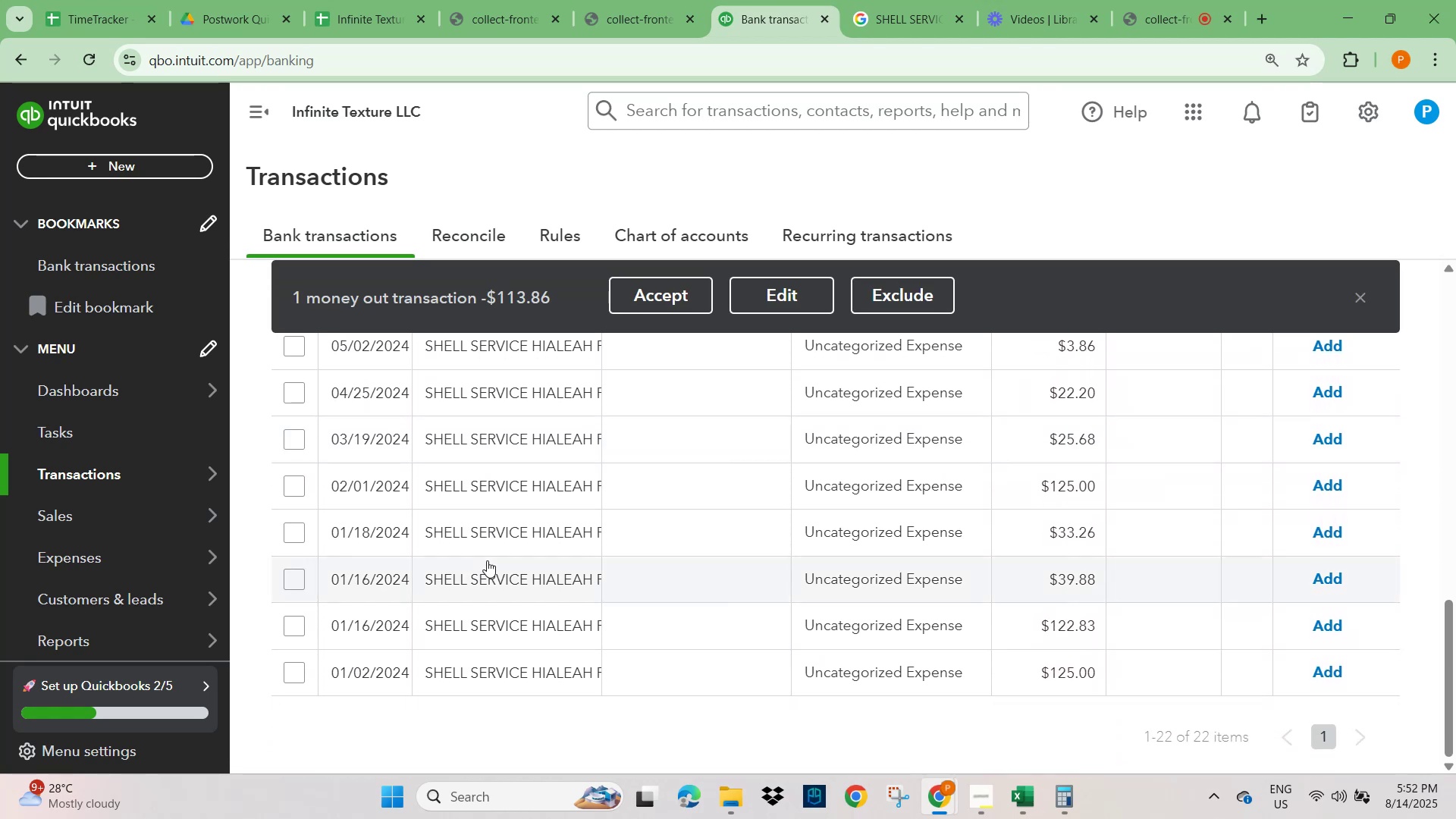 
wait(5.97)
 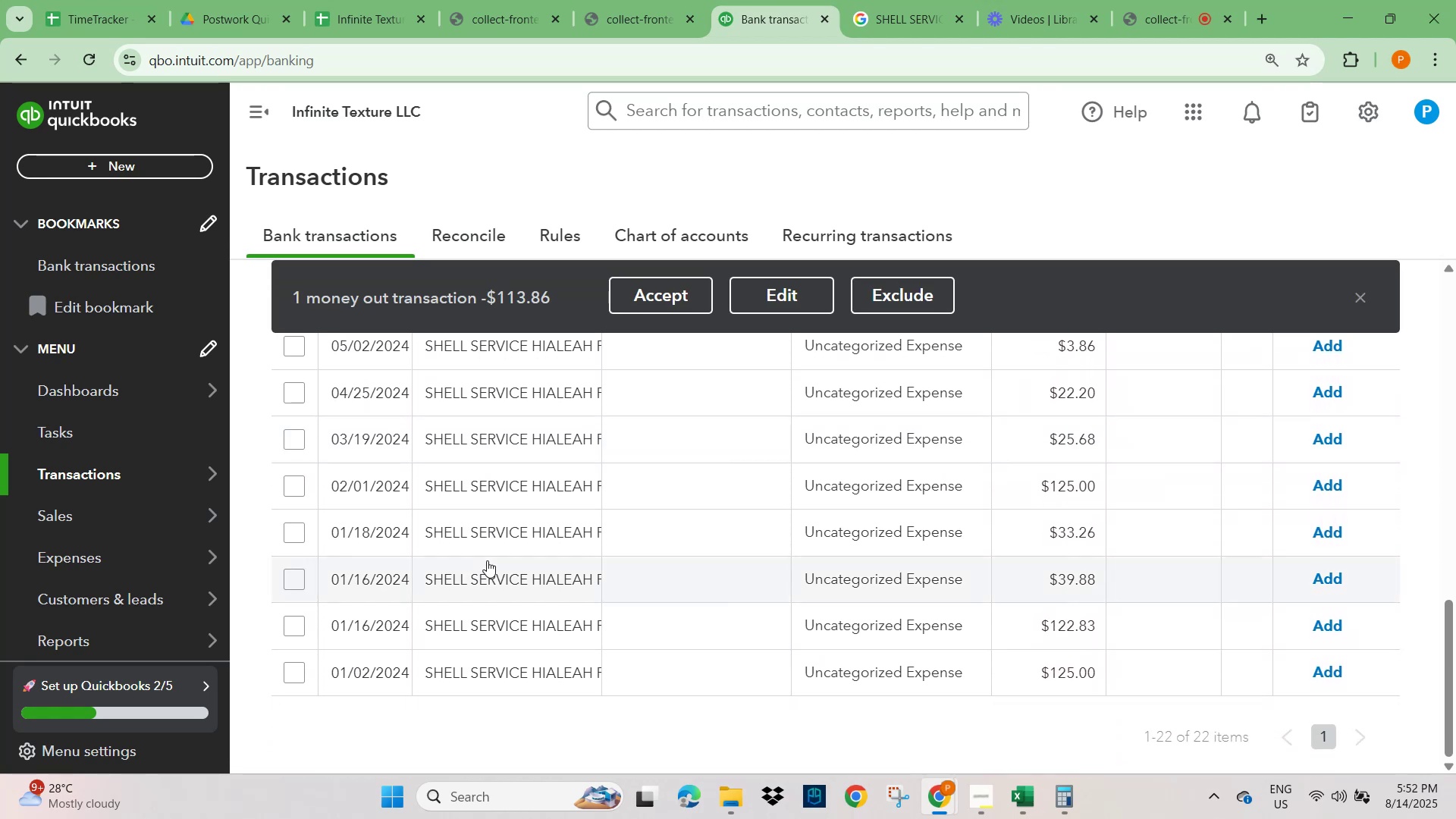 
scroll: coordinate [487, 558], scroll_direction: up, amount: 8.0
 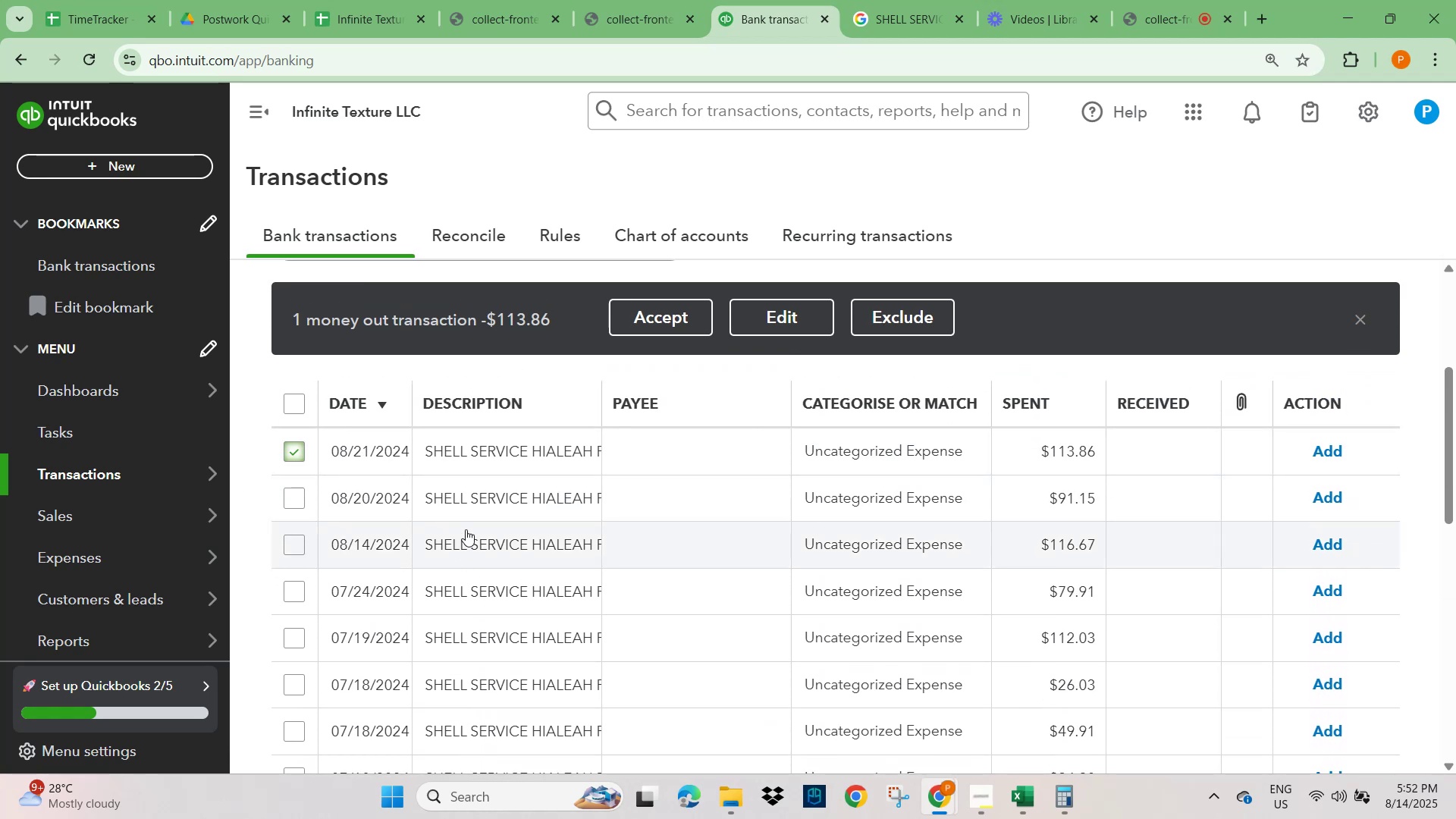 
wait(5.29)
 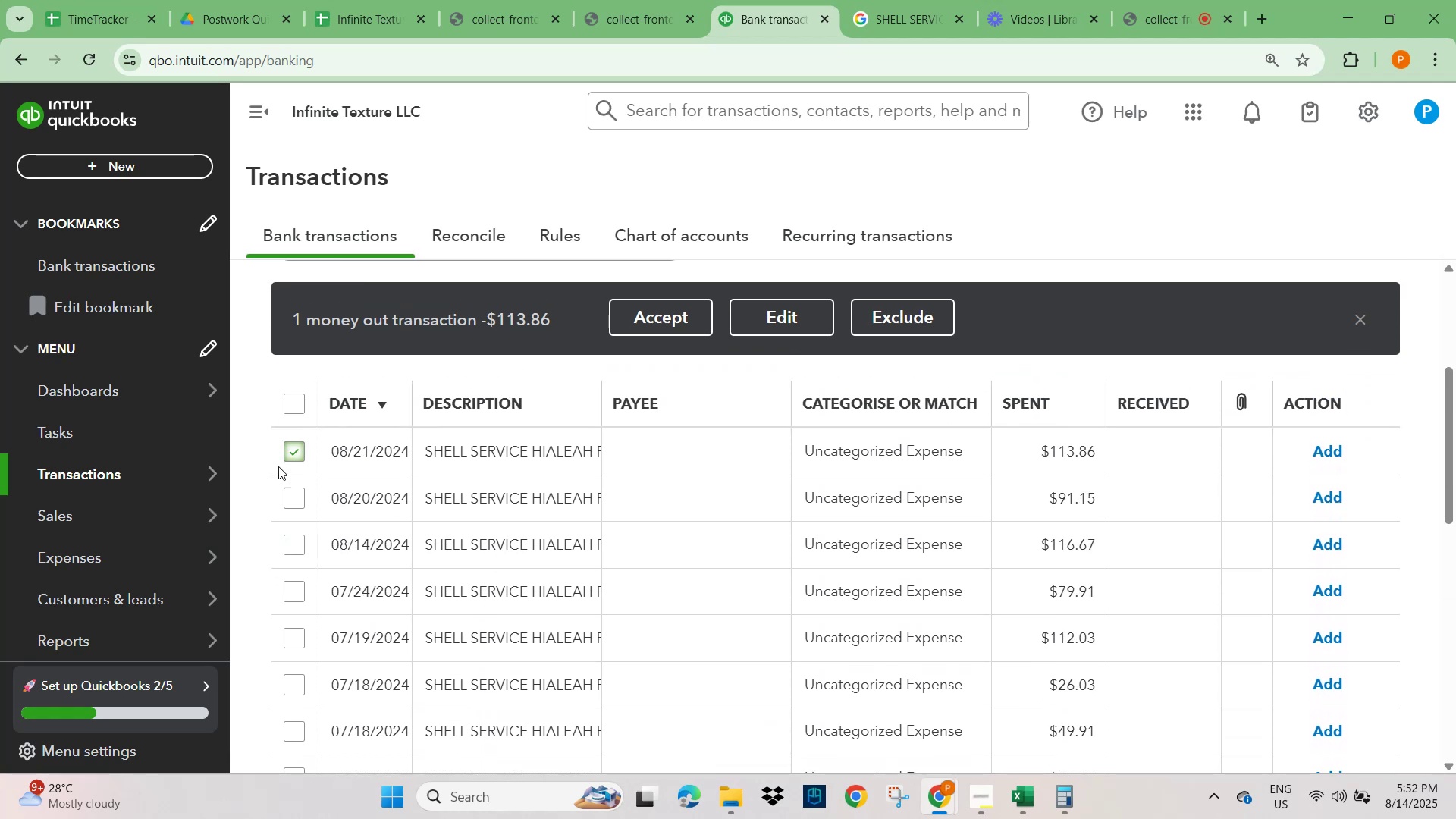 
scroll: coordinate [474, 509], scroll_direction: up, amount: 3.0
 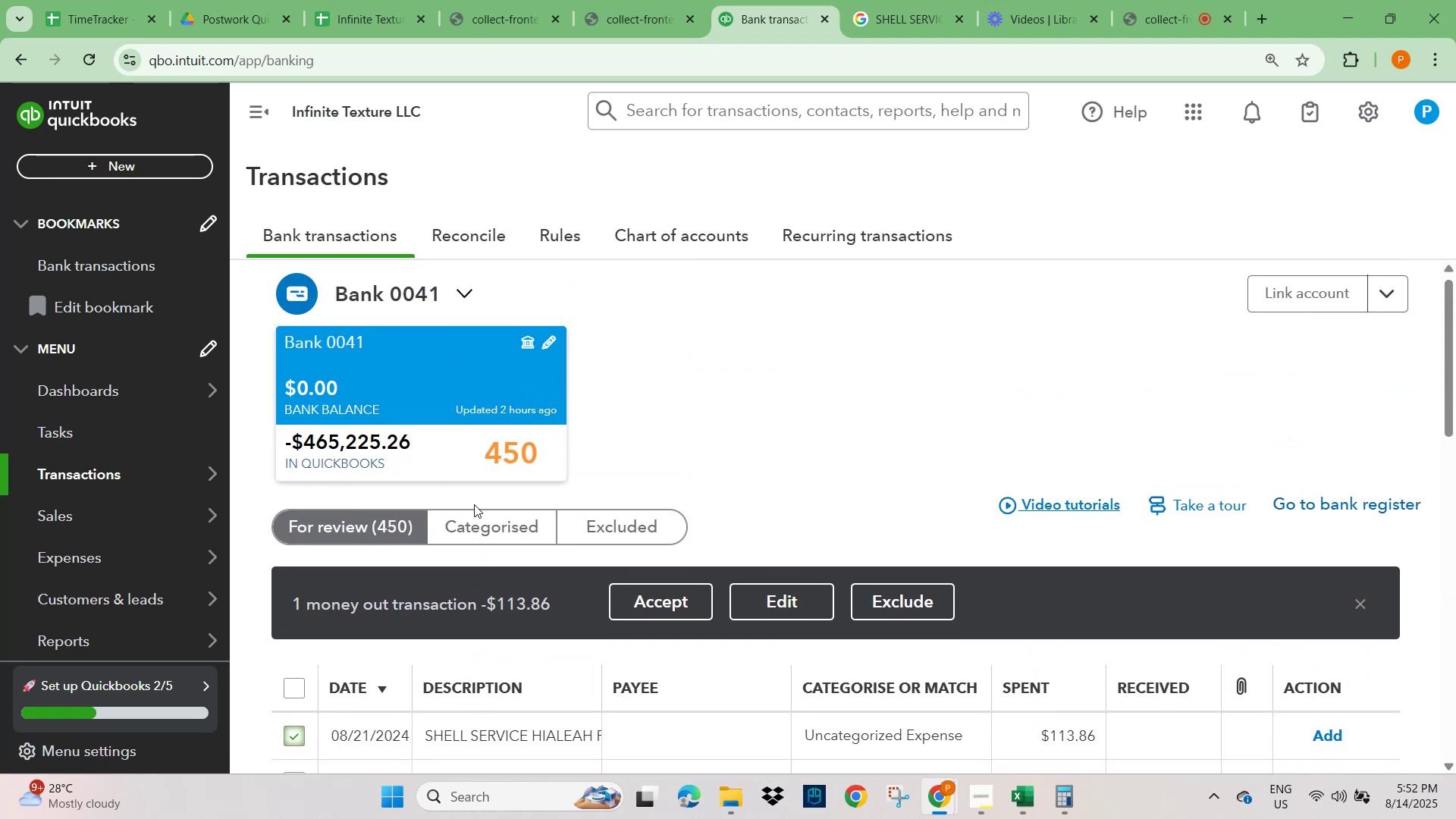 
scroll: coordinate [474, 504], scroll_direction: down, amount: 3.0
 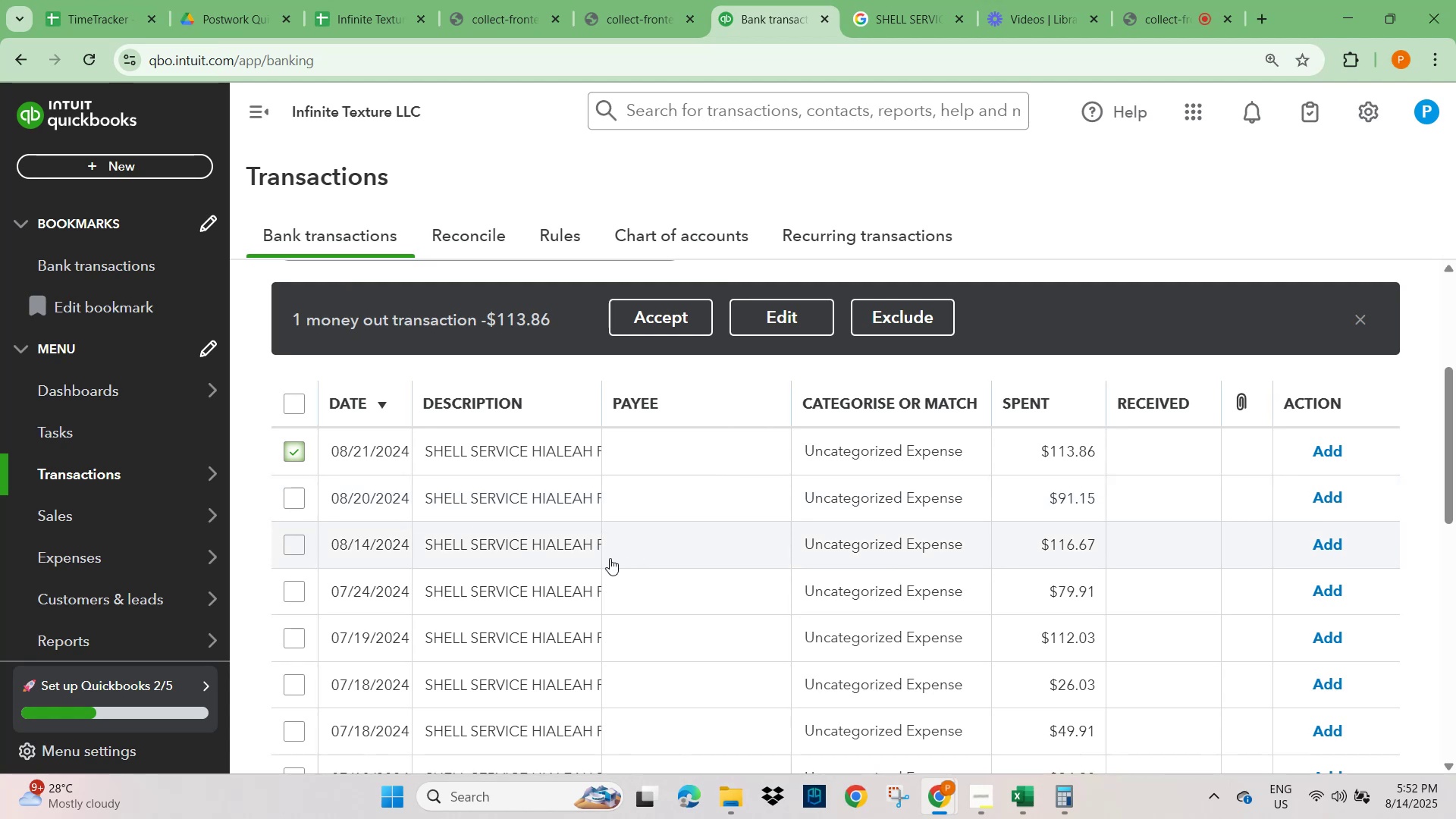 
wait(15.41)
 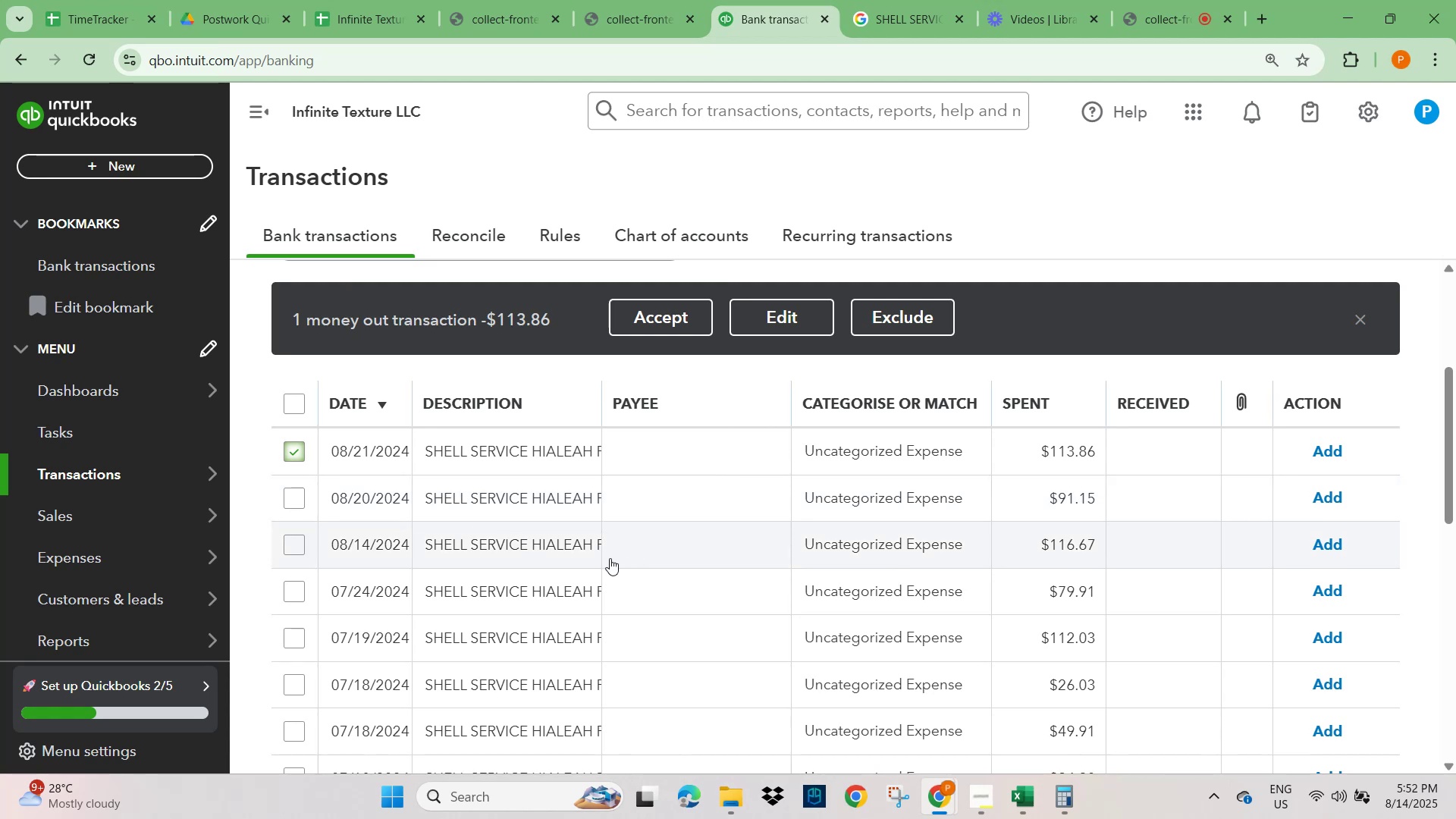 
left_click([903, 17])
 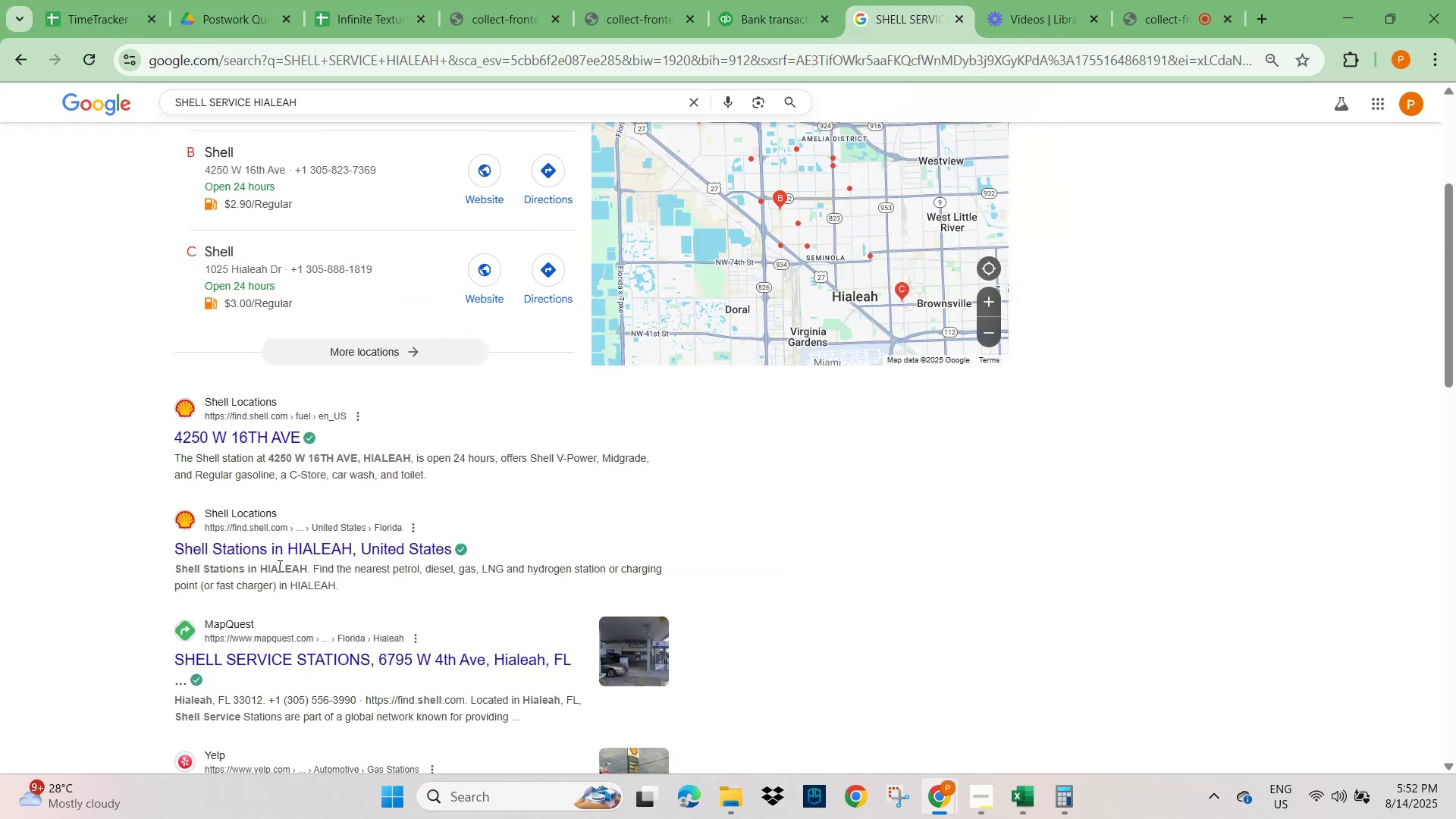 
scroll: coordinate [280, 575], scroll_direction: down, amount: 7.0
 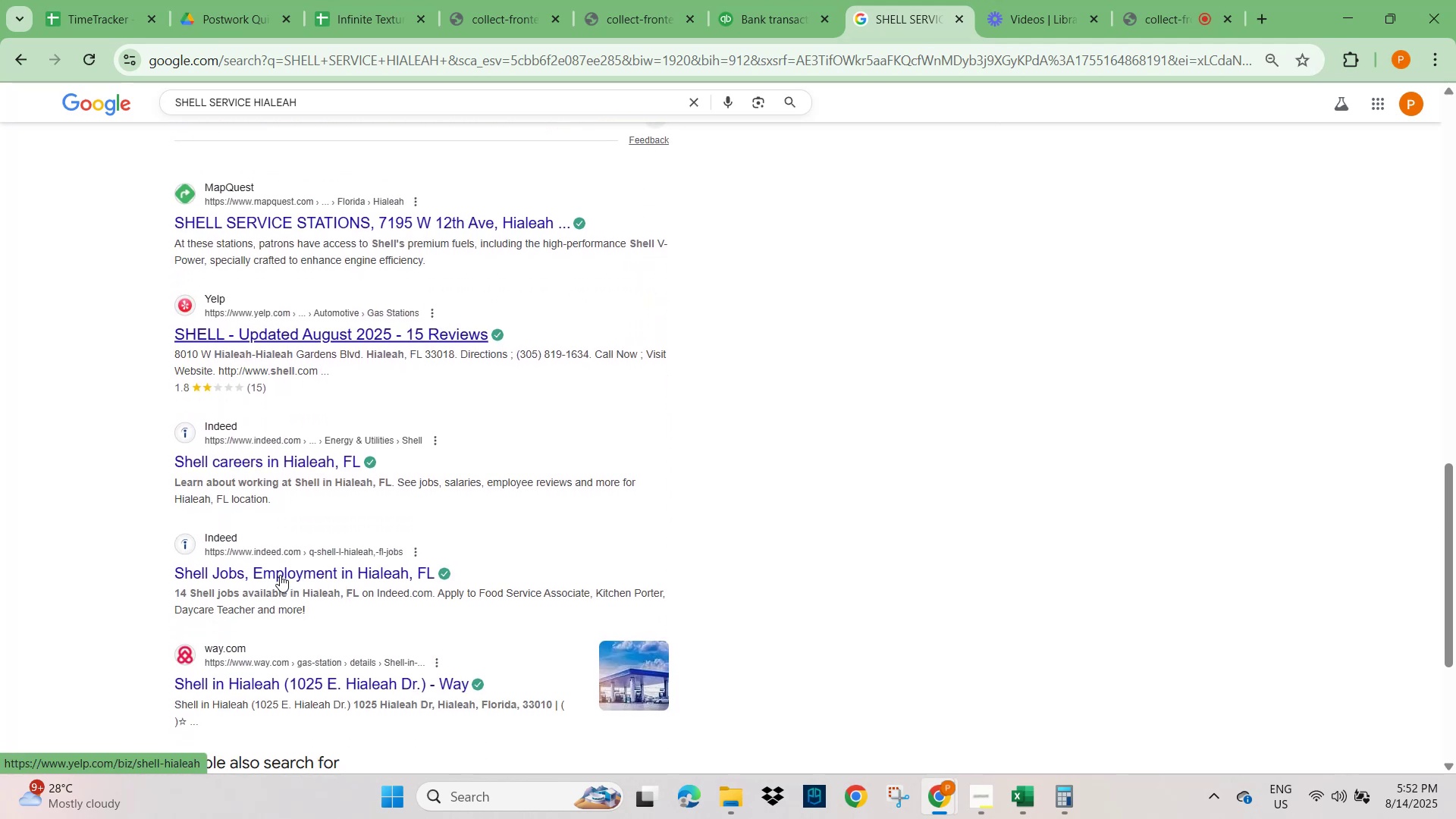 
scroll: coordinate [283, 569], scroll_direction: up, amount: 10.0
 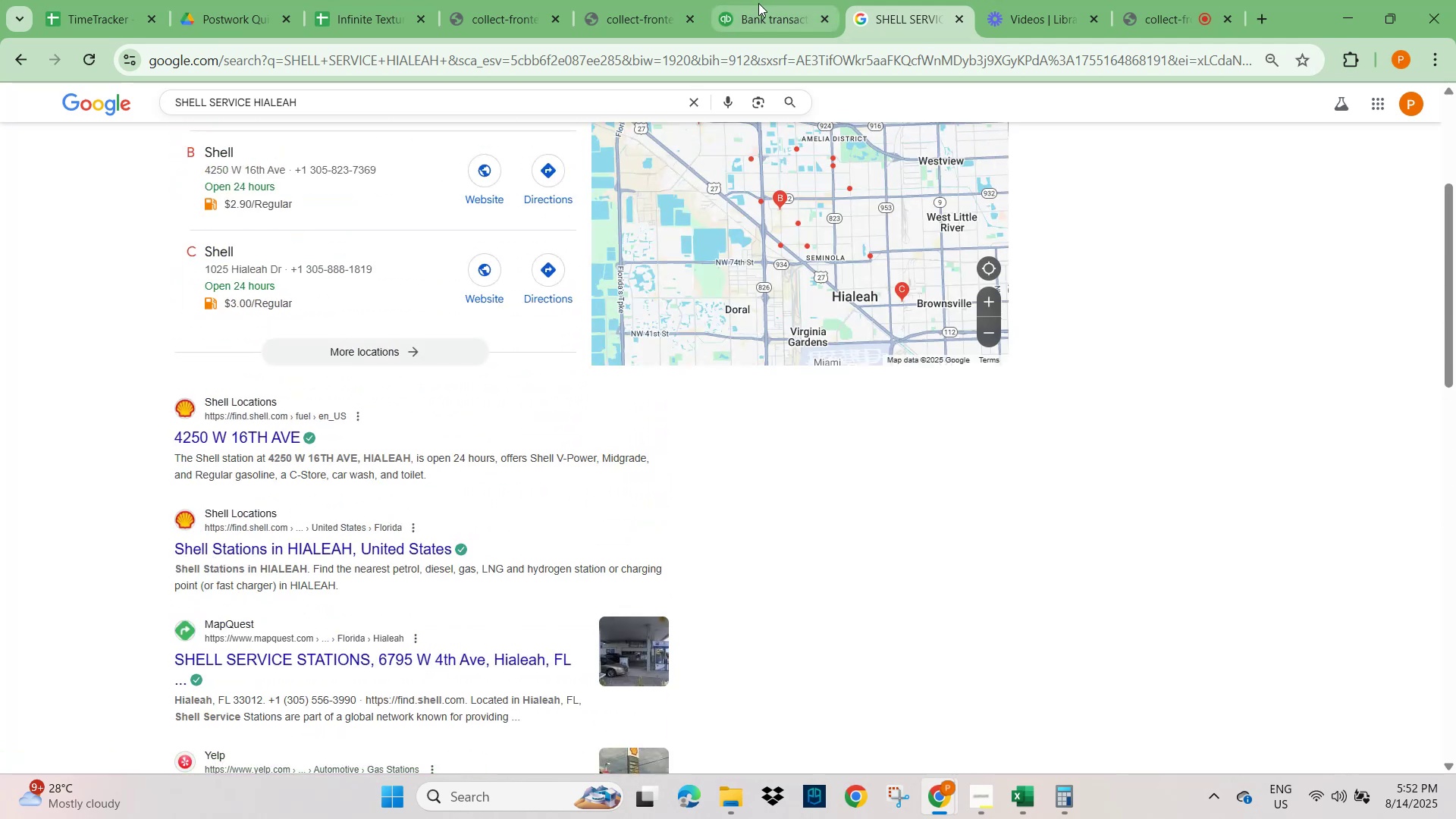 
left_click([758, 8])
 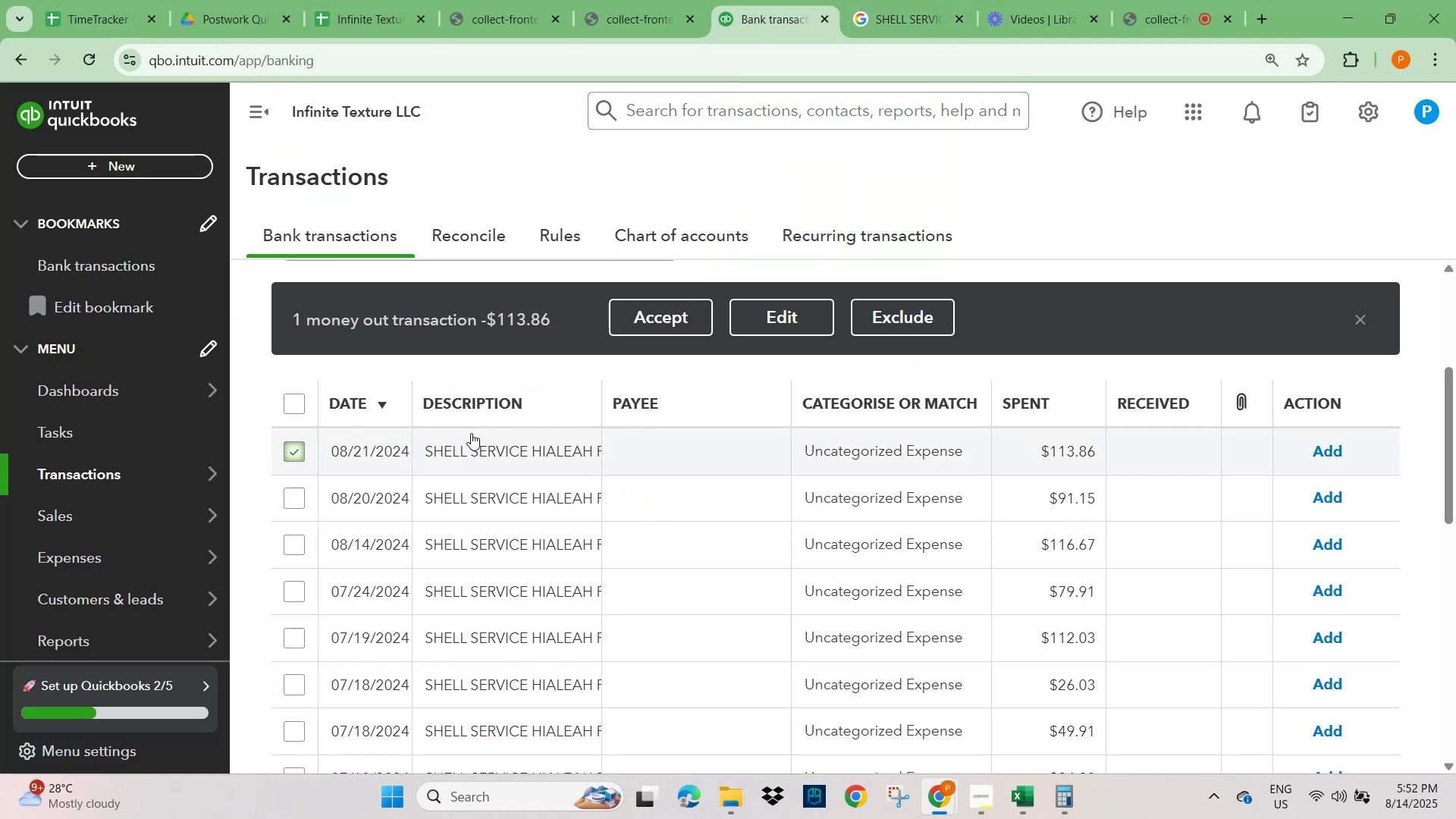 
wait(5.05)
 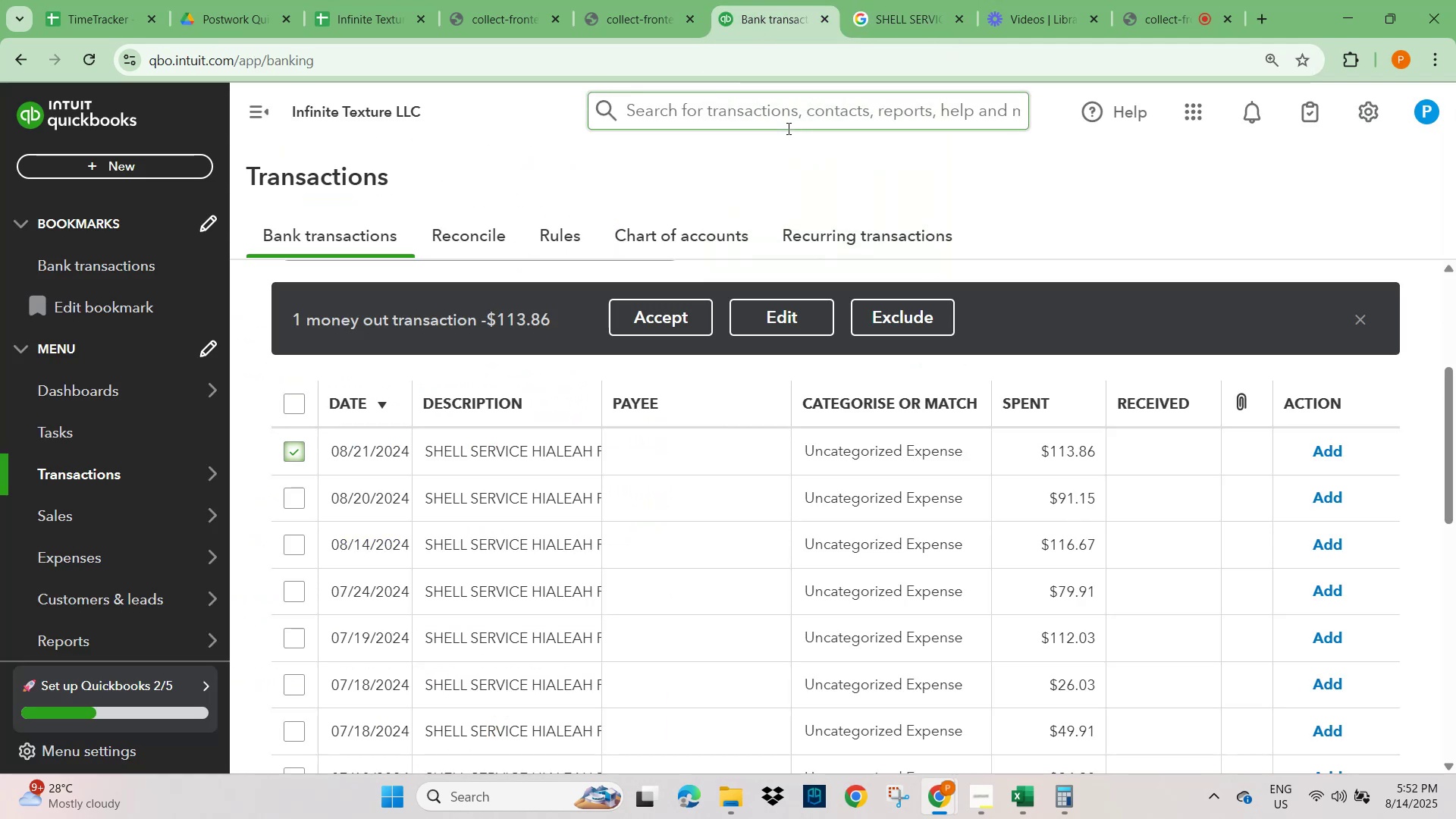 
left_click([488, 456])
 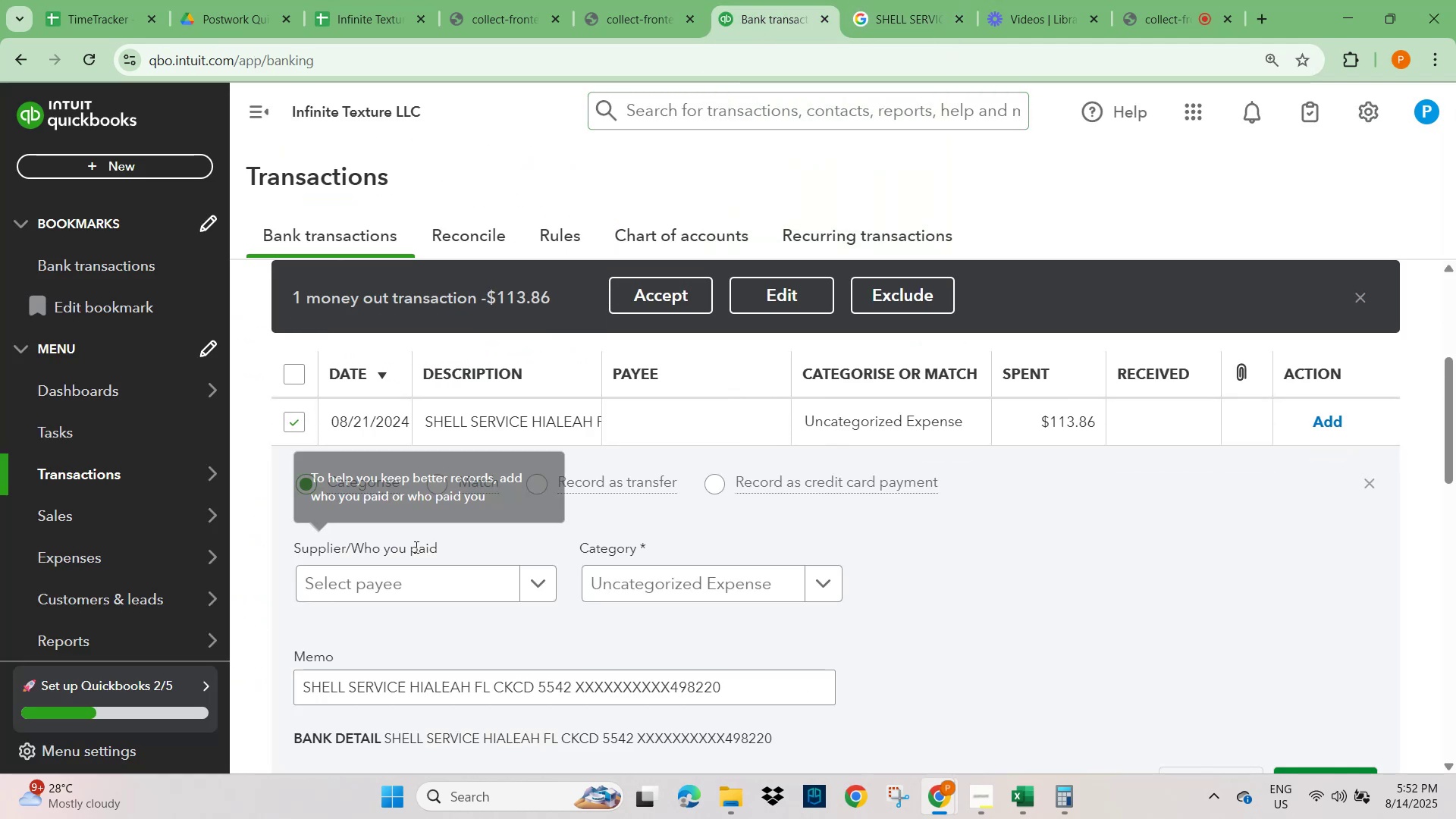 
scroll: coordinate [408, 567], scroll_direction: down, amount: 1.0
 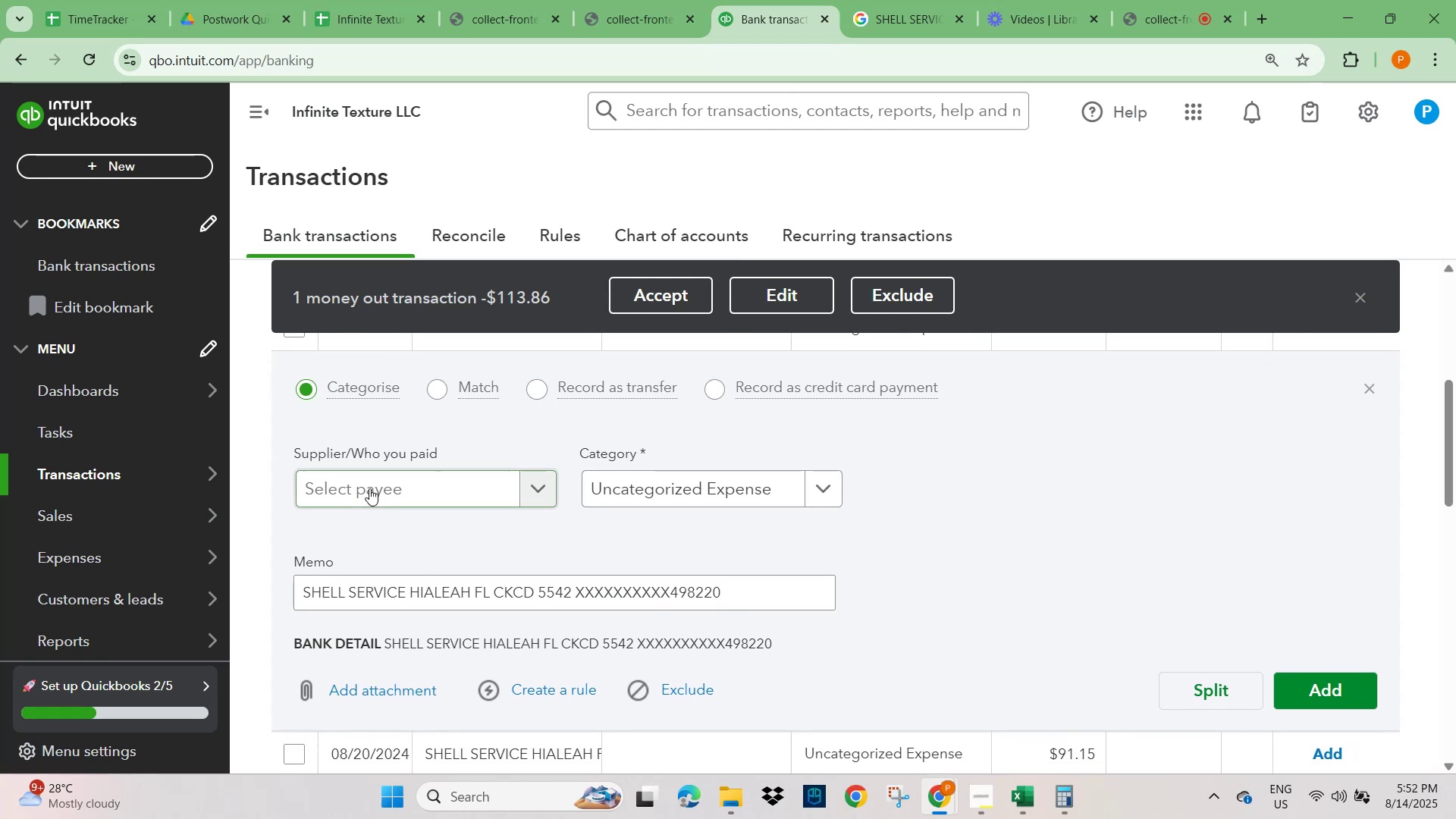 
left_click([369, 484])
 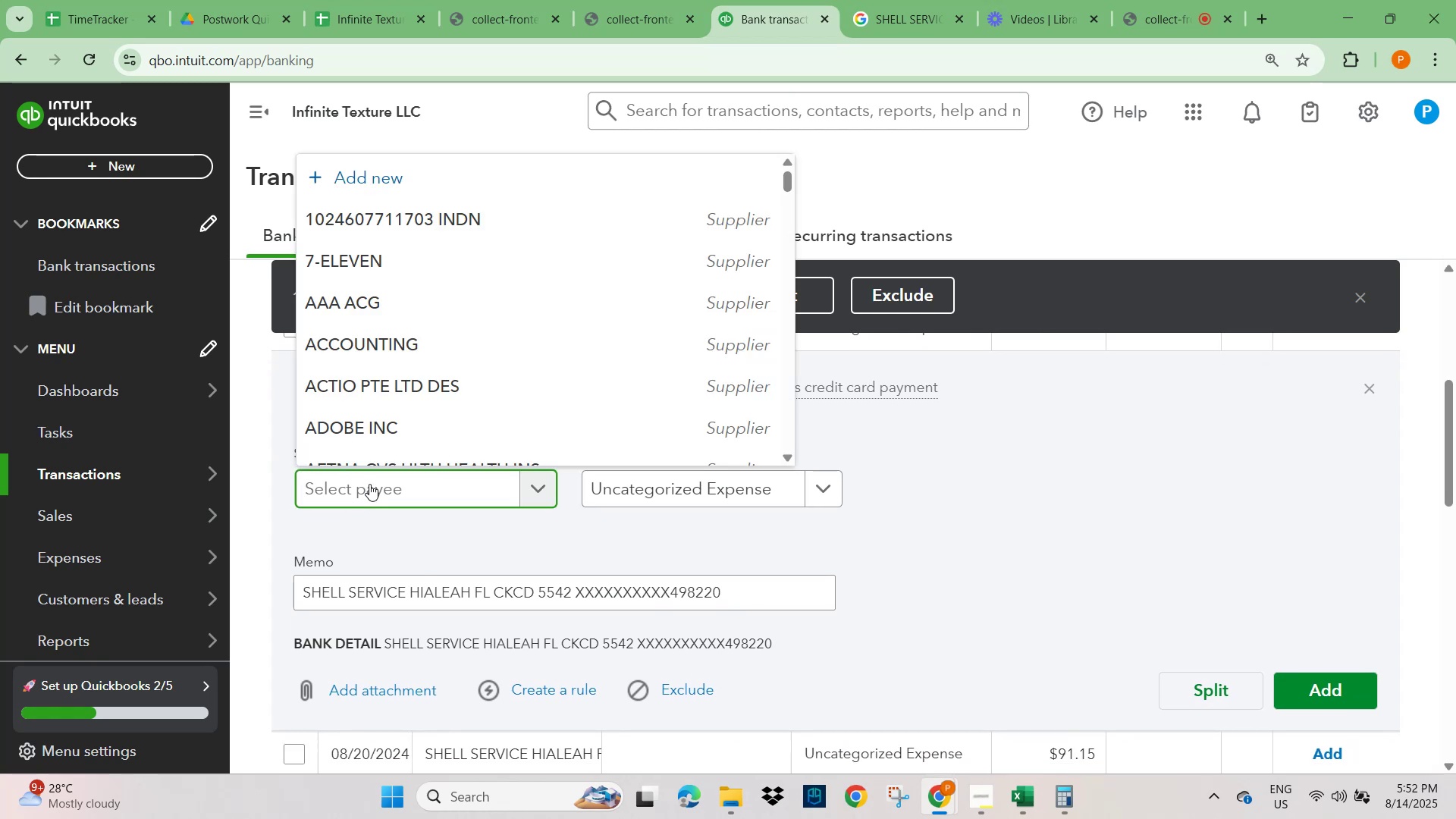 
key(Control+V)
 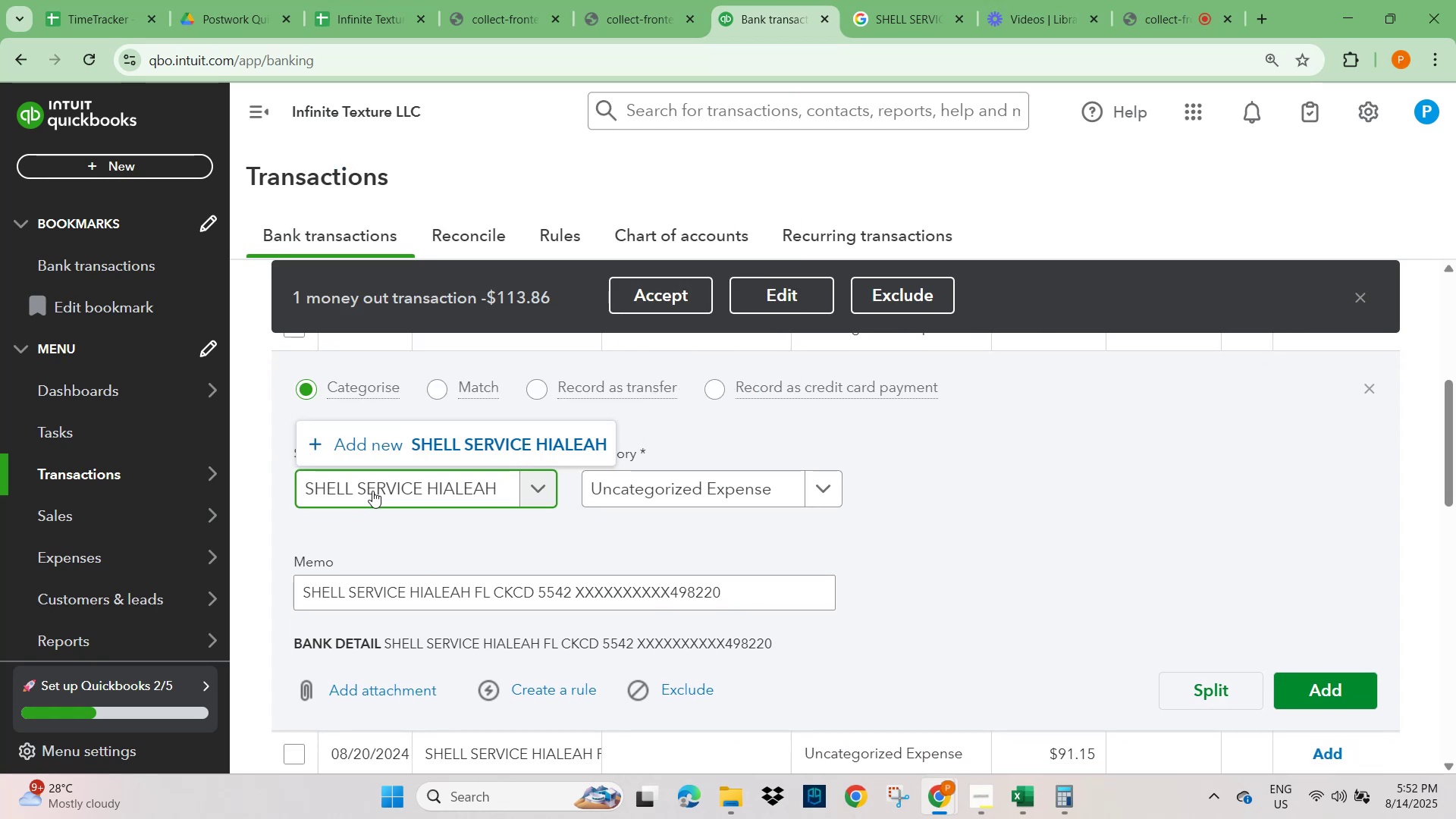 
left_click([449, 493])
 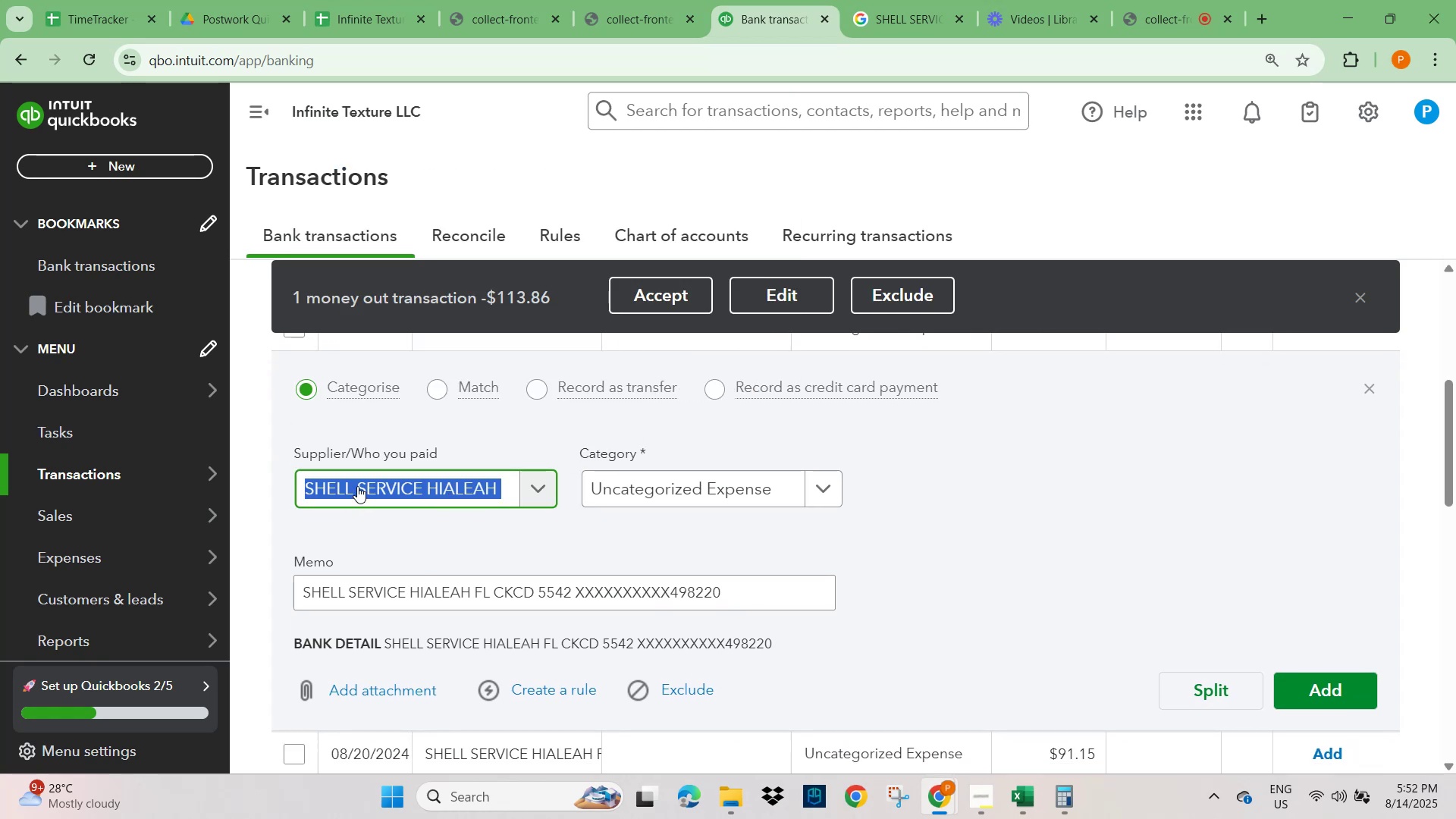 
left_click([359, 485])
 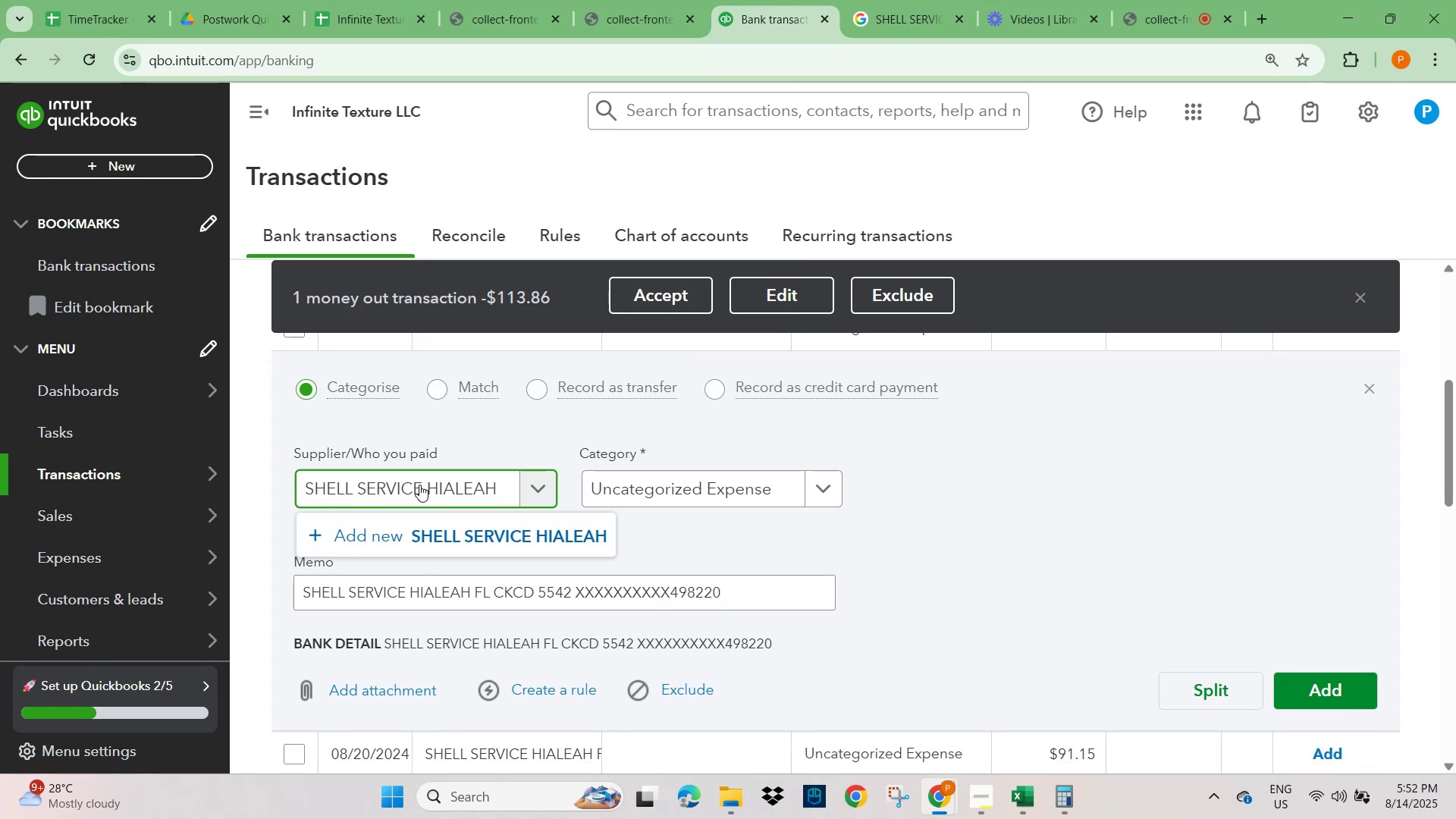 
left_click([419, 485])
 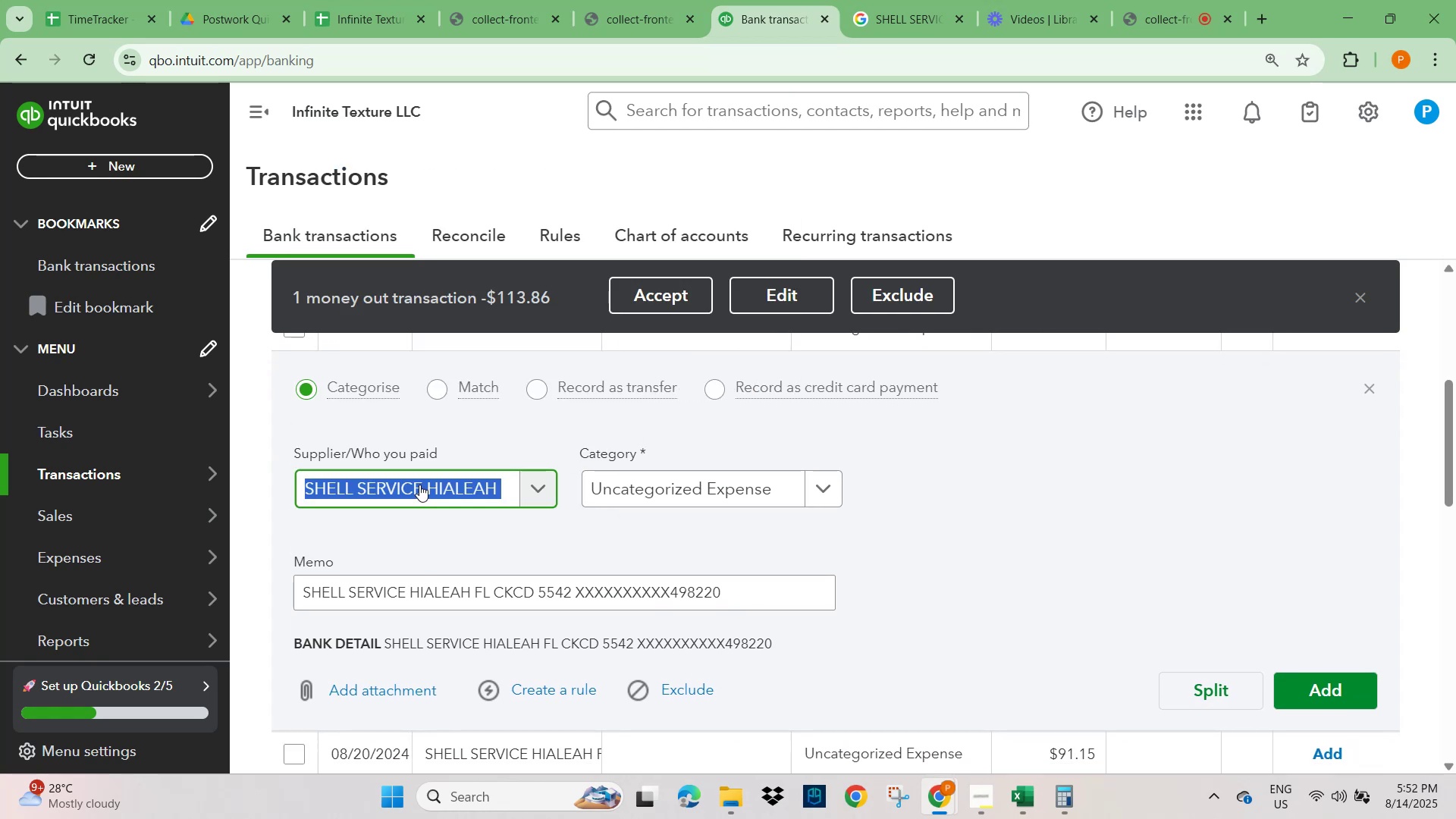 
left_click([419, 485])
 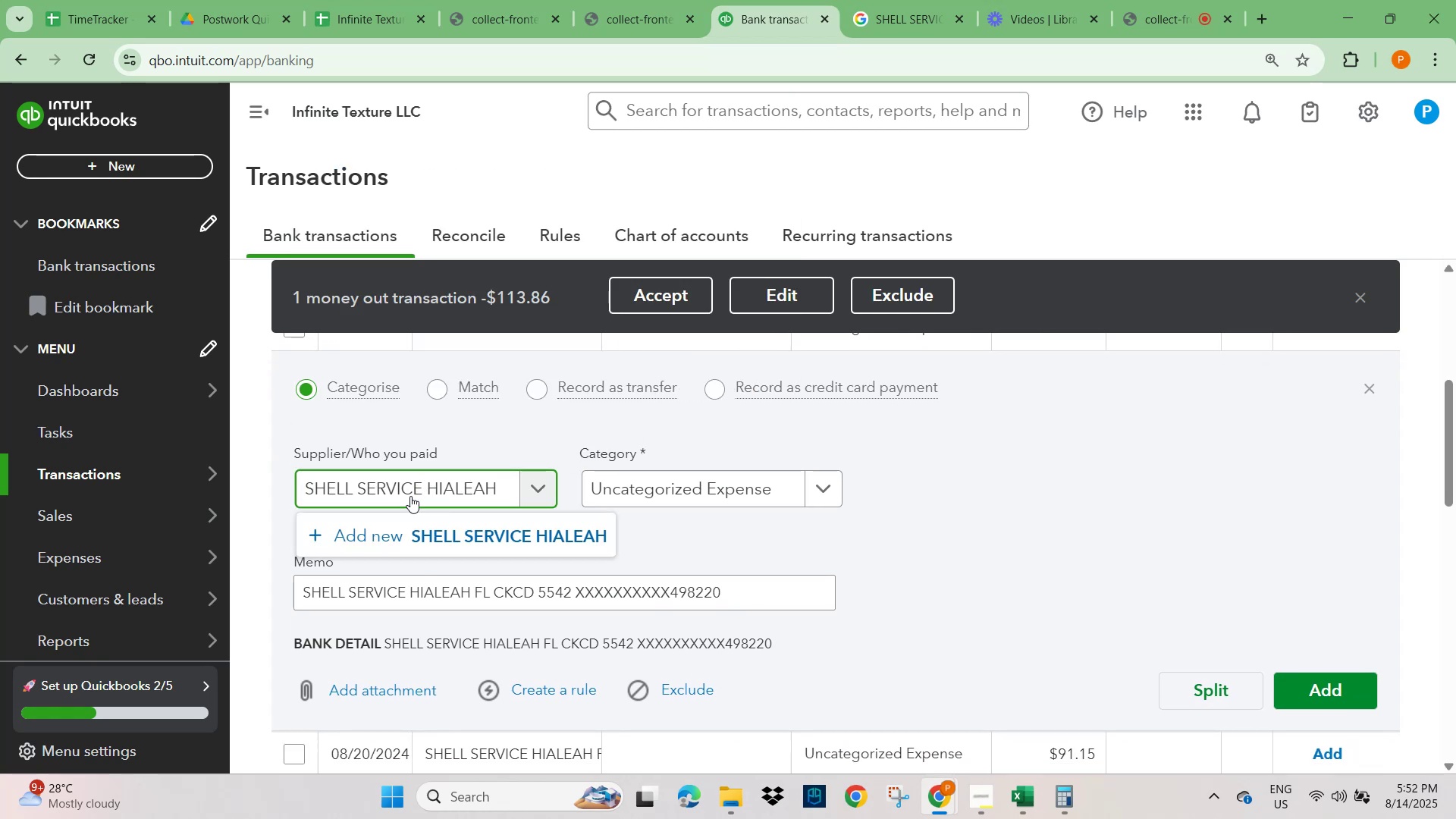 
left_click([495, 483])
 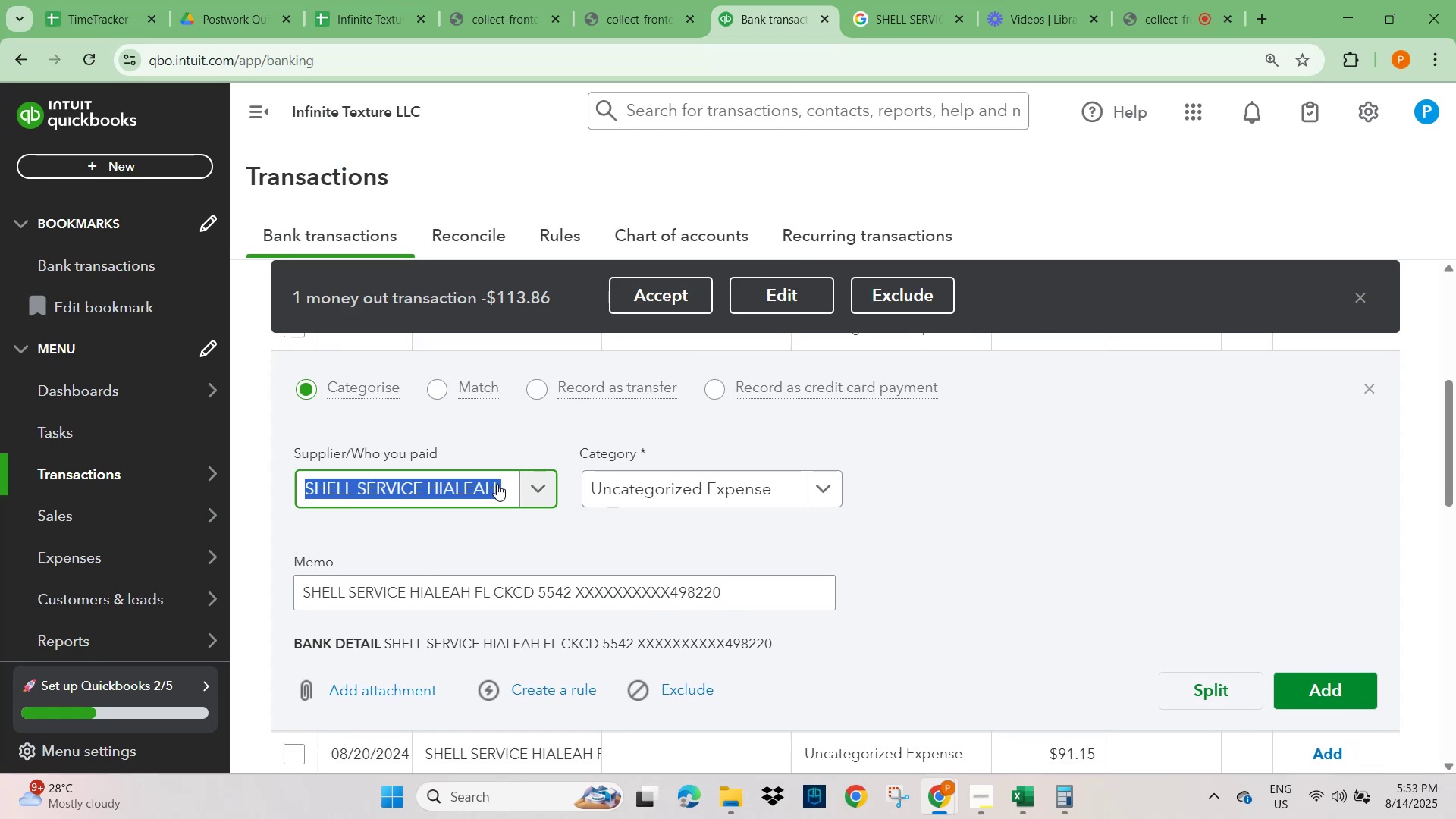 
key(ArrowRight)
 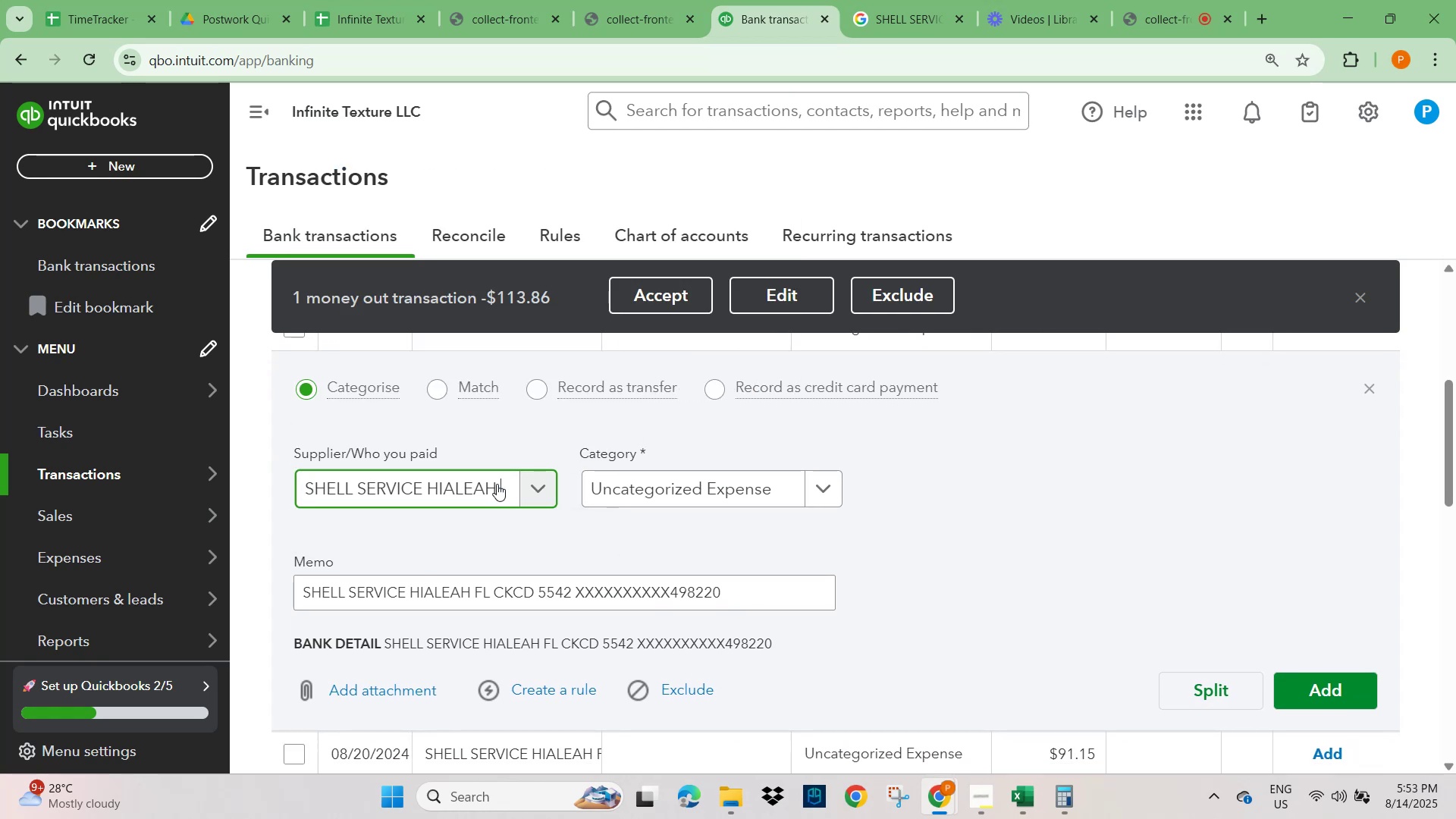 
hold_key(key=ArrowLeft, duration=0.63)
 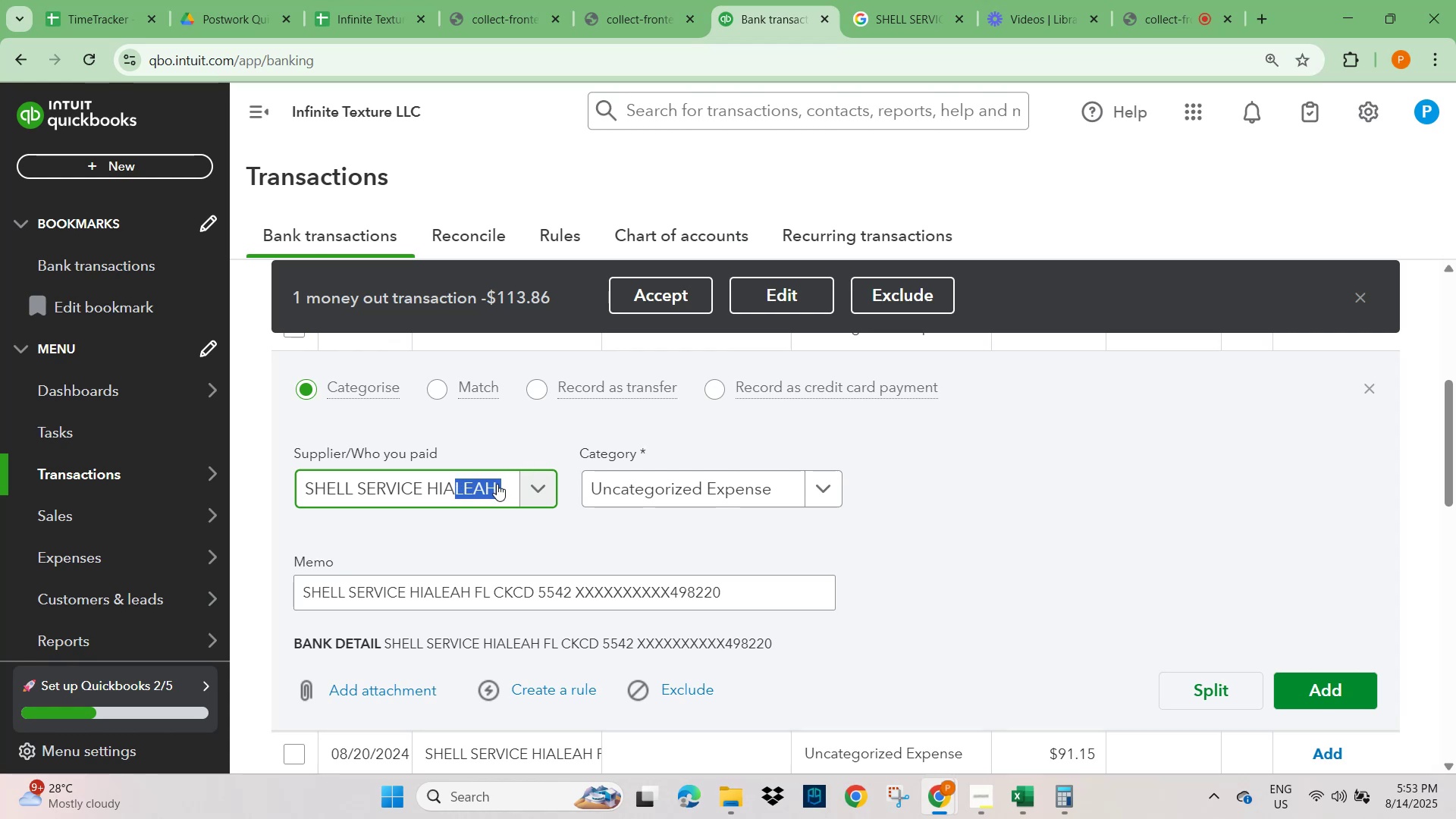 
key(Shift+ArrowLeft)
 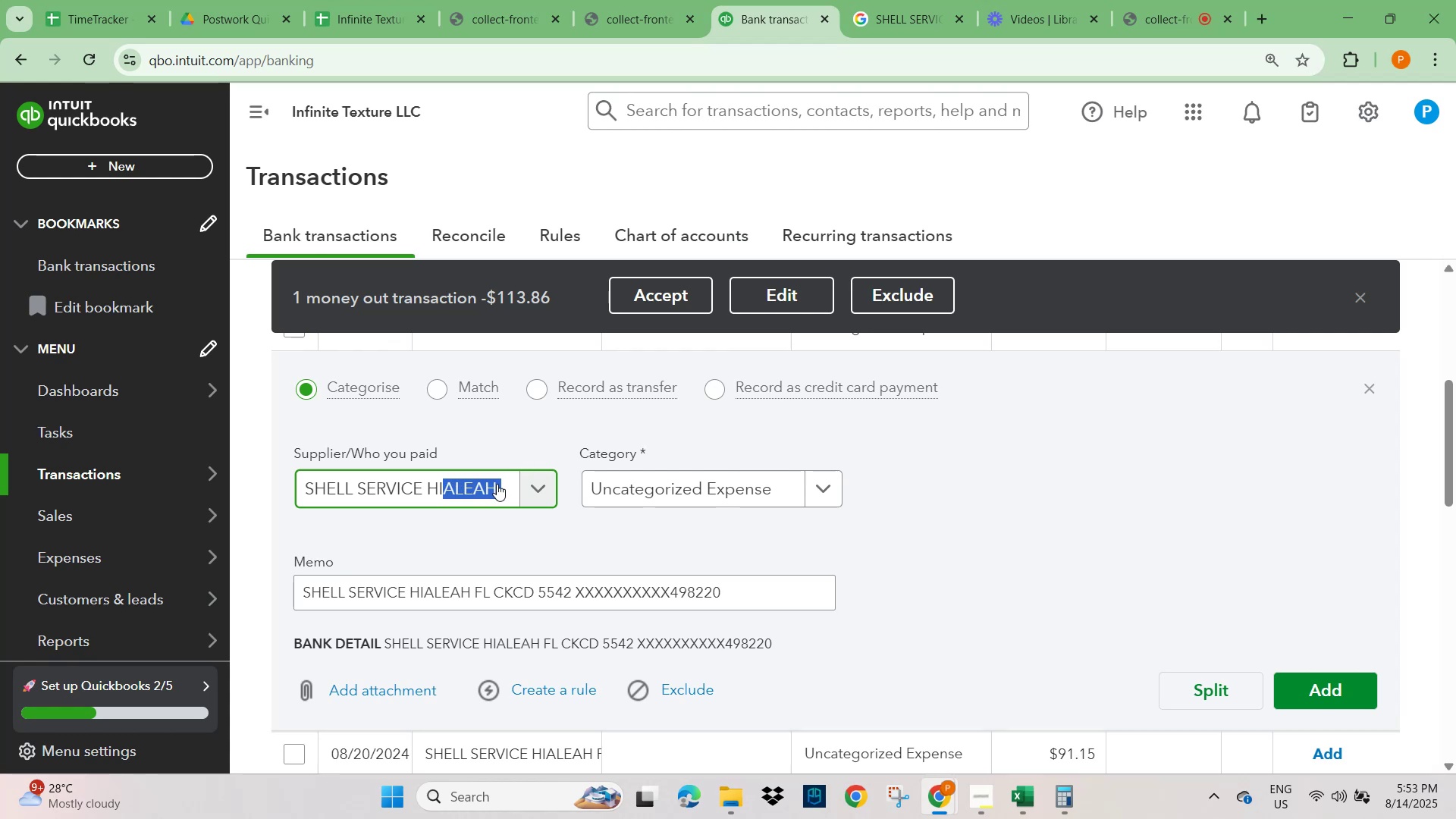 
hold_key(key=ShiftLeft, duration=1.43)
 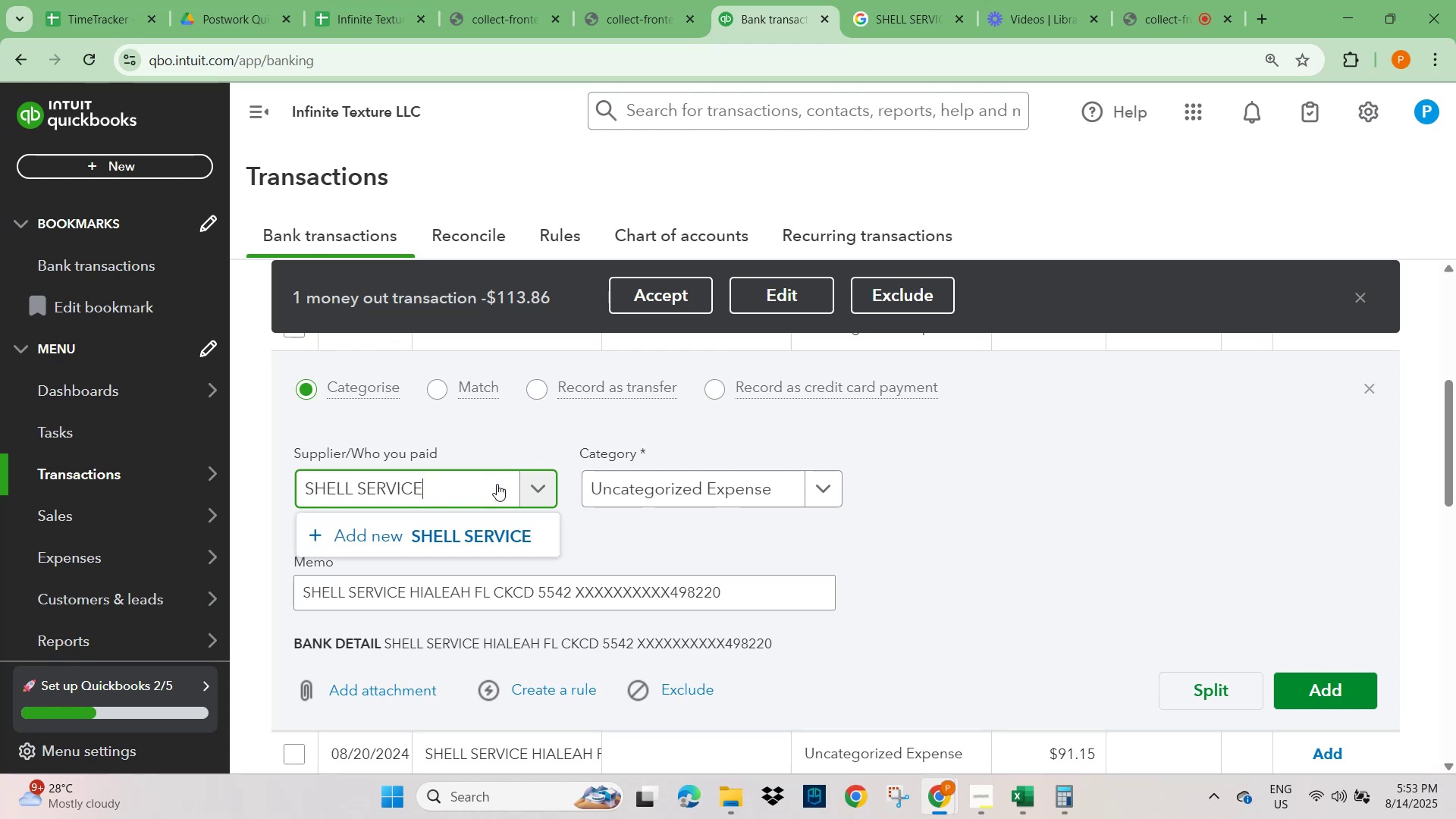 
hold_key(key=ArrowLeft, duration=0.56)
 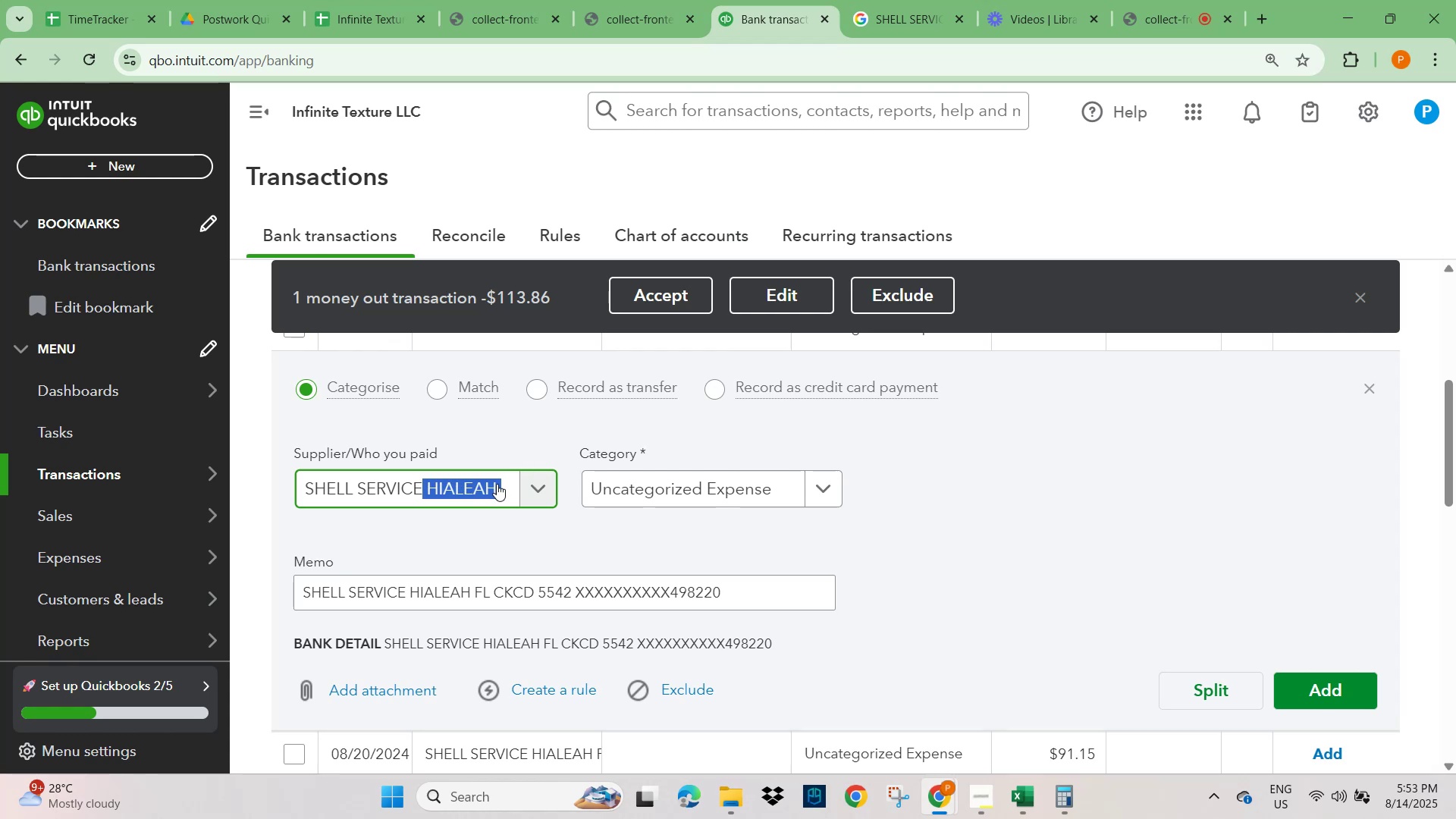 
key(Backspace)
 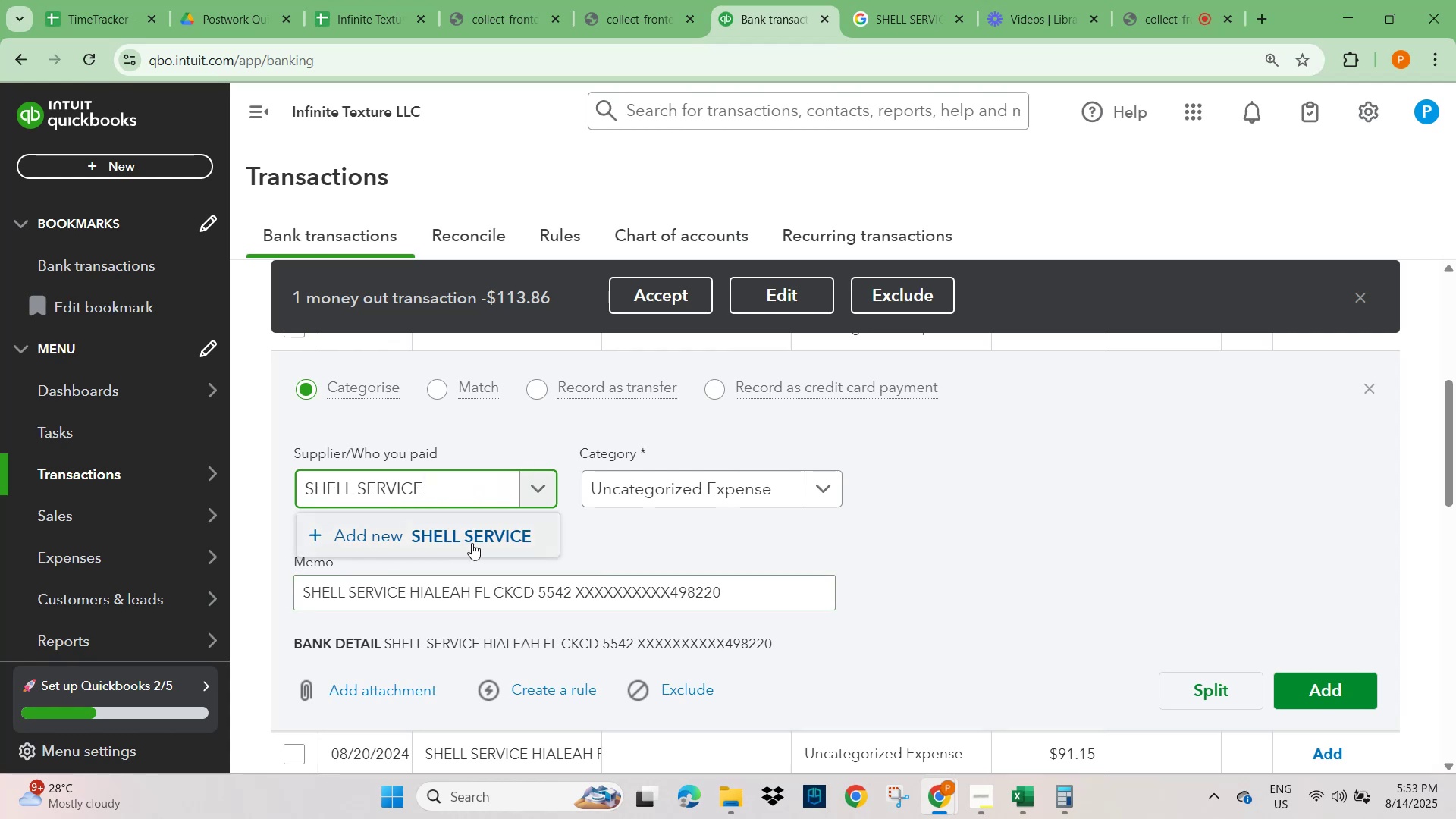 
left_click([464, 536])
 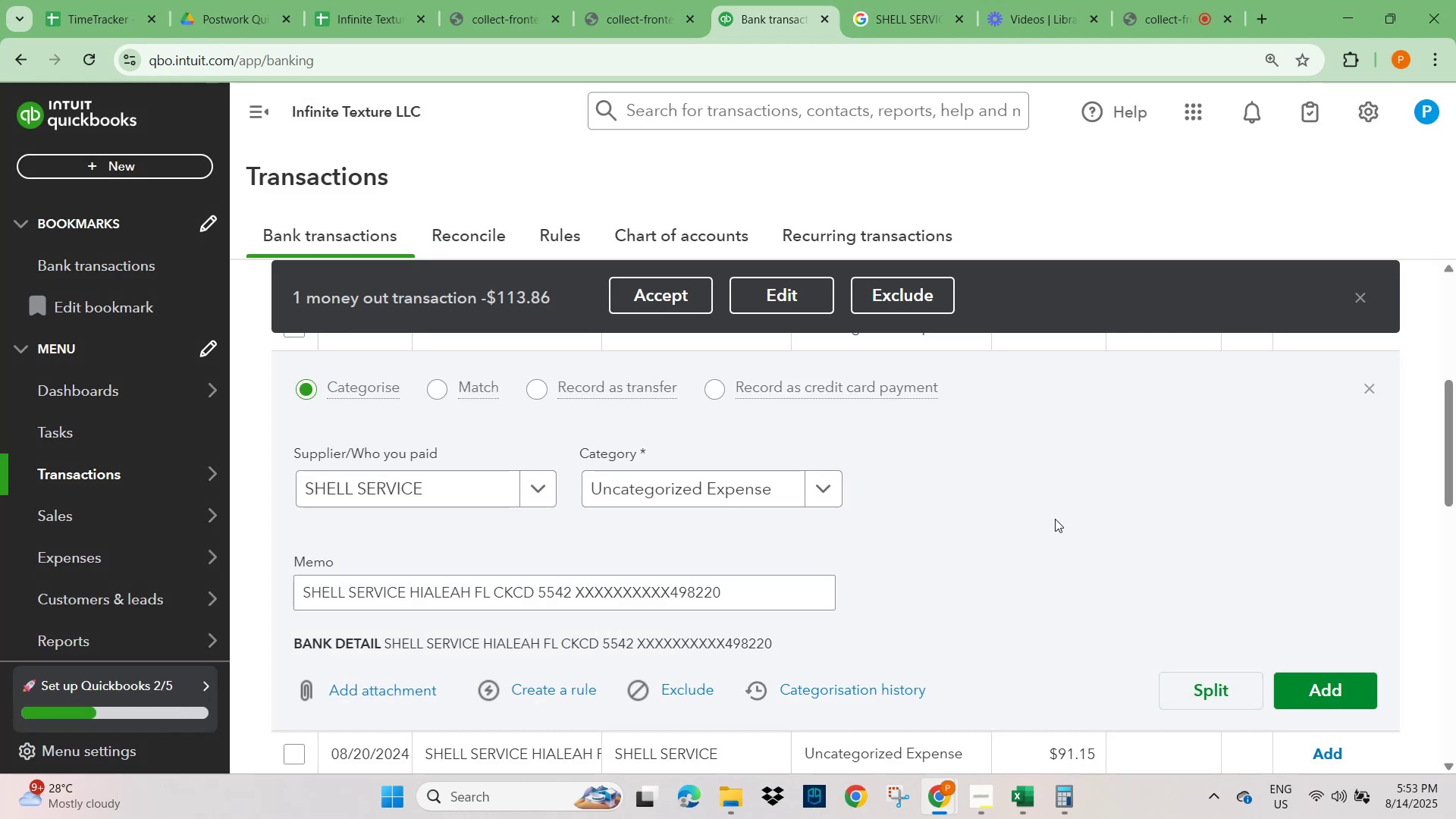 
wait(6.02)
 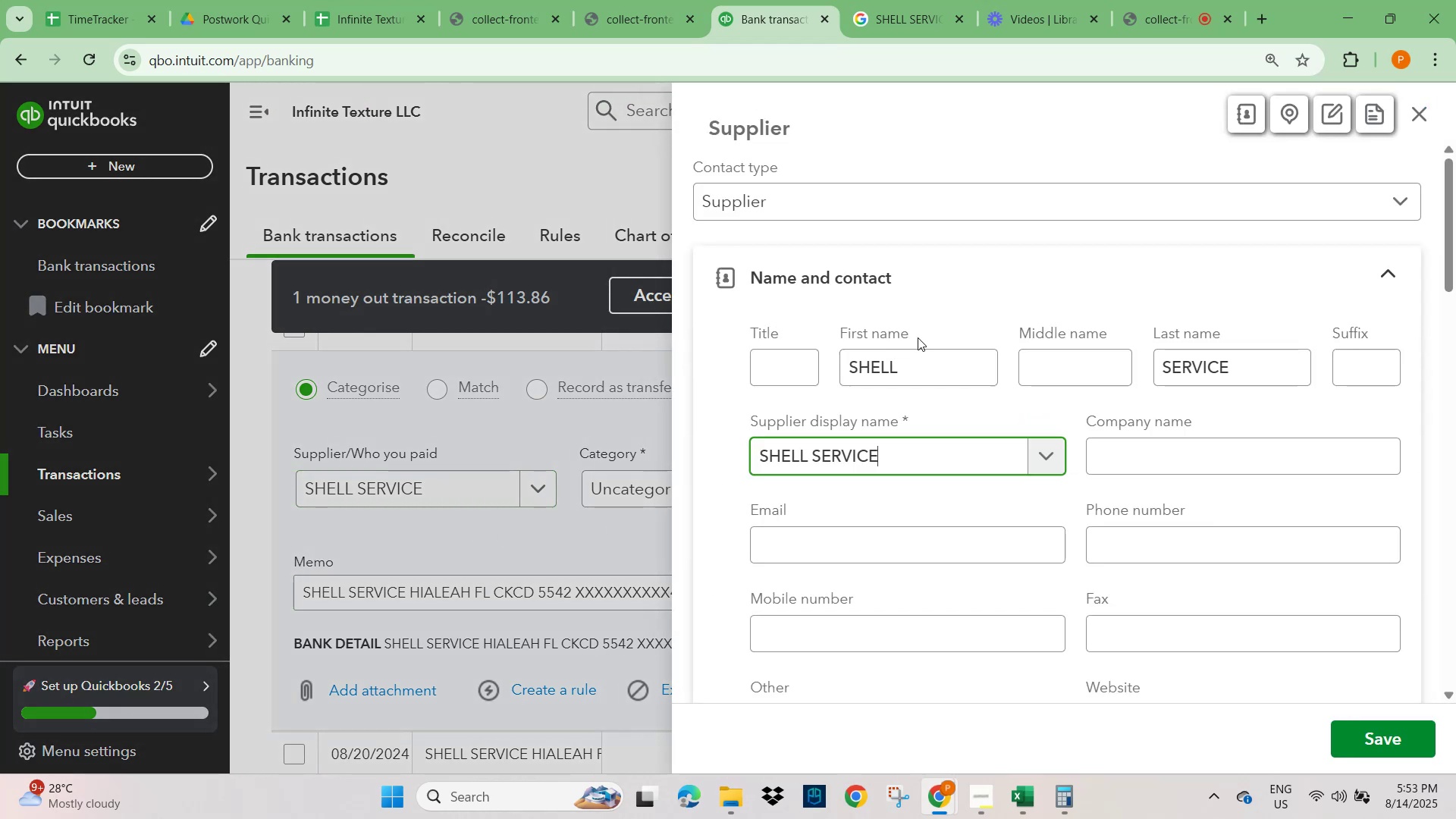 
left_click([563, 692])
 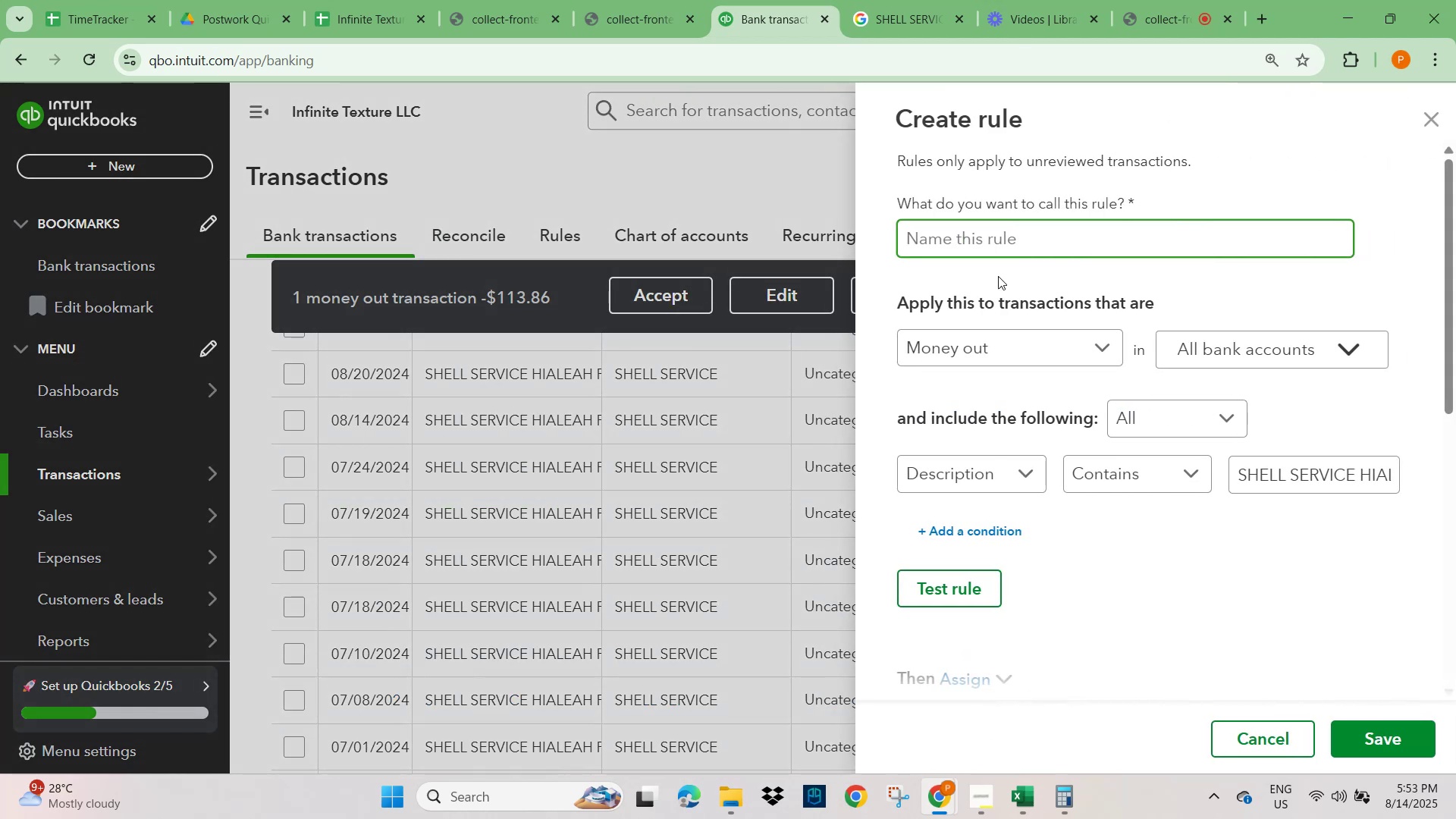 
left_click([999, 244])
 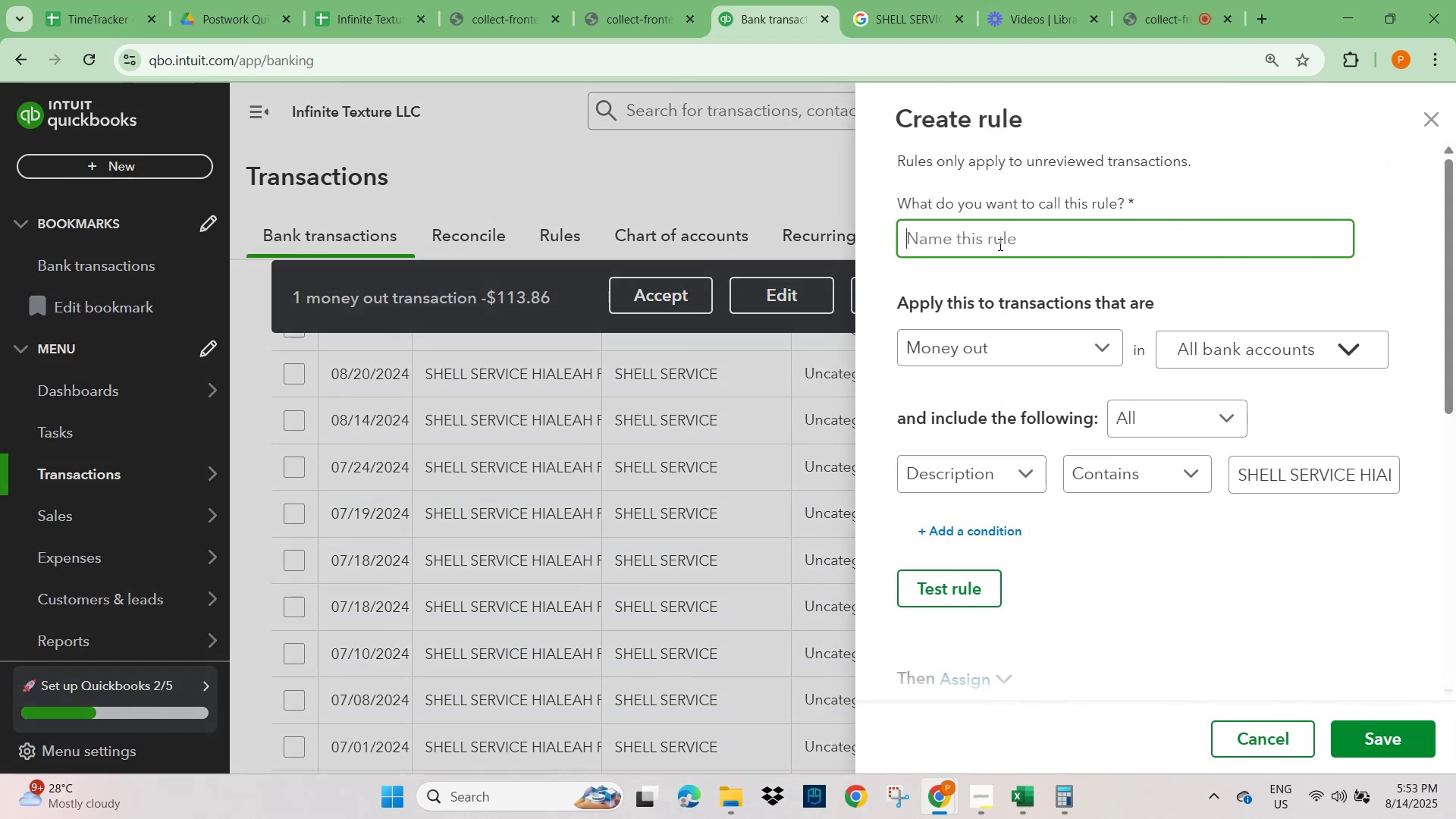 
key(Control+V)
 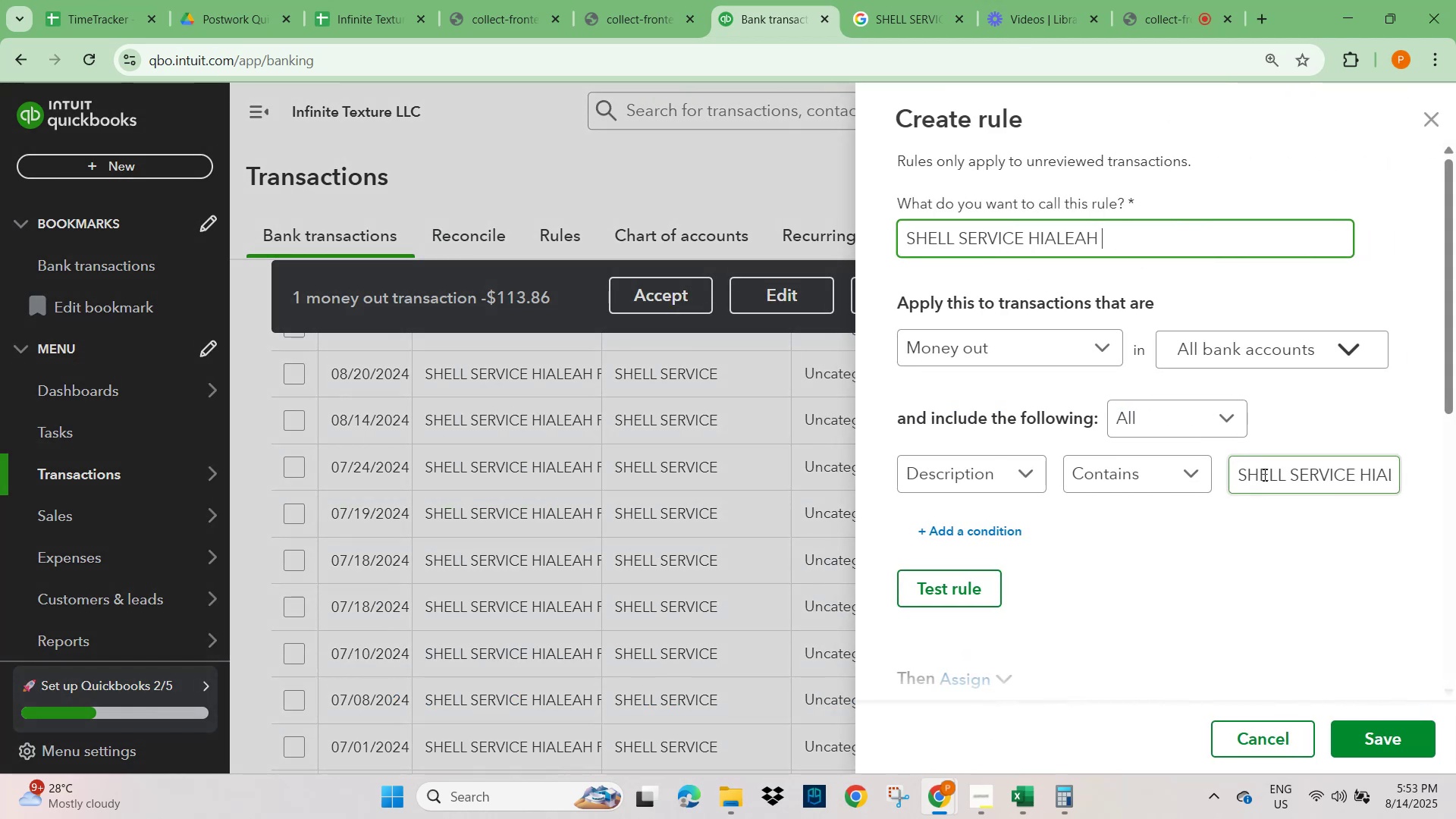 
left_click([1384, 477])
 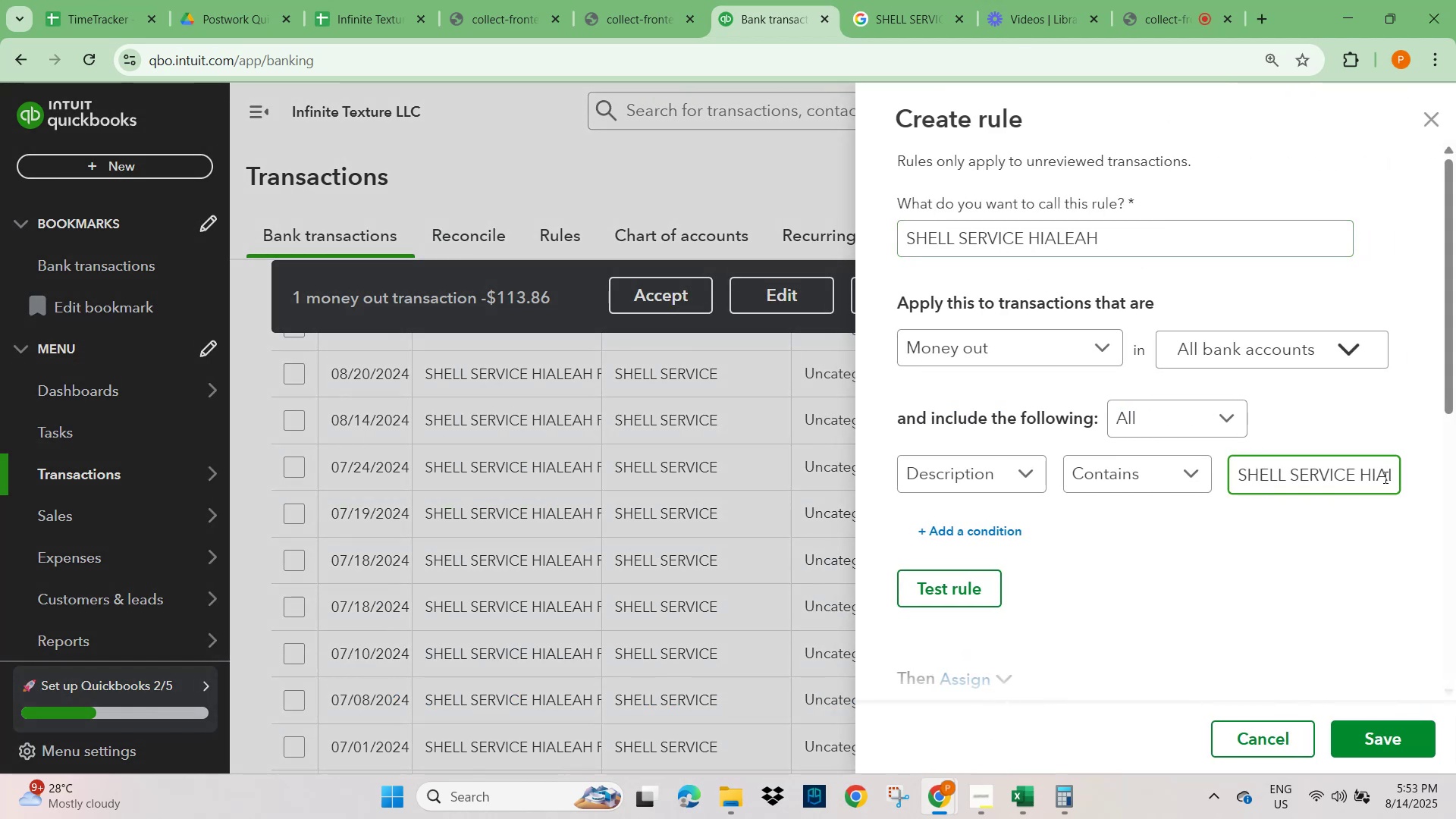 
hold_key(key=ArrowRight, duration=0.74)
 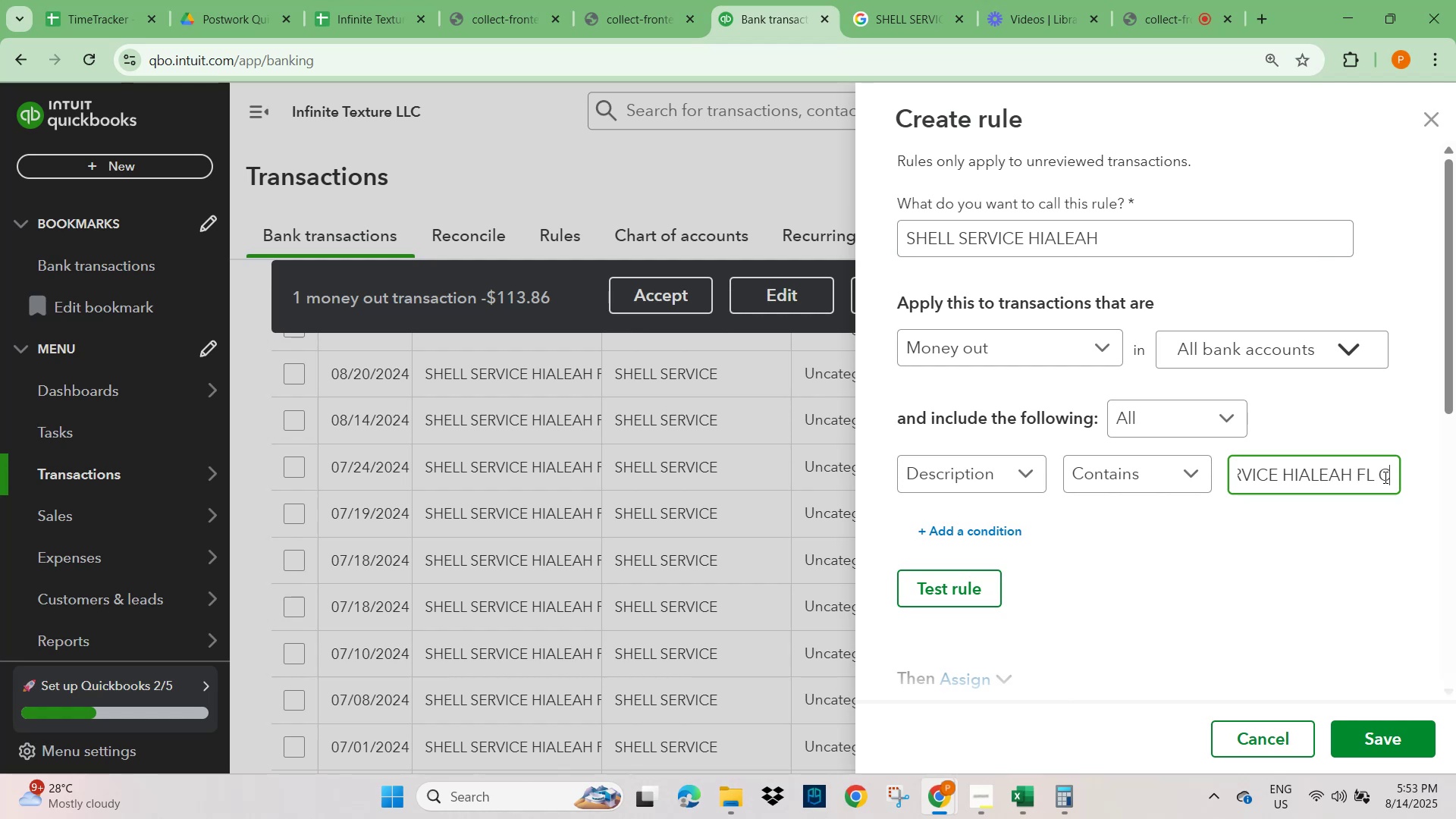 
key(ArrowRight)
 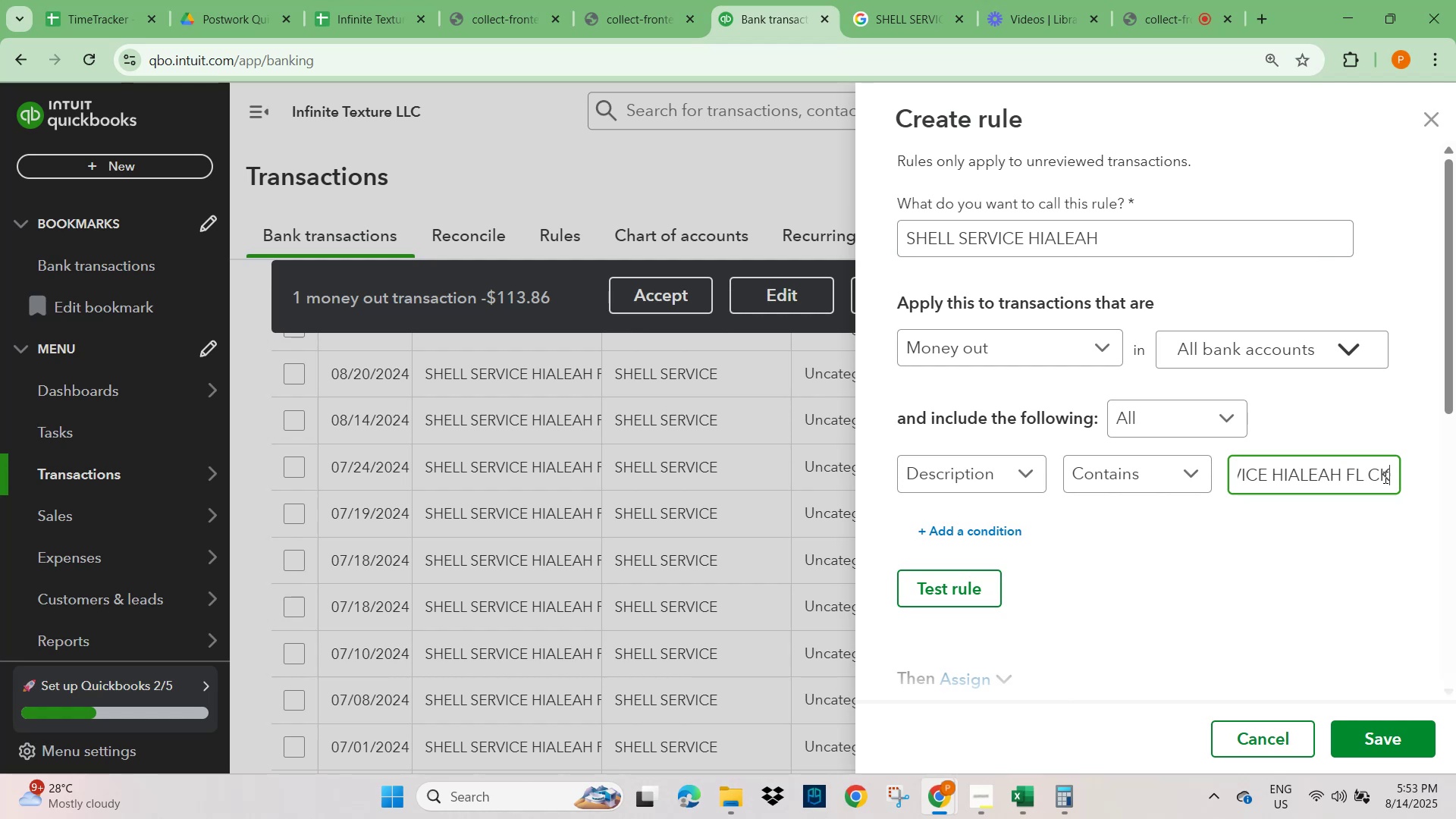 
hold_key(key=ArrowLeft, duration=0.63)
 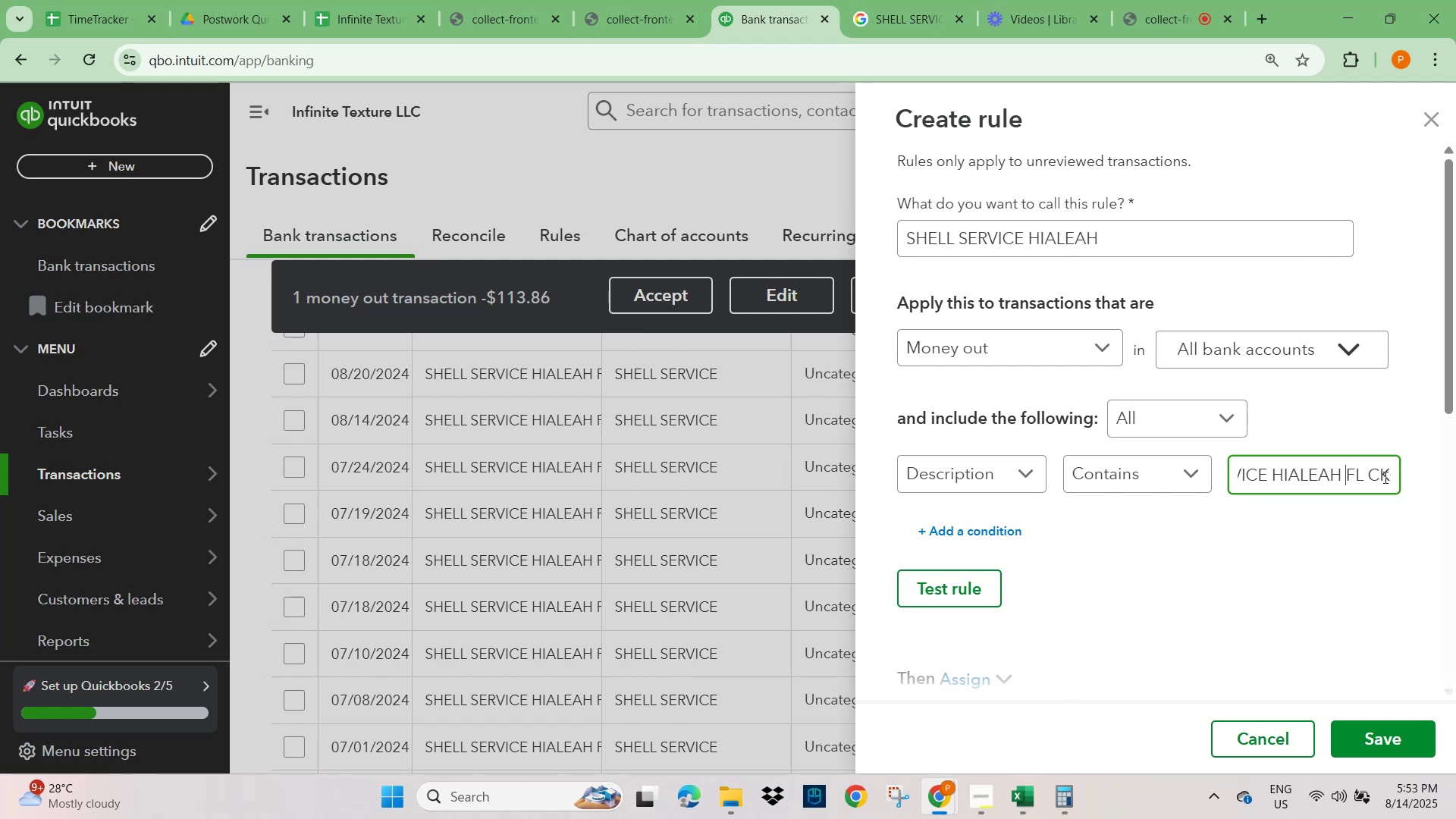 
key(ArrowLeft)
 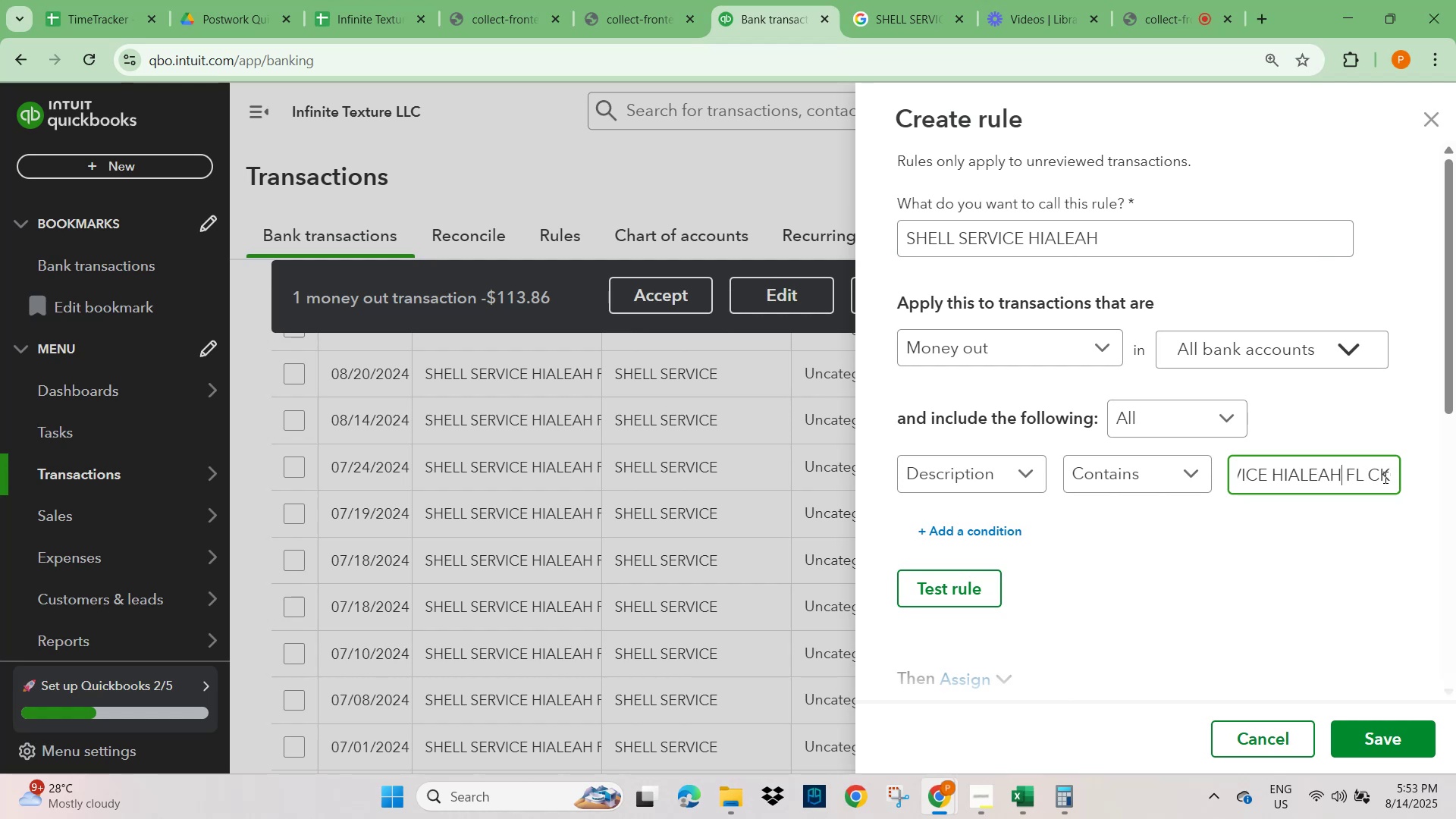 
hold_key(key=ShiftLeft, duration=2.16)
 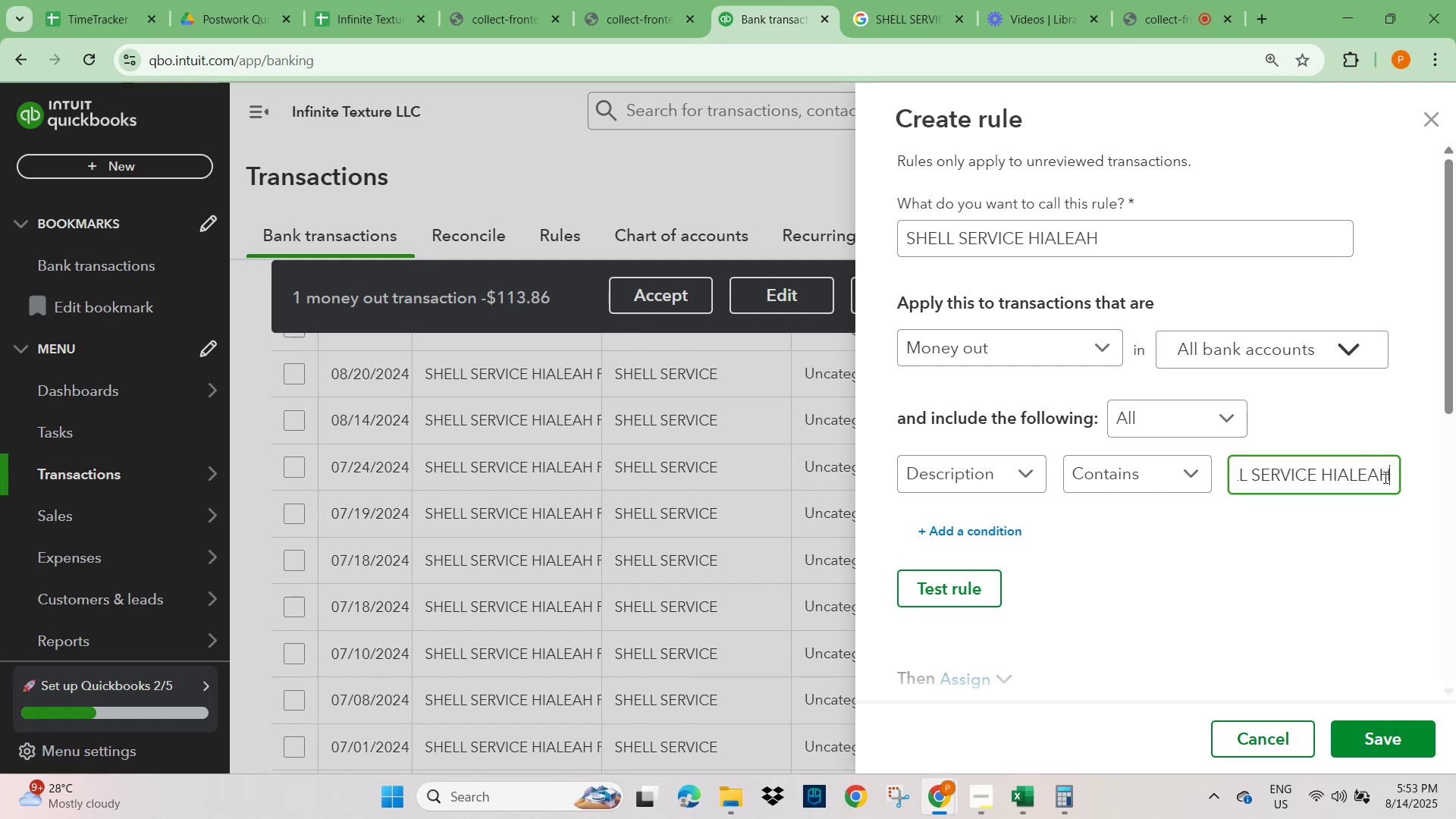 
hold_key(key=ArrowRight, duration=1.54)
 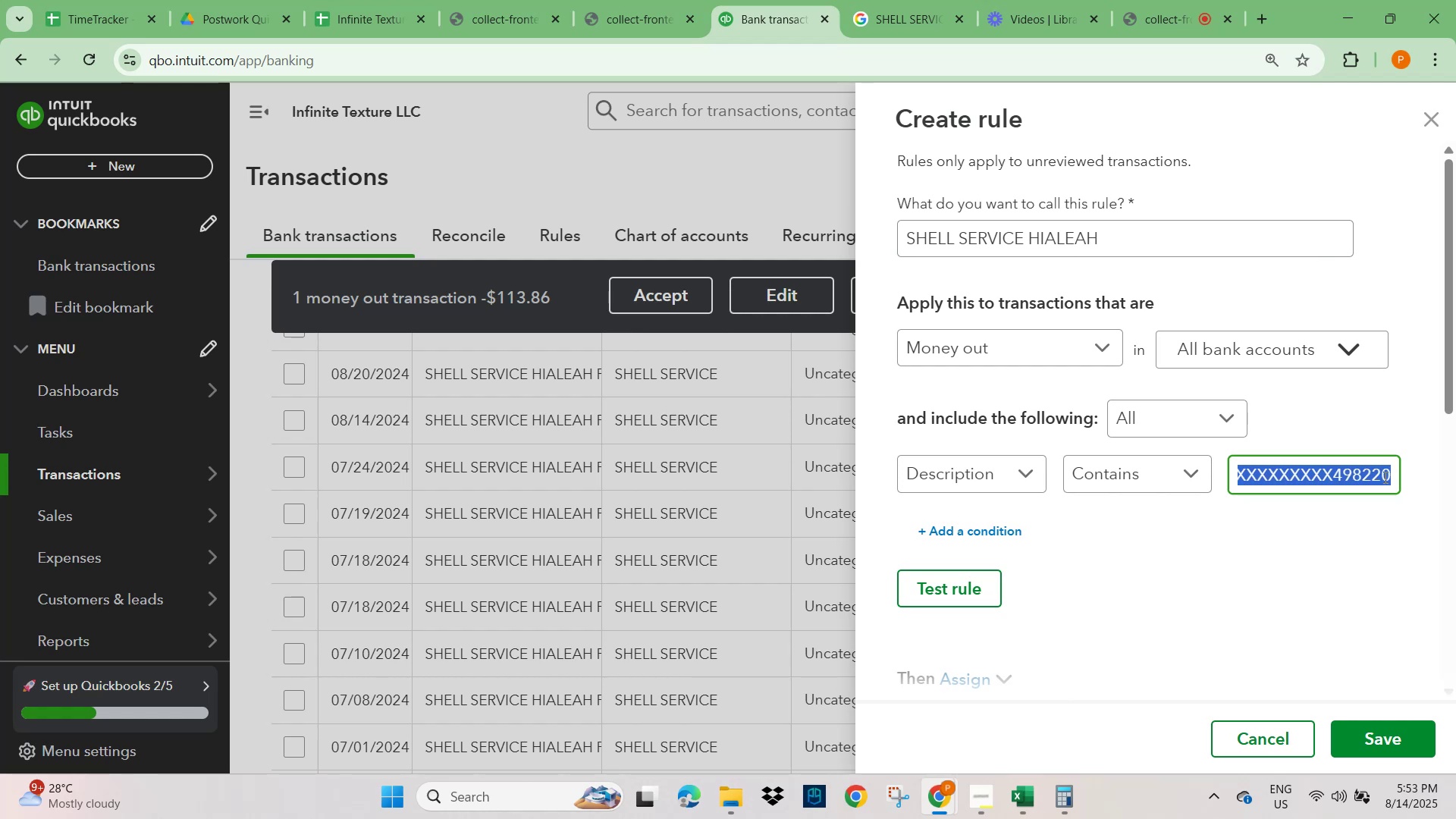 
hold_key(key=ArrowRight, duration=0.4)
 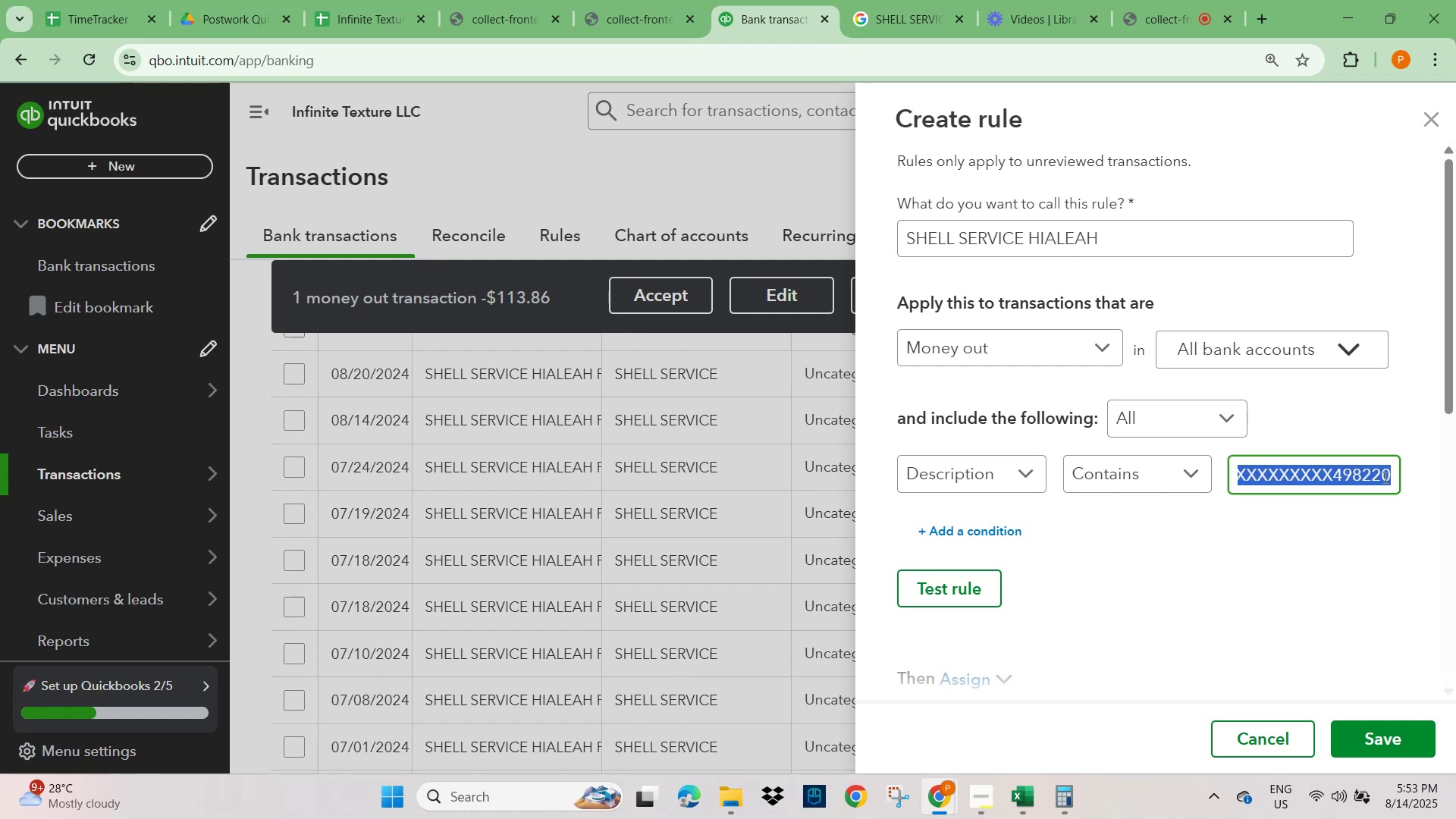 
key(Backspace)
 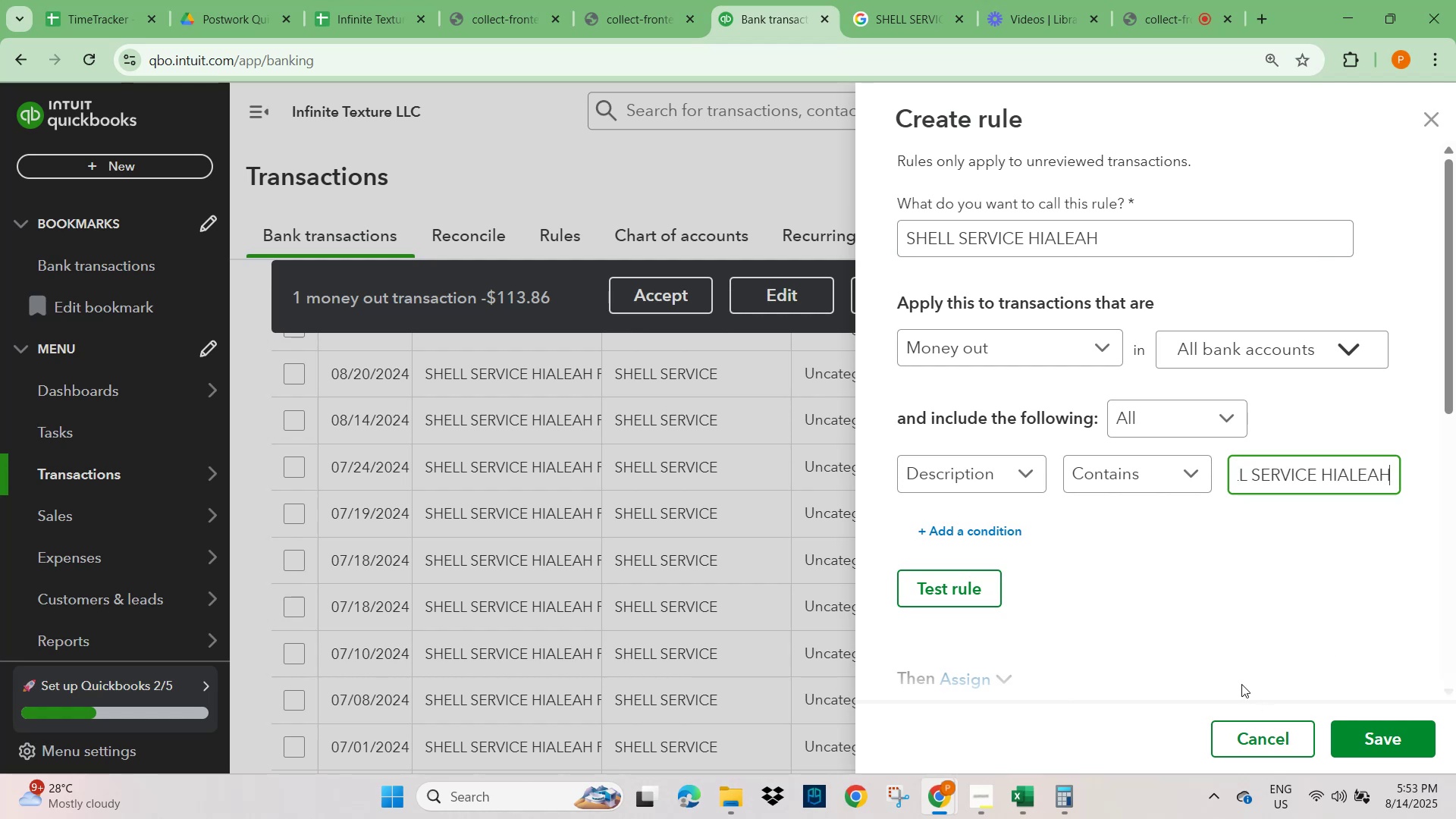 
scroll: coordinate [1212, 595], scroll_direction: down, amount: 4.0
 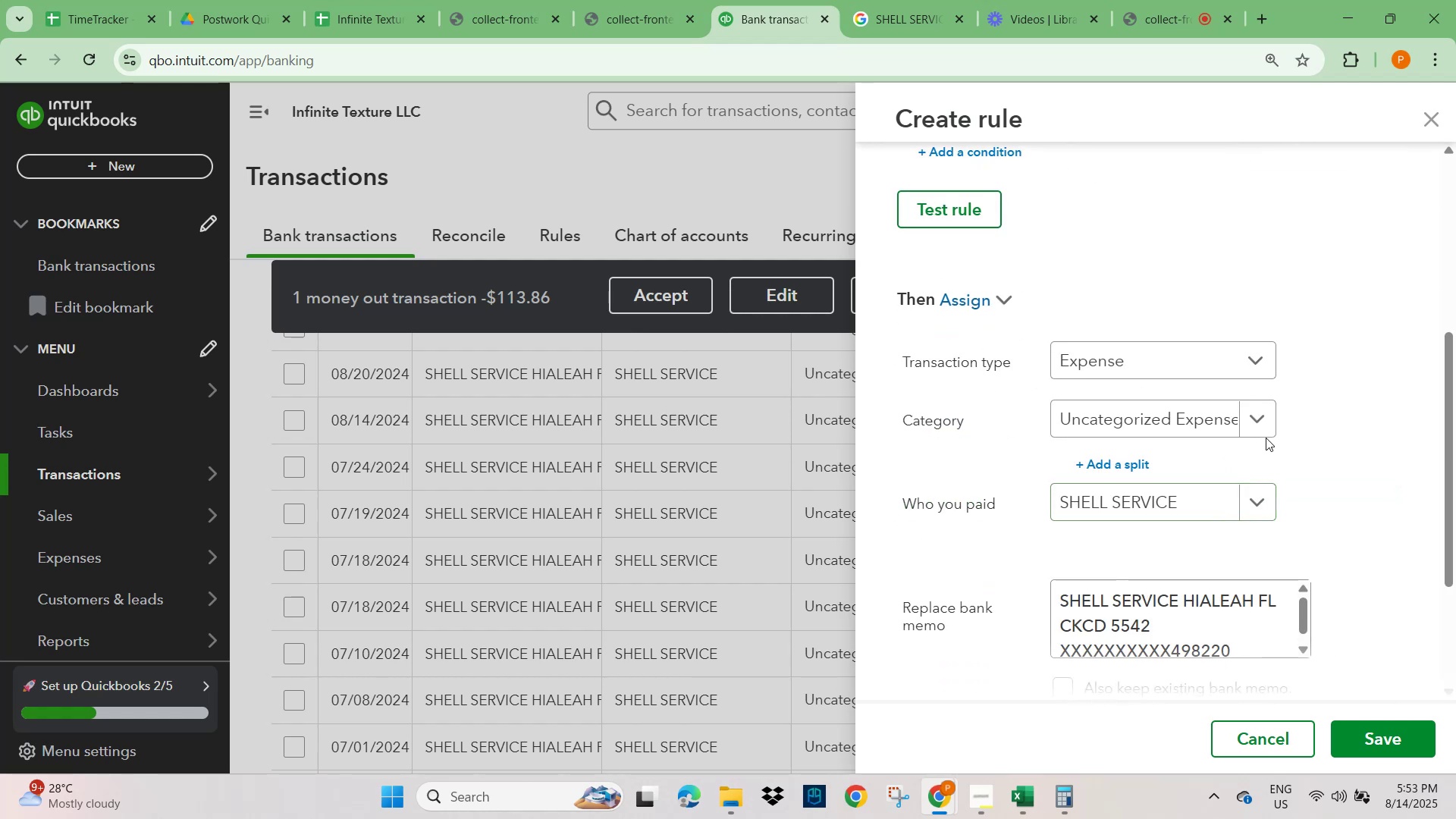 
left_click([1259, 419])
 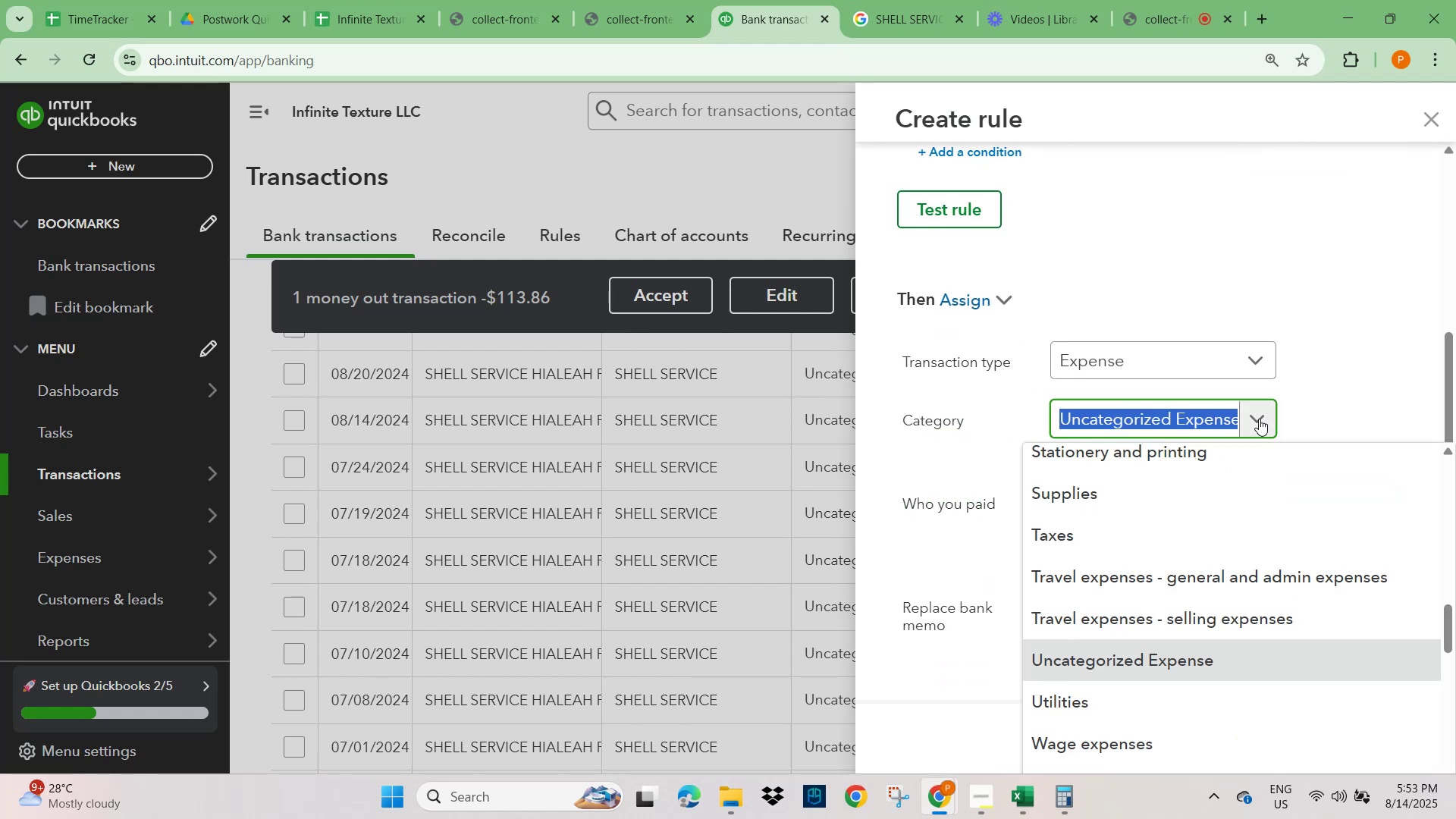 
type(TRAVE)
 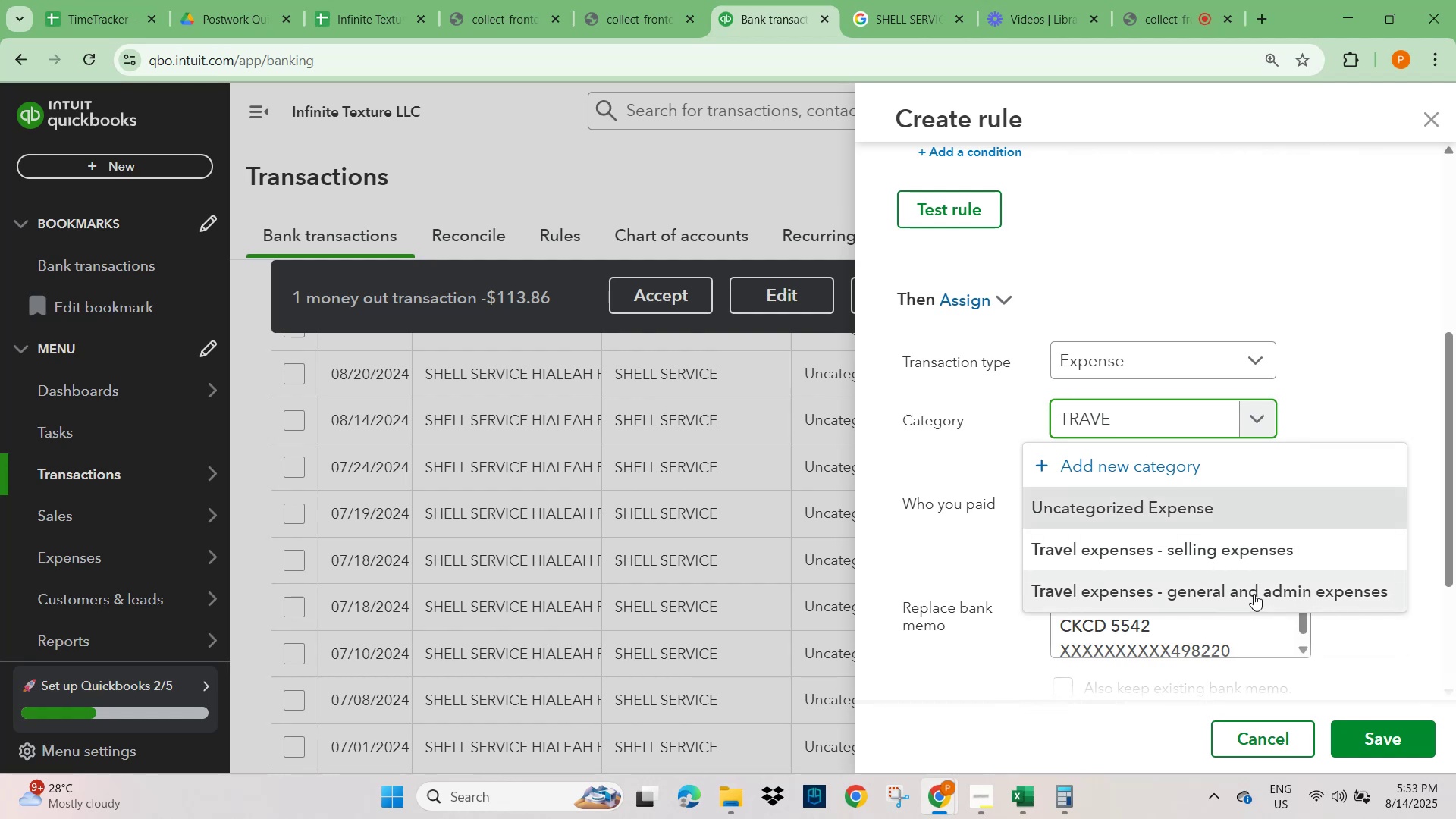 
left_click([1254, 594])
 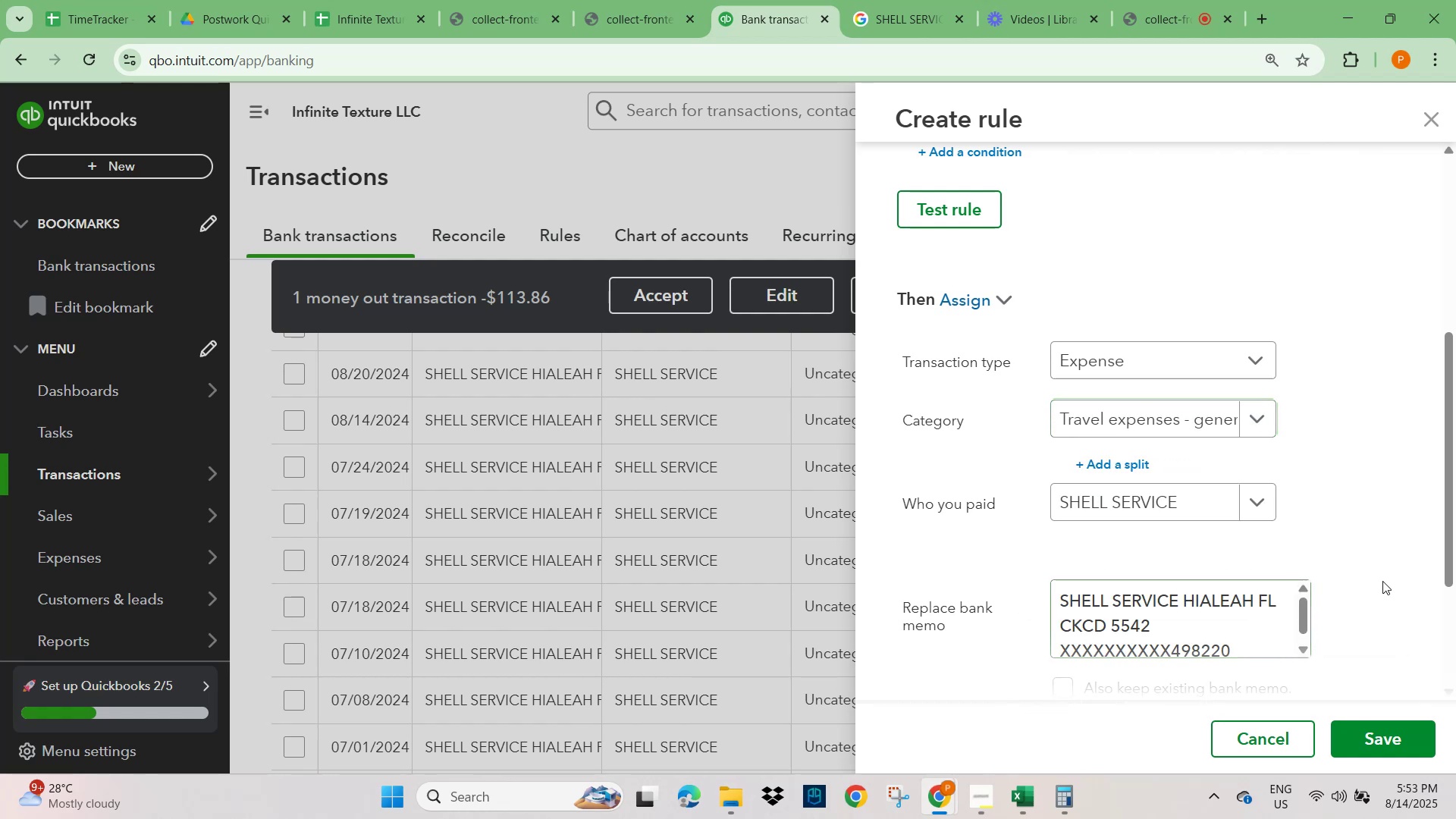 
left_click([1383, 579])
 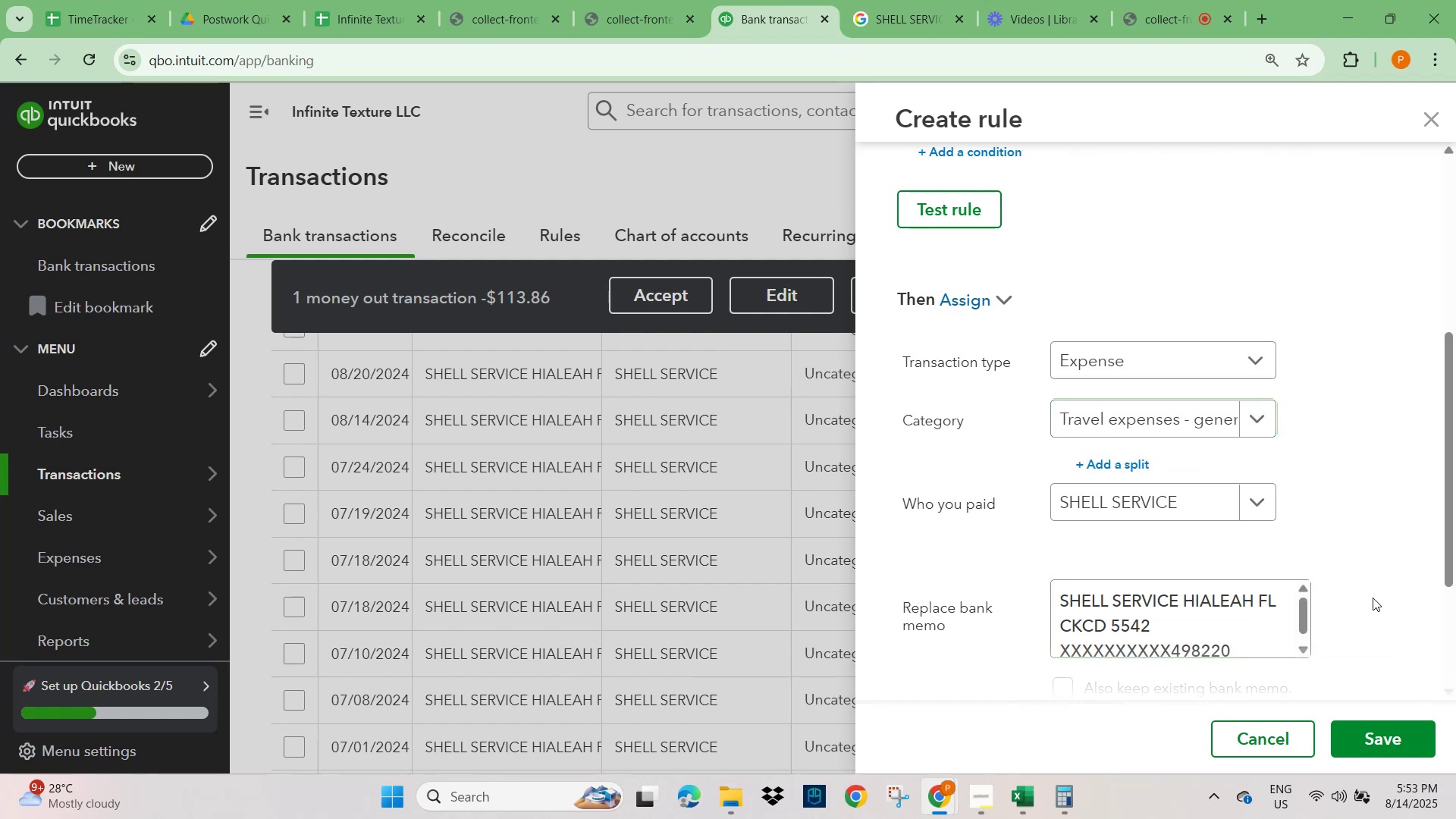 
scroll: coordinate [1363, 694], scroll_direction: down, amount: 2.0
 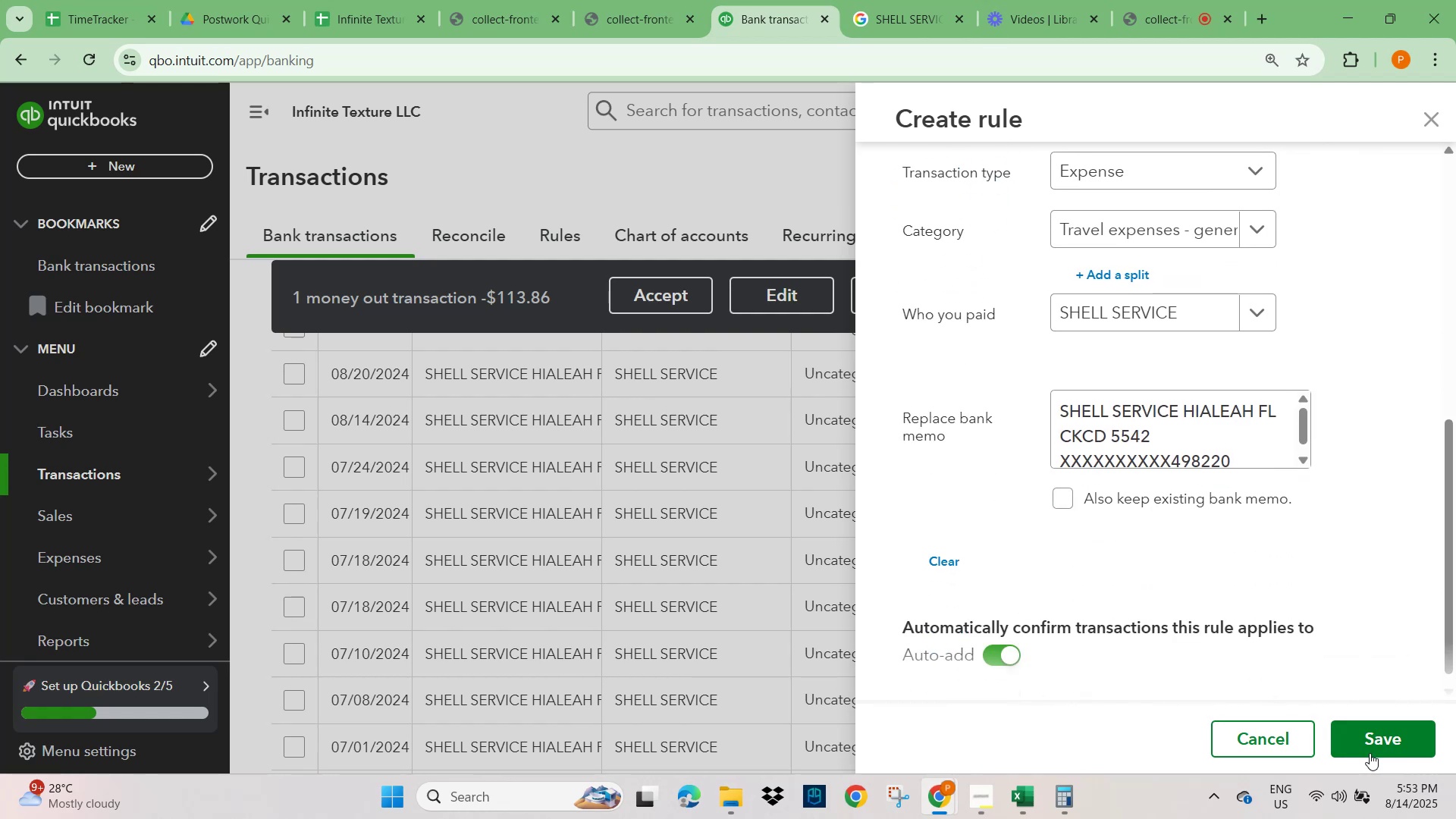 
left_click([1382, 733])
 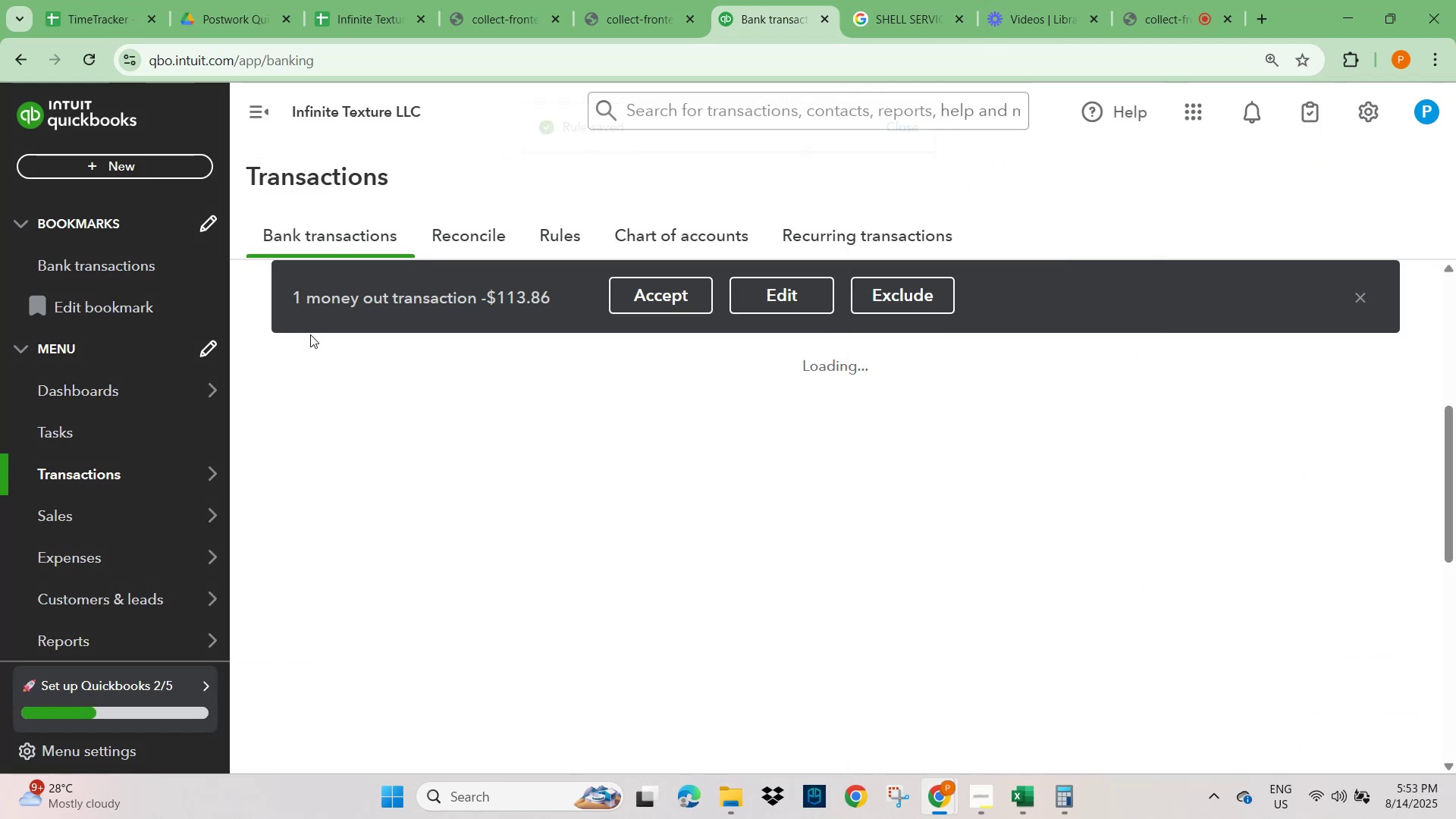 
wait(6.27)
 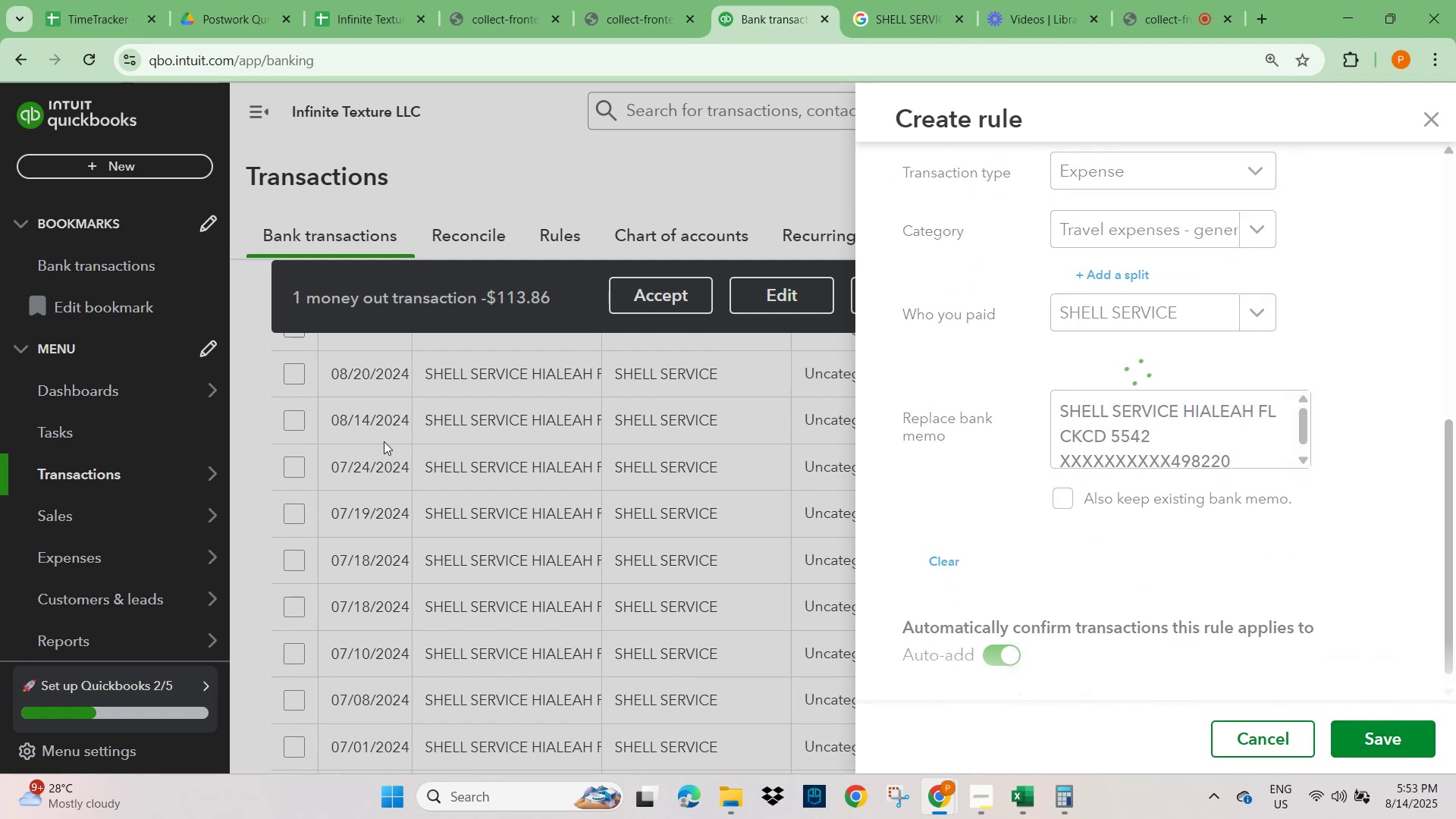 
left_click([359, 315])
 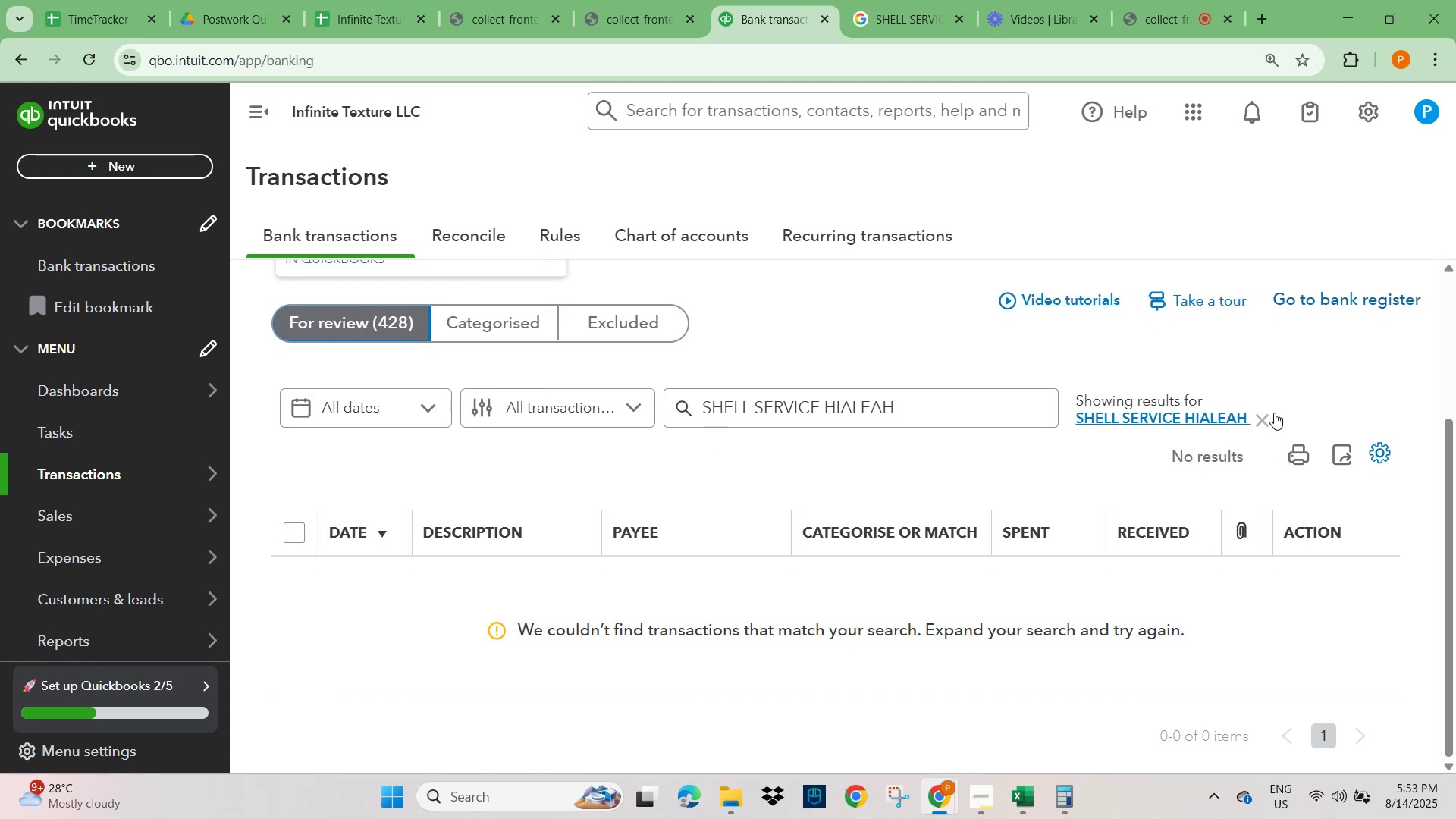 
left_click([1270, 417])
 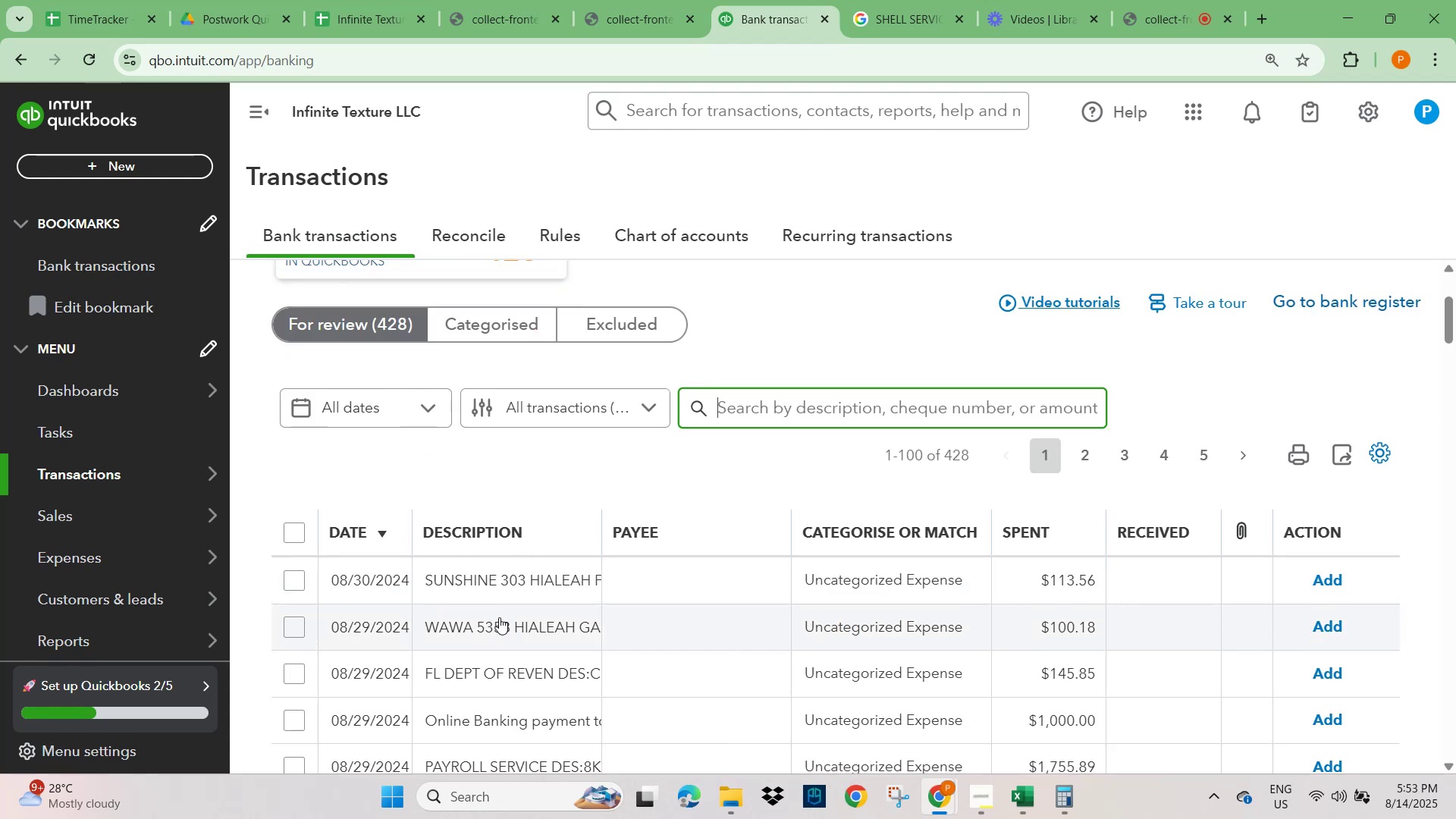 
left_click([452, 586])
 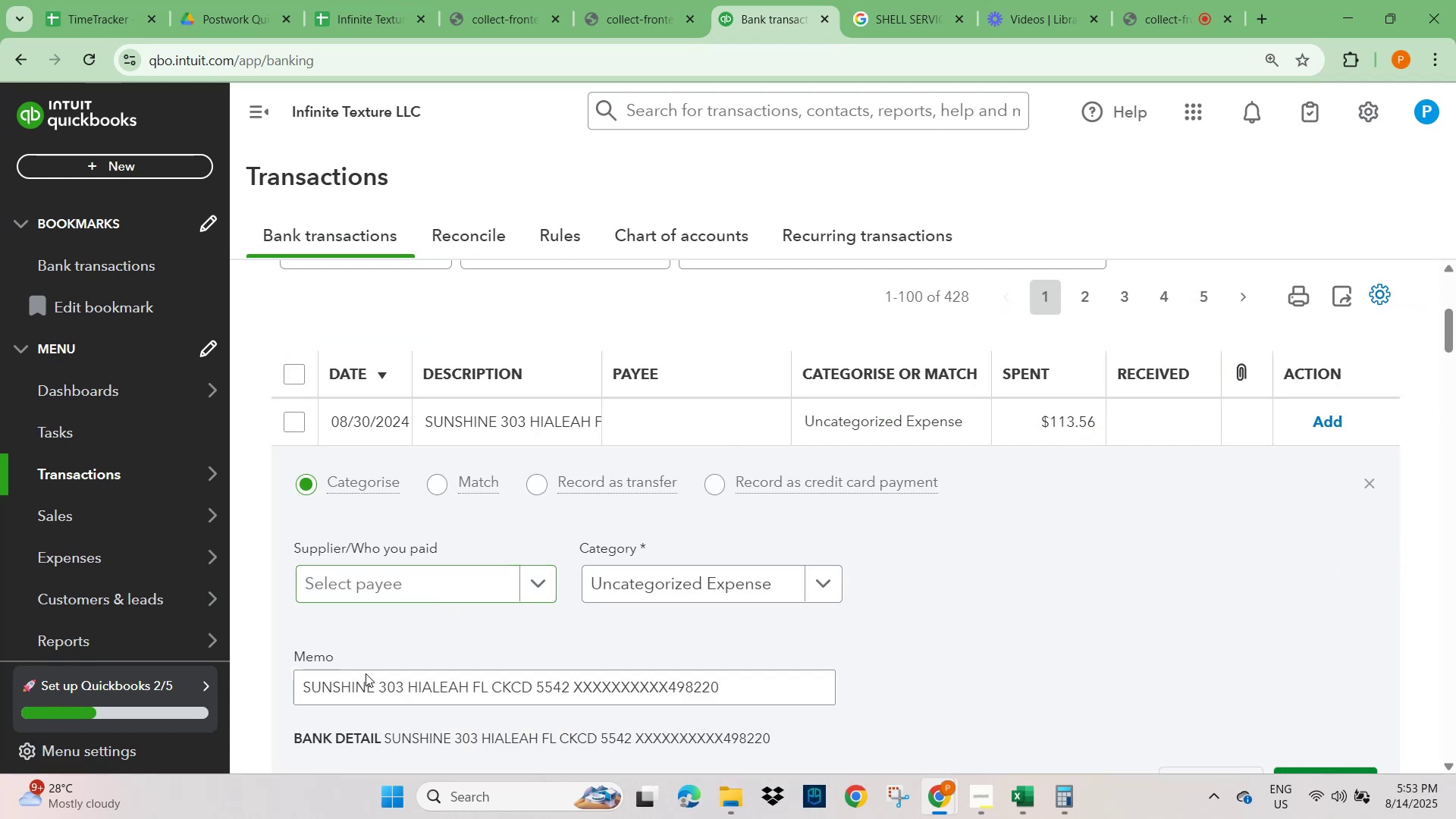 
scroll: coordinate [368, 688], scroll_direction: down, amount: 1.0
 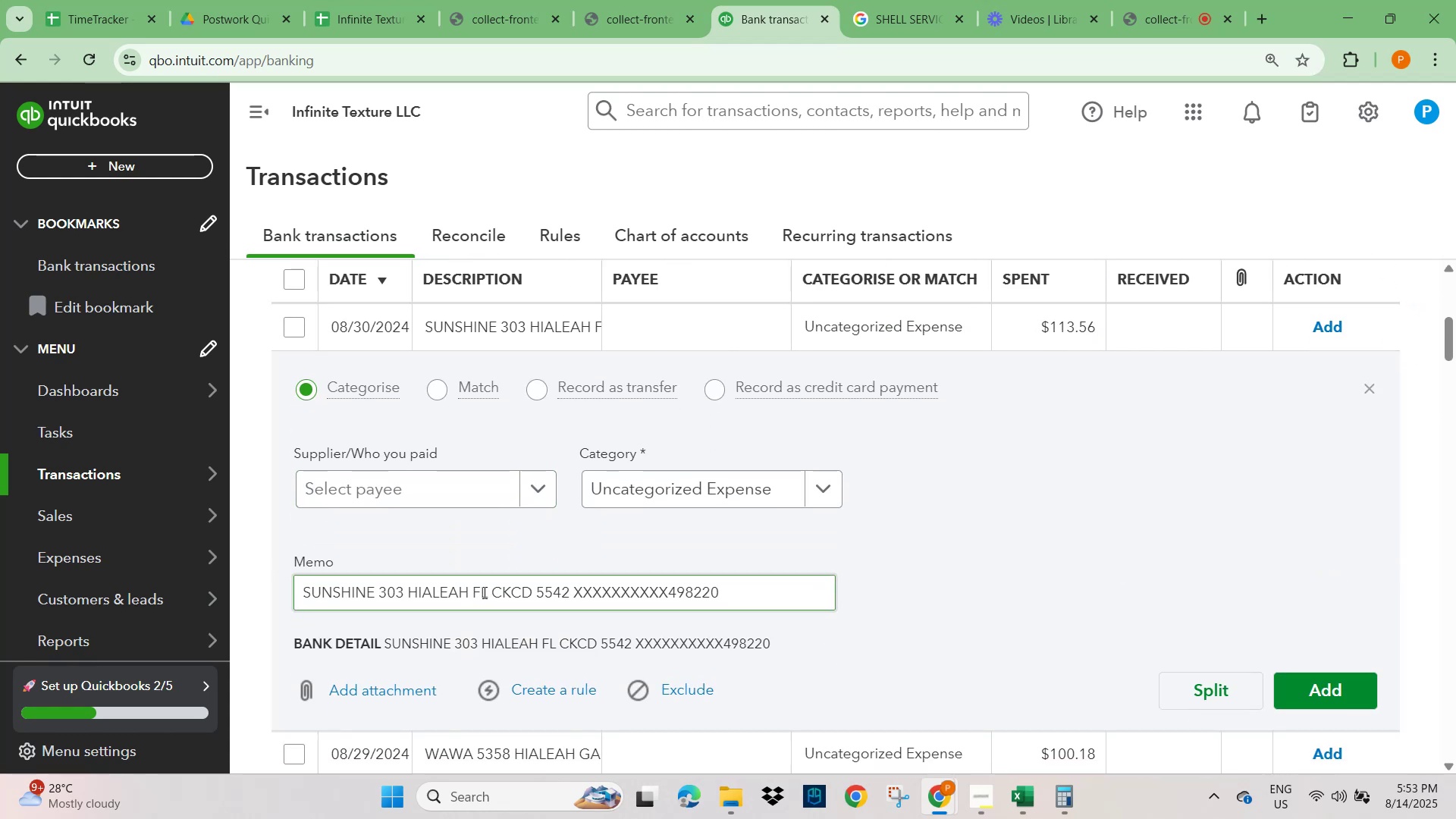 
left_click_drag(start_coordinate=[468, 593], to_coordinate=[290, 607])
 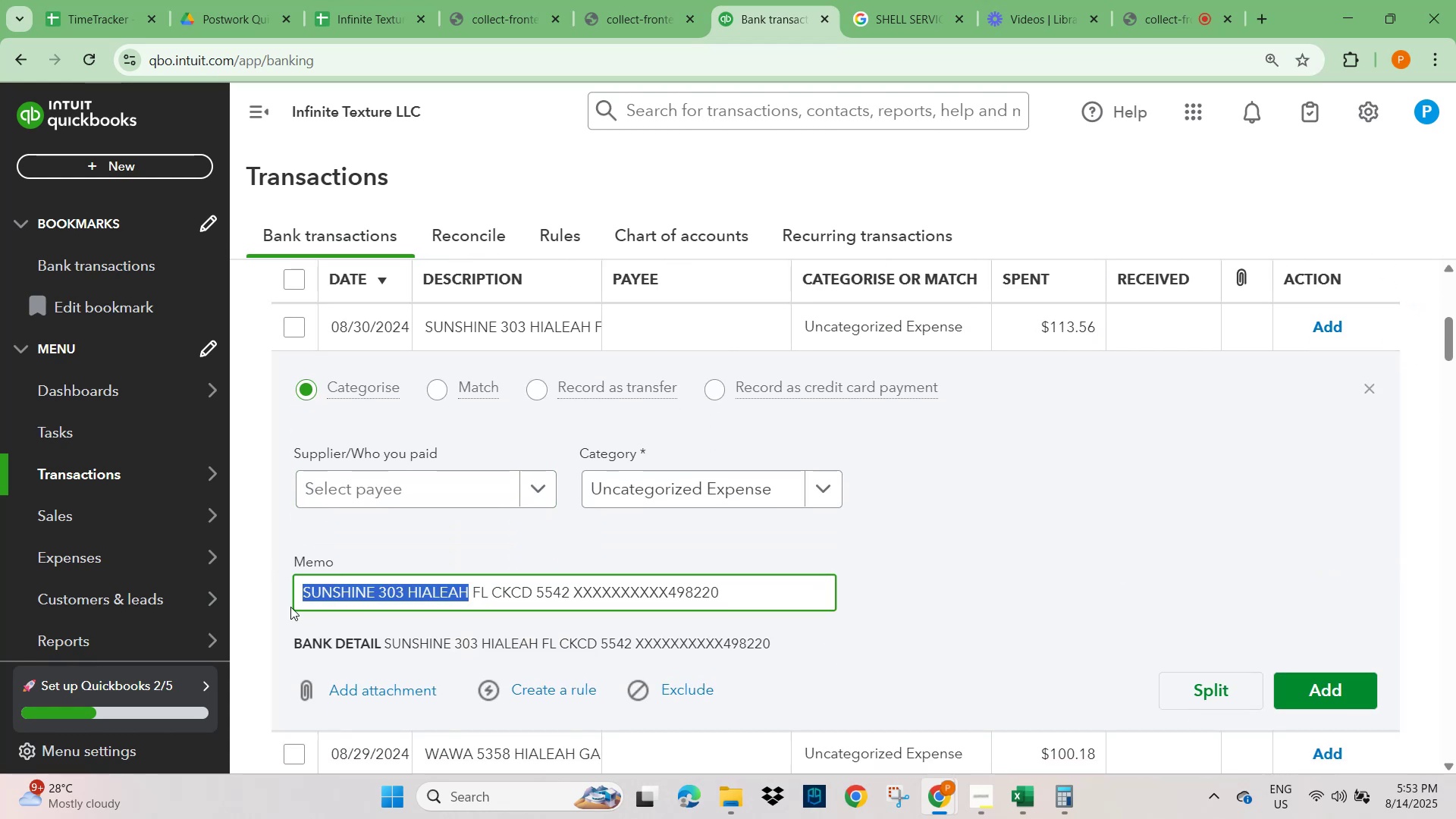 
key(Control+C)
 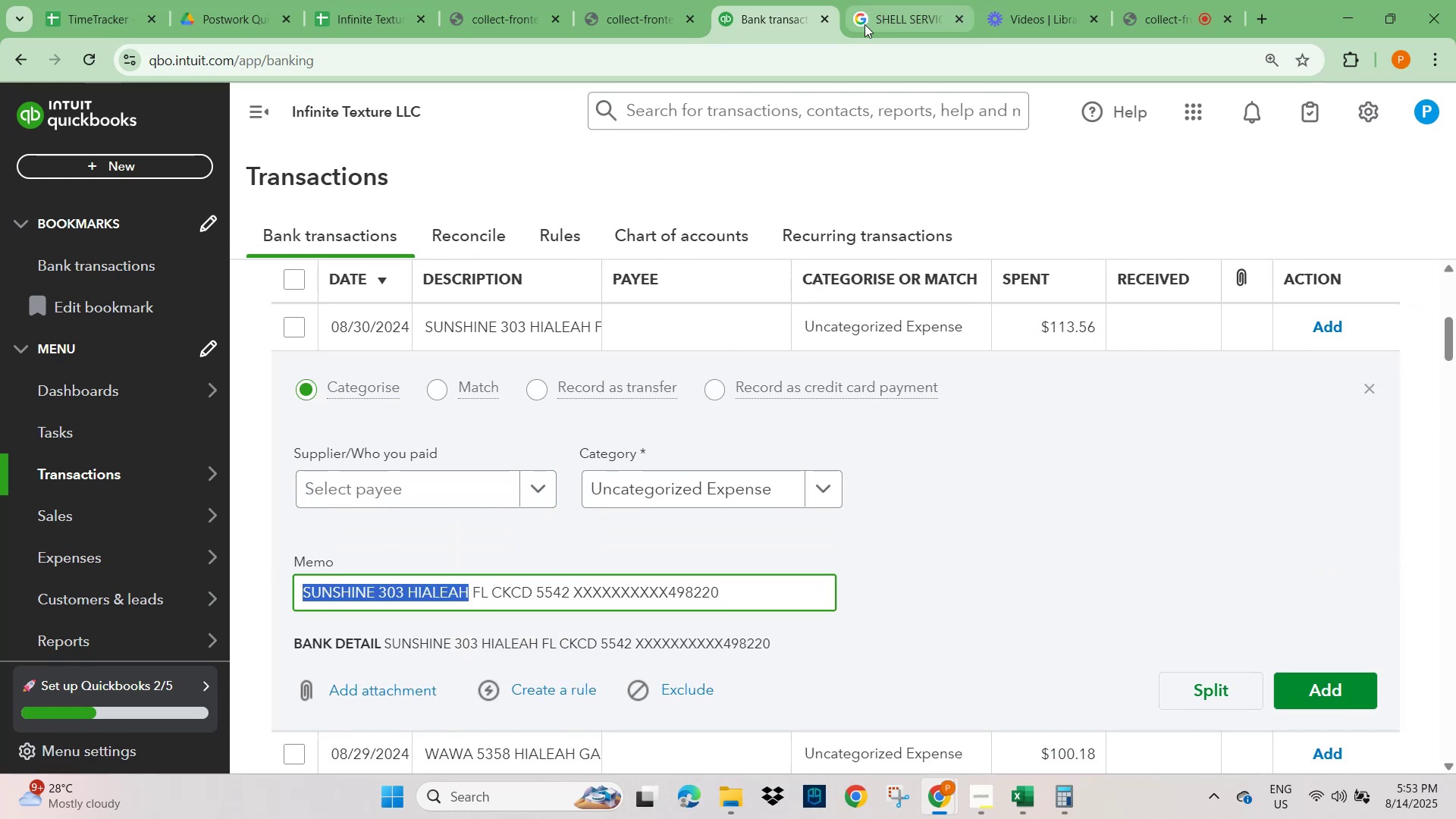 
left_click([912, 8])
 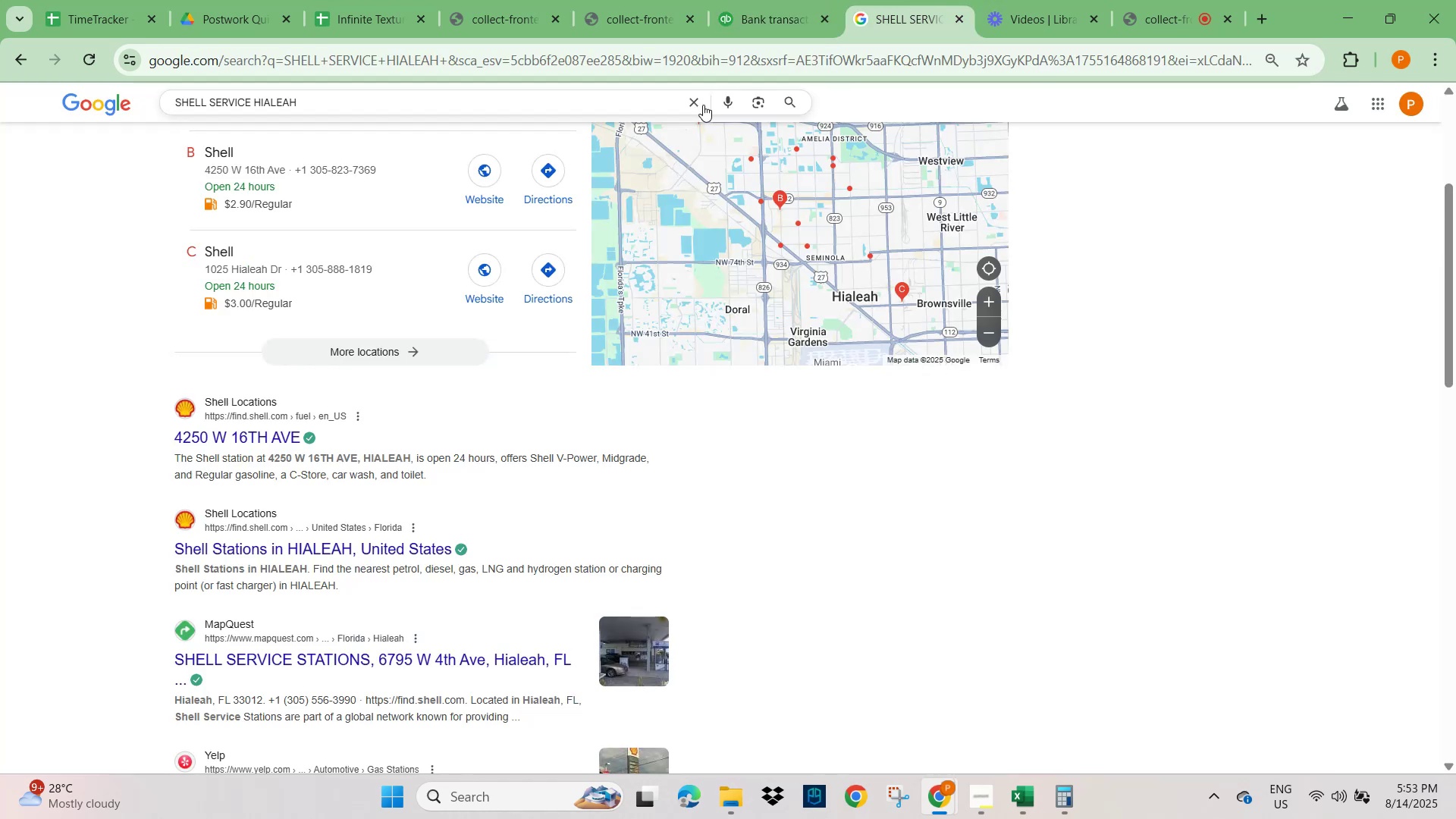 
left_click([686, 107])
 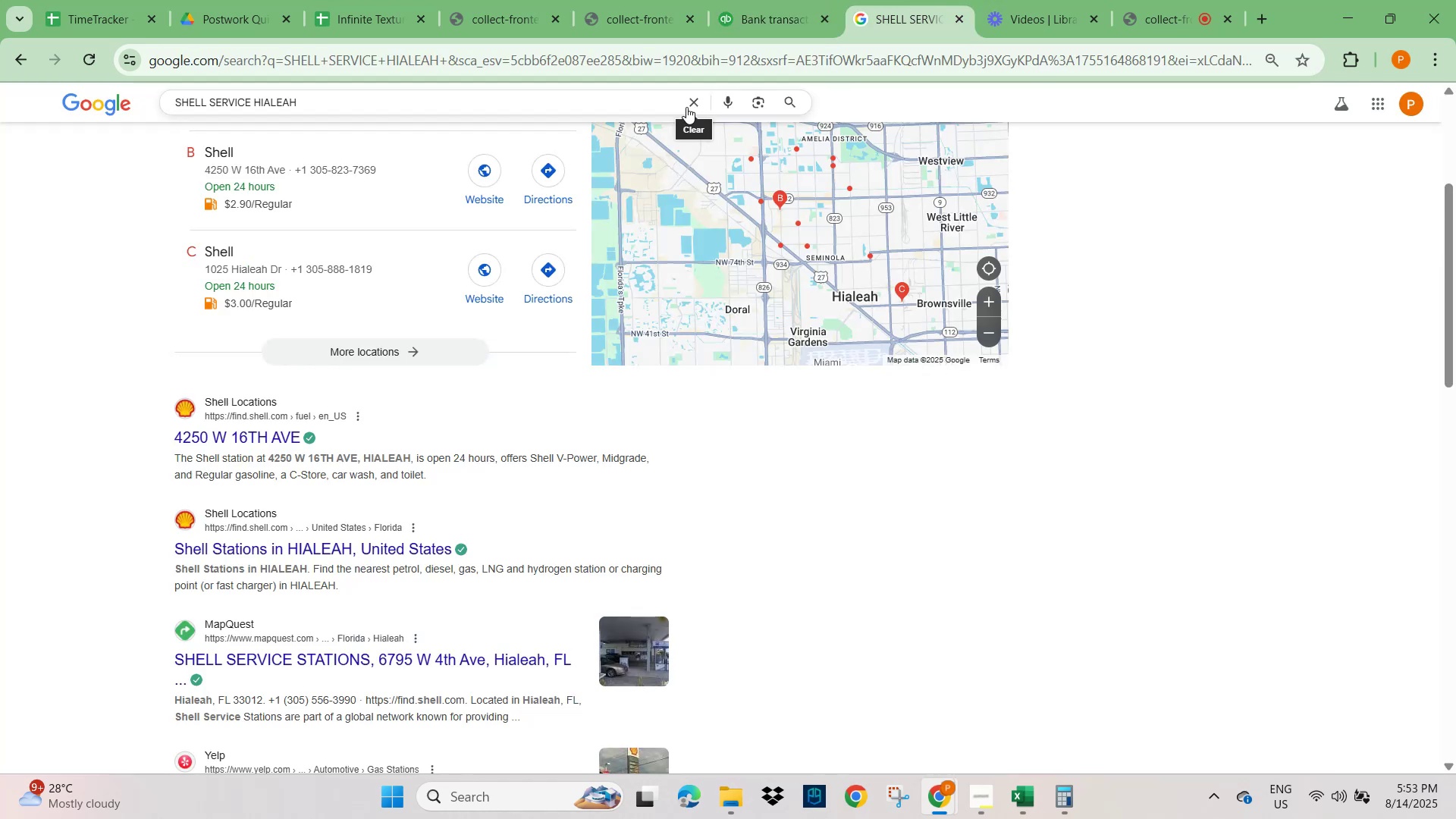 
key(Control+V)
 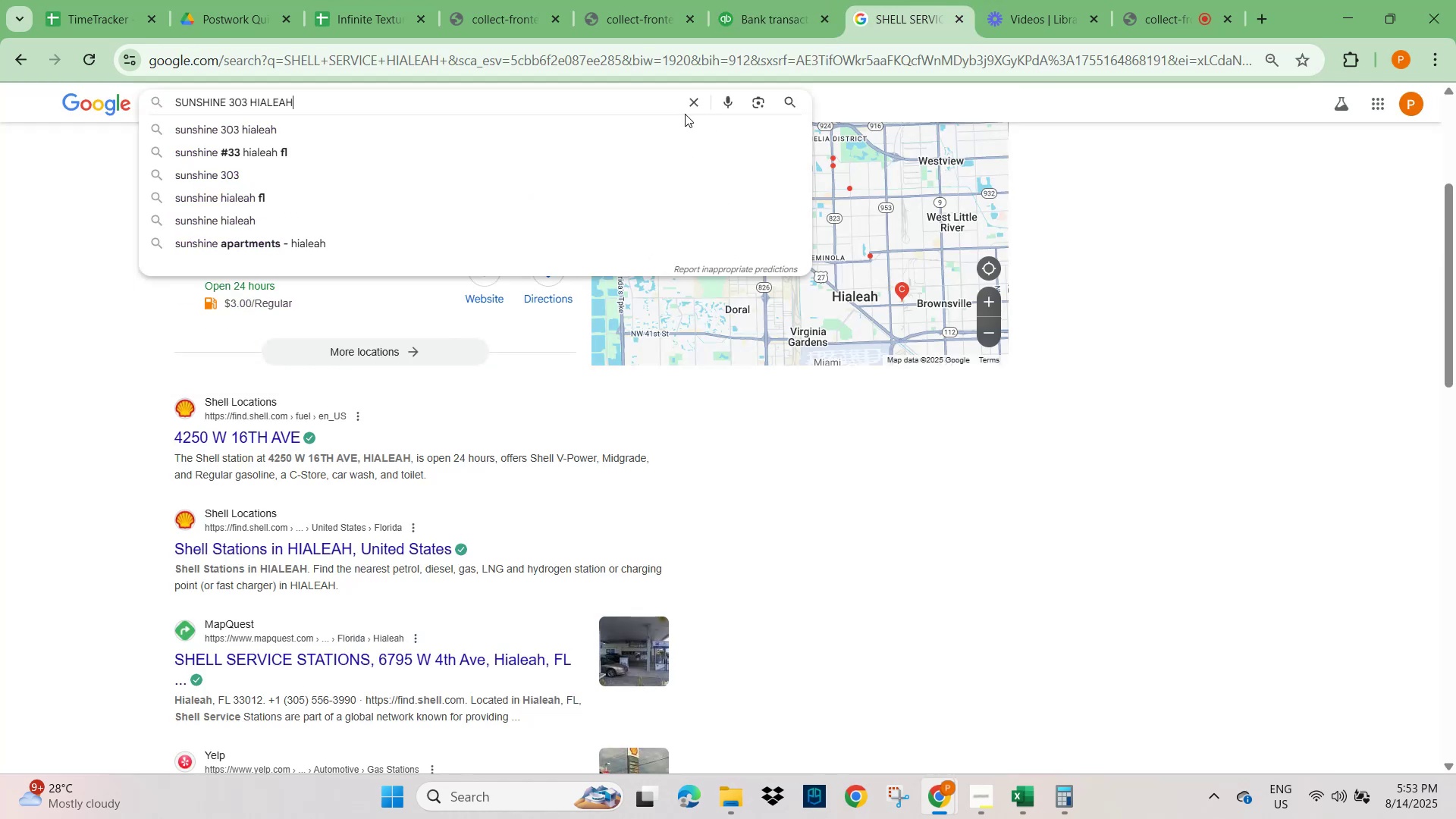 
key(NumpadEnter)
 